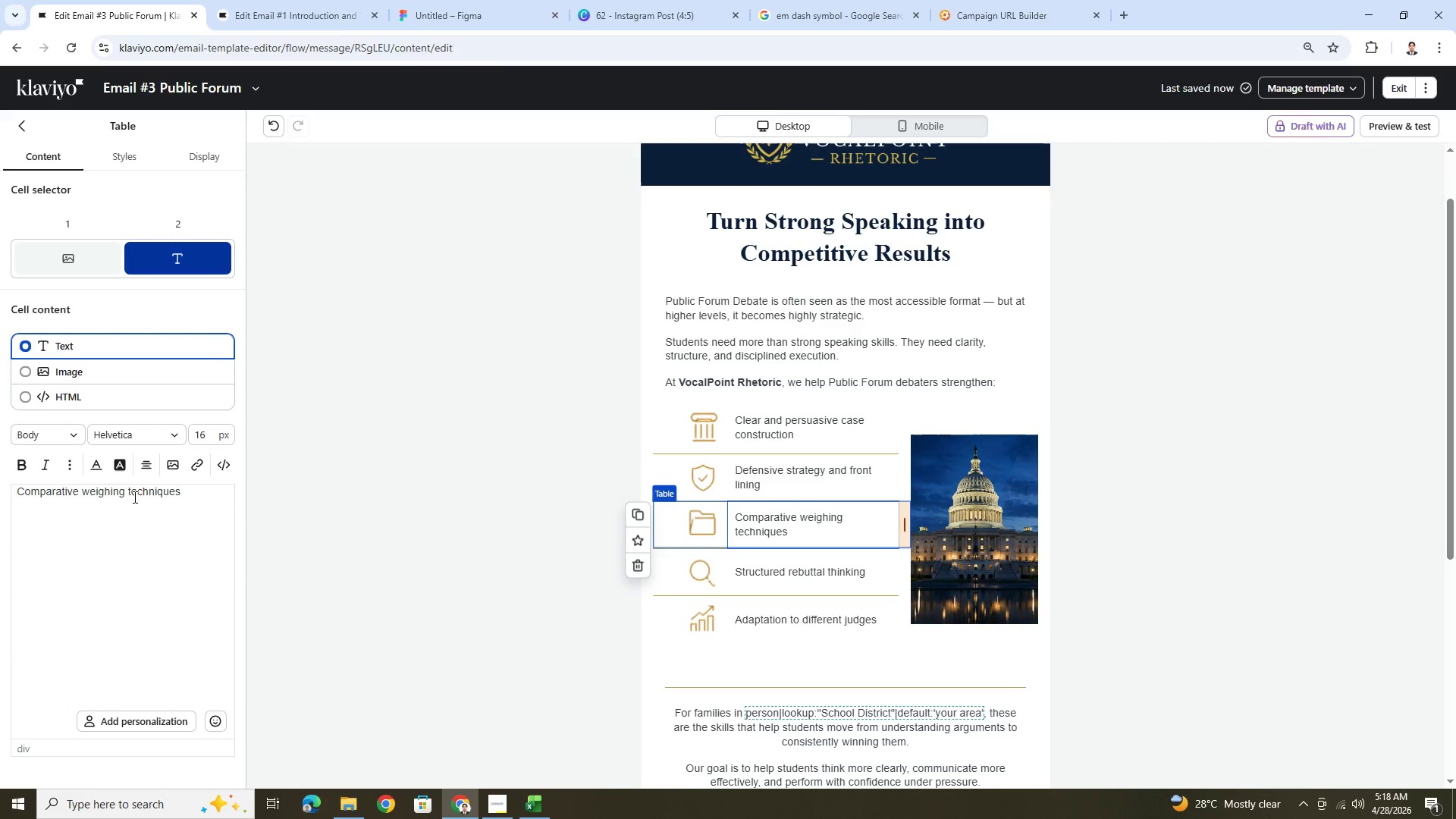 
double_click([133, 492])
 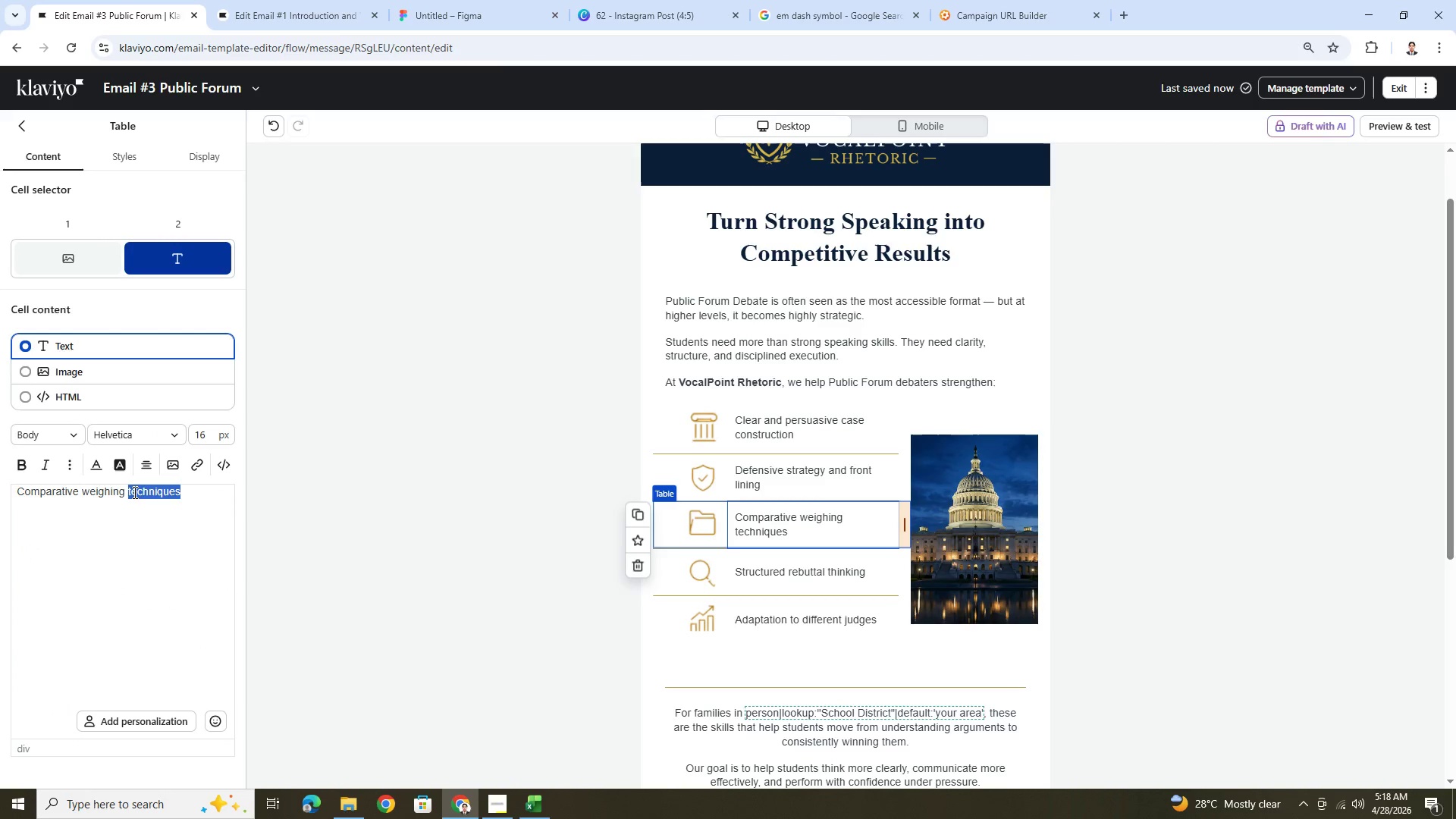 
triple_click([133, 492])
 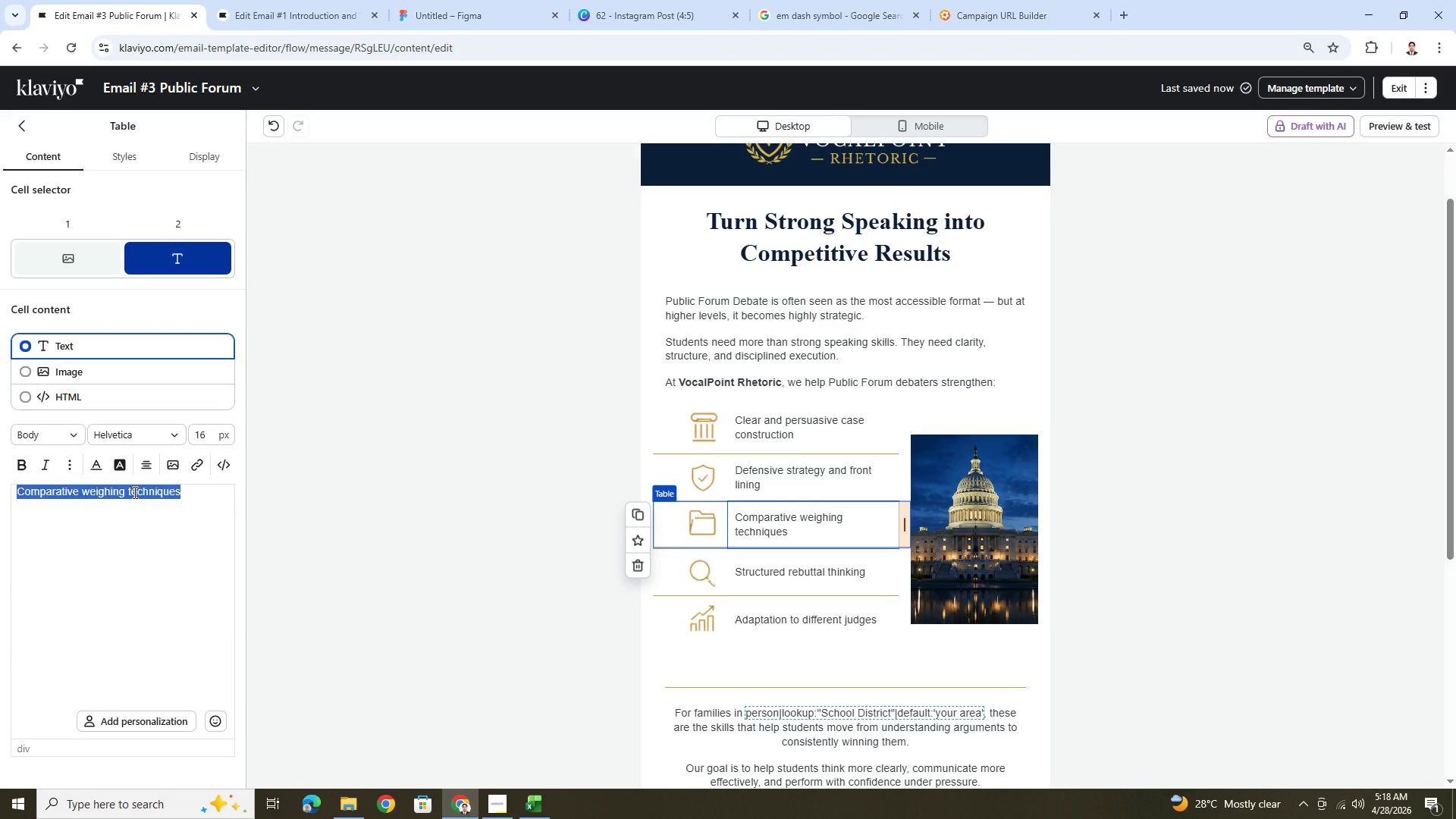 
type(consise)
key(Backspace)
key(Backspace)
key(Backspace)
type(c)
key(Backspace)
key(Backspace)
type(cise and effective summaries)
 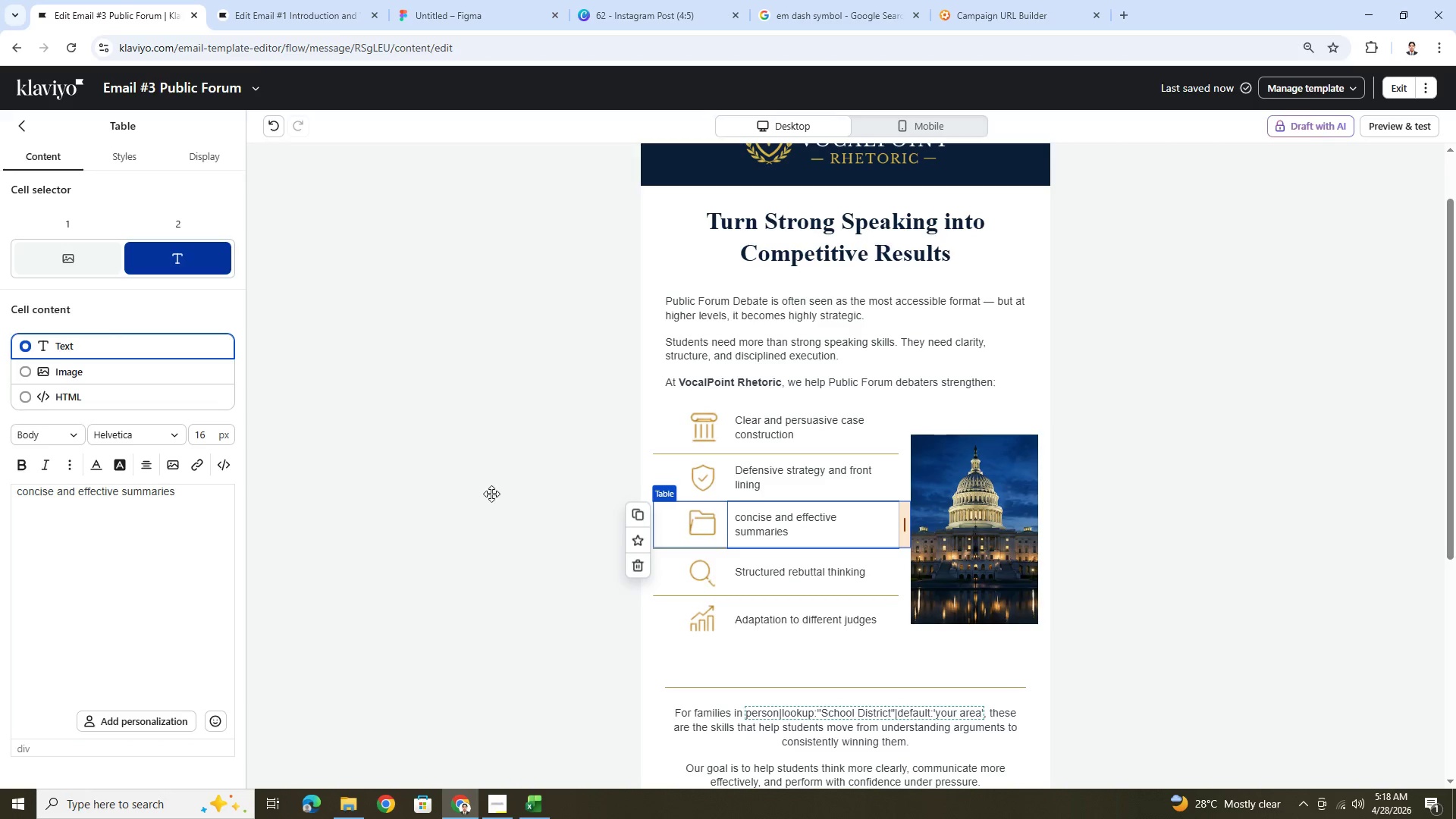 
left_click([818, 582])
 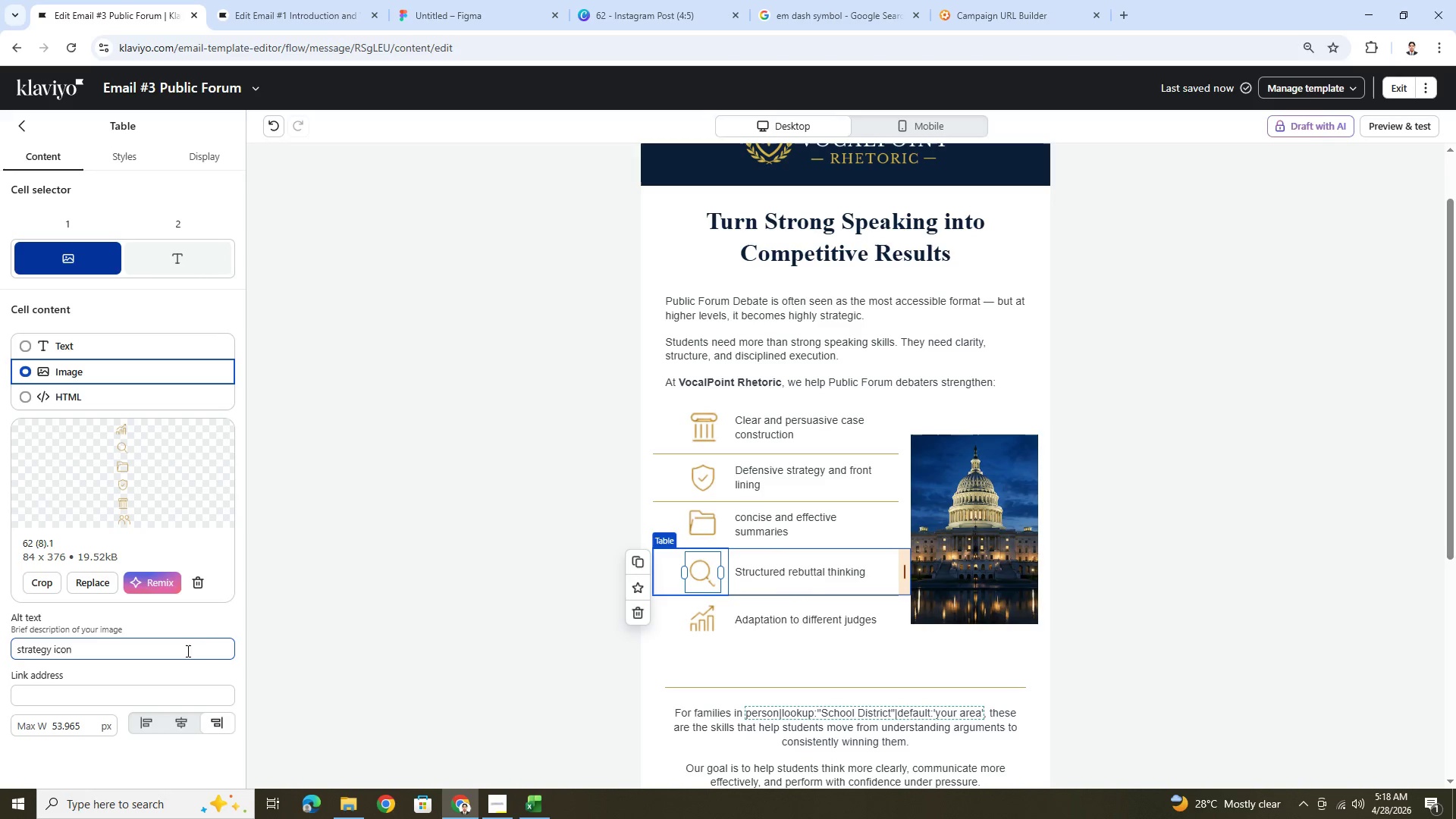 
left_click([789, 572])
 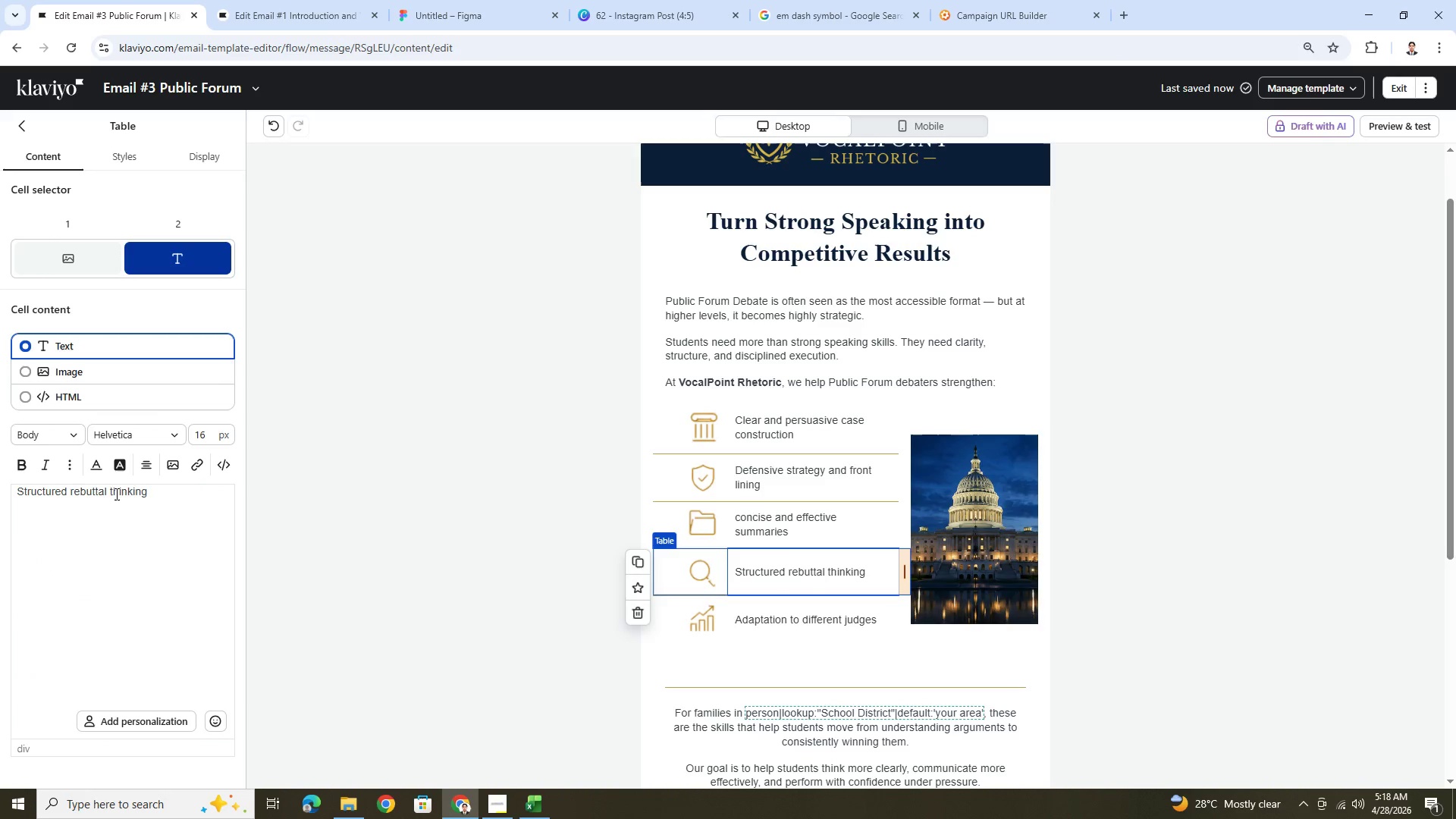 
double_click([115, 494])
 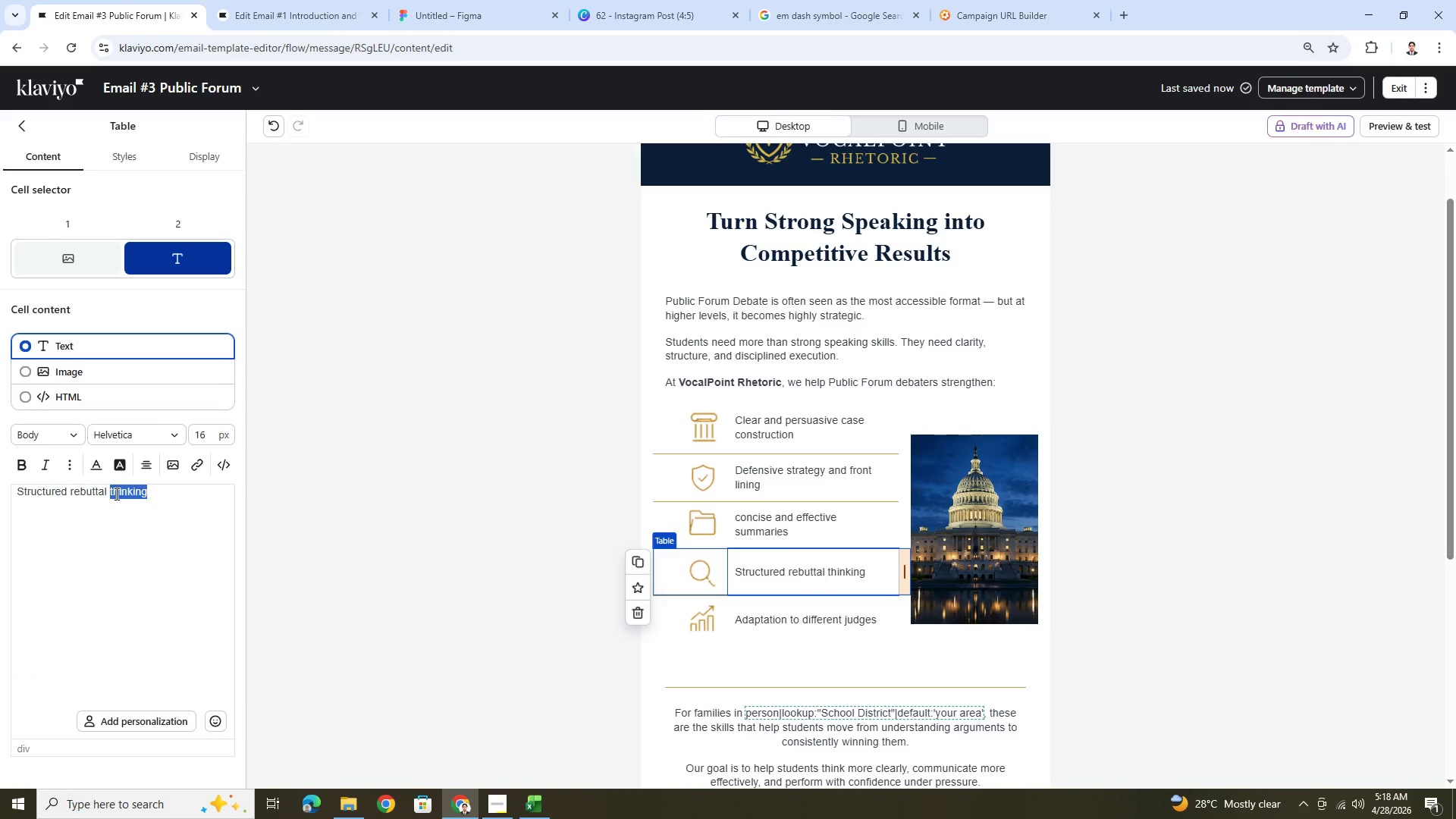 
triple_click([115, 494])
 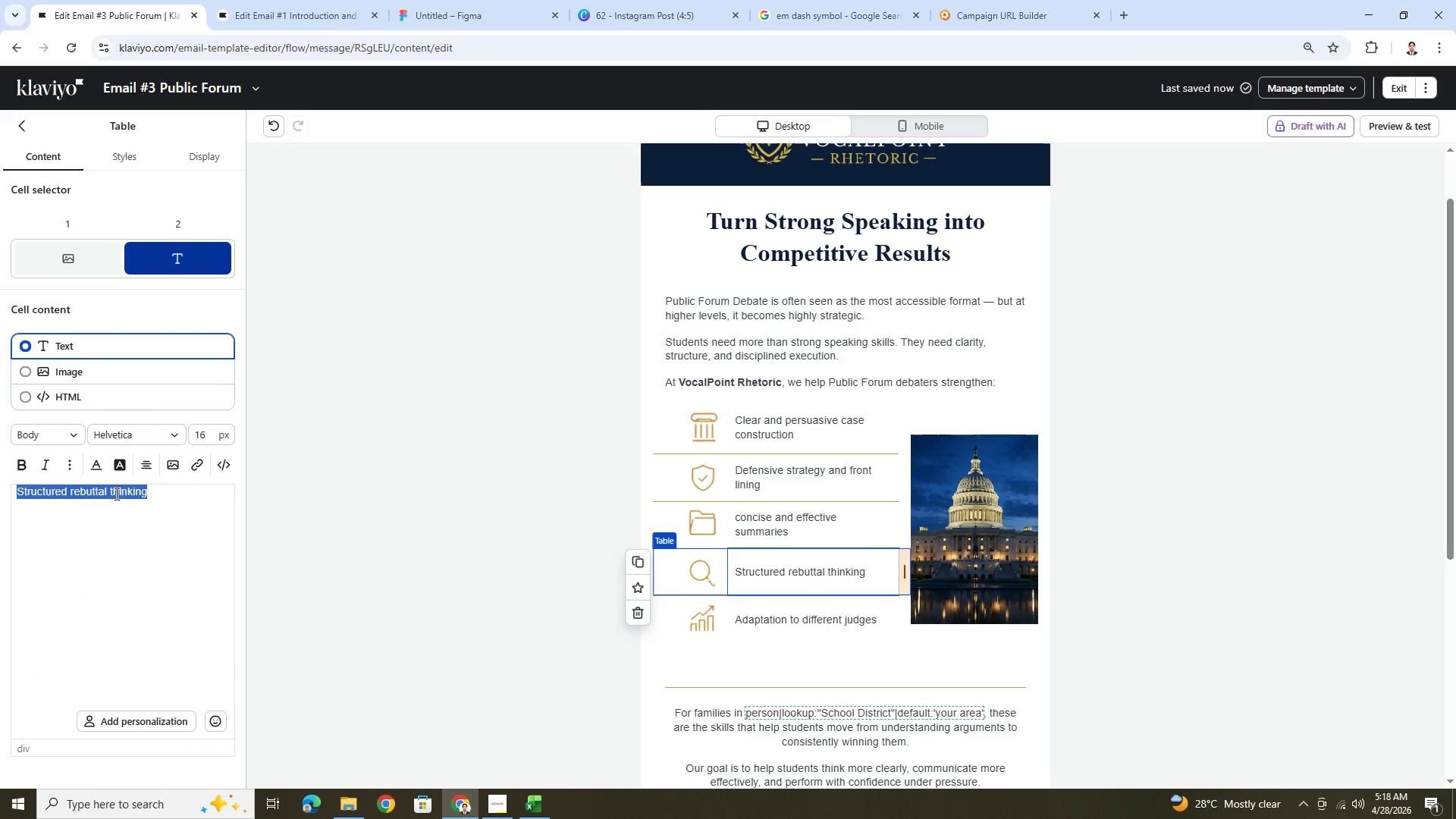 
type(ali)
key(Backspace)
key(Backspace)
key(Backspace)
type(Aligned final focus arguments)
 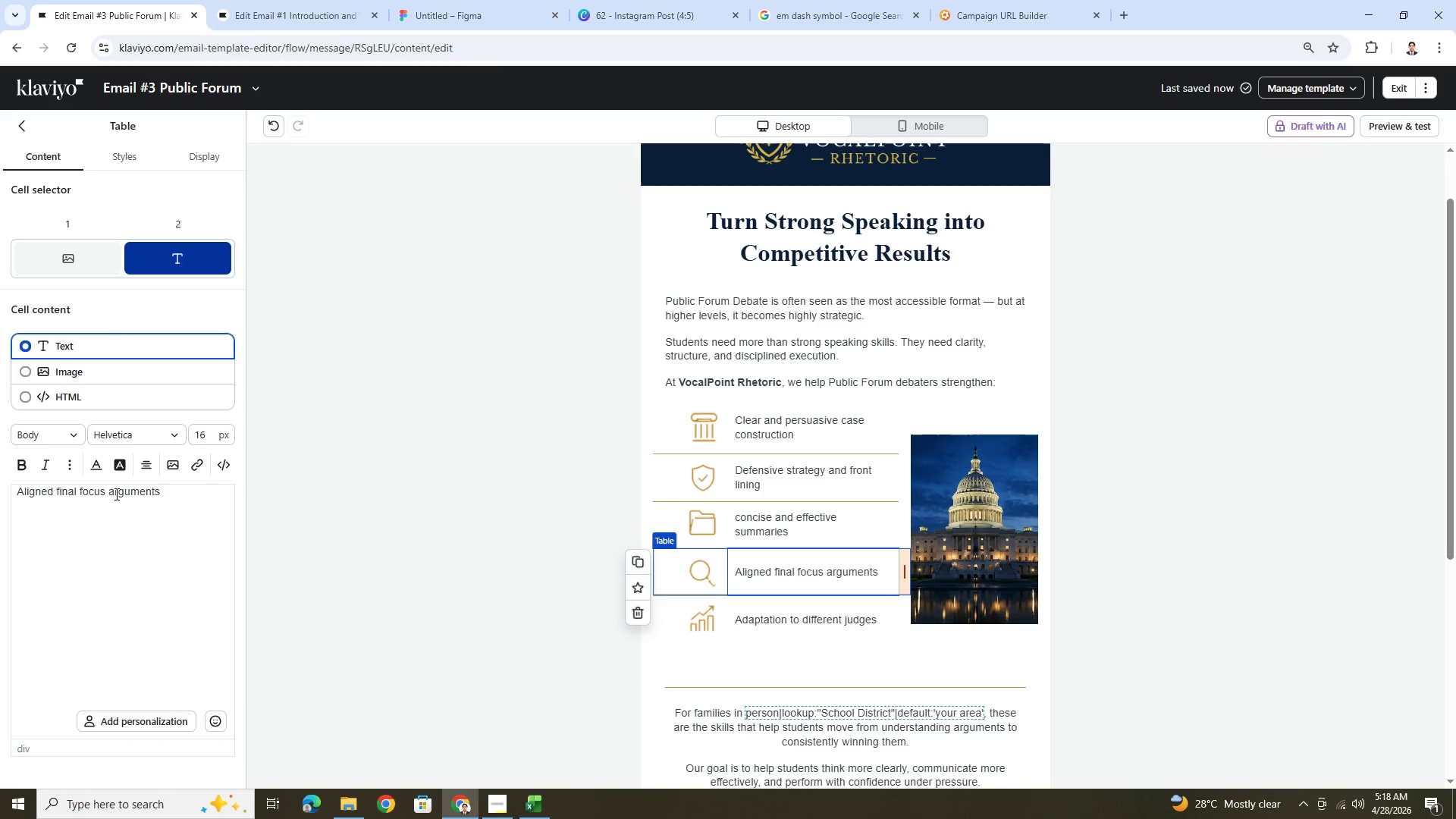 
left_click([792, 512])
 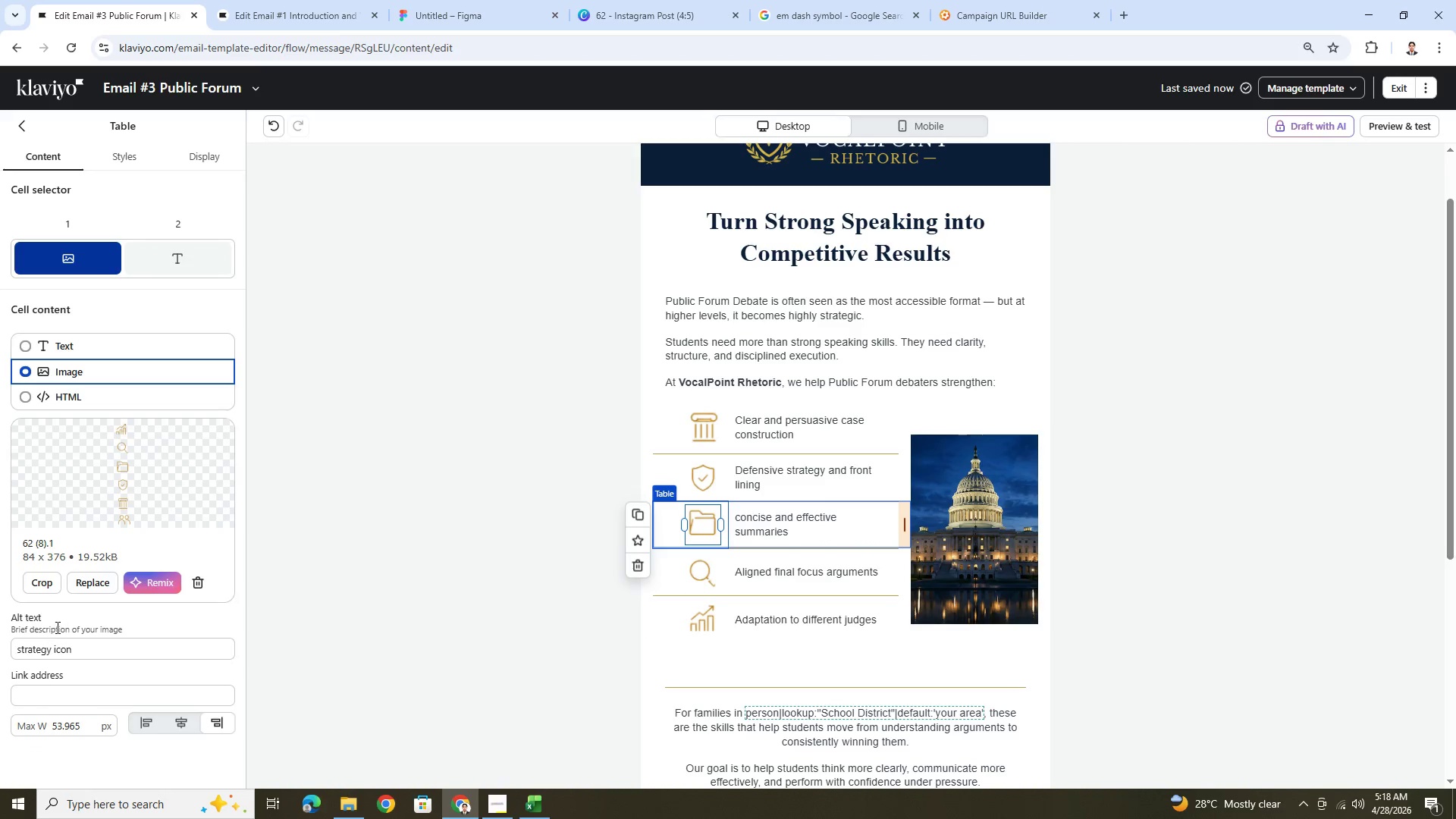 
left_click([886, 508])
 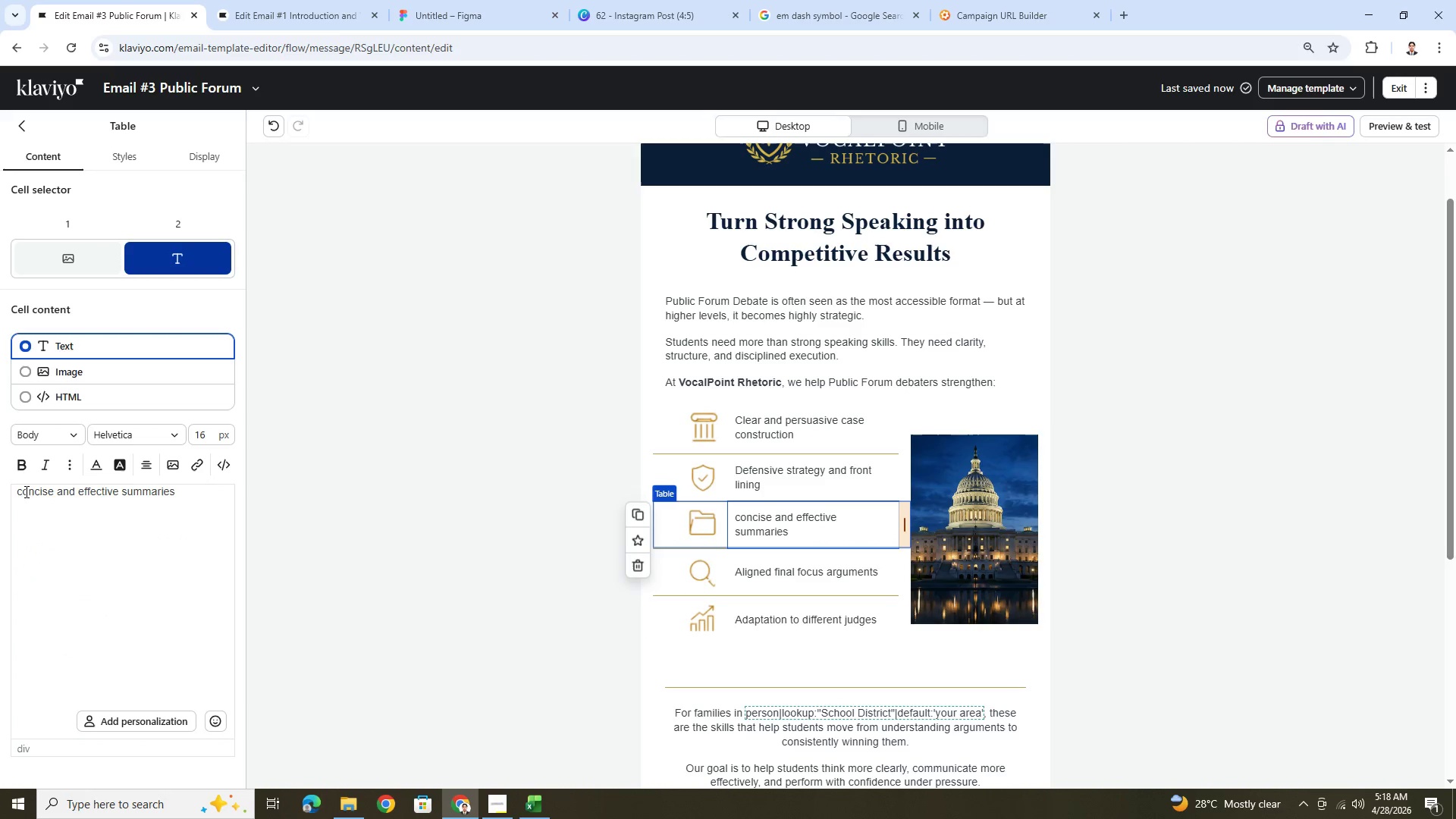 
left_click([21, 492])
 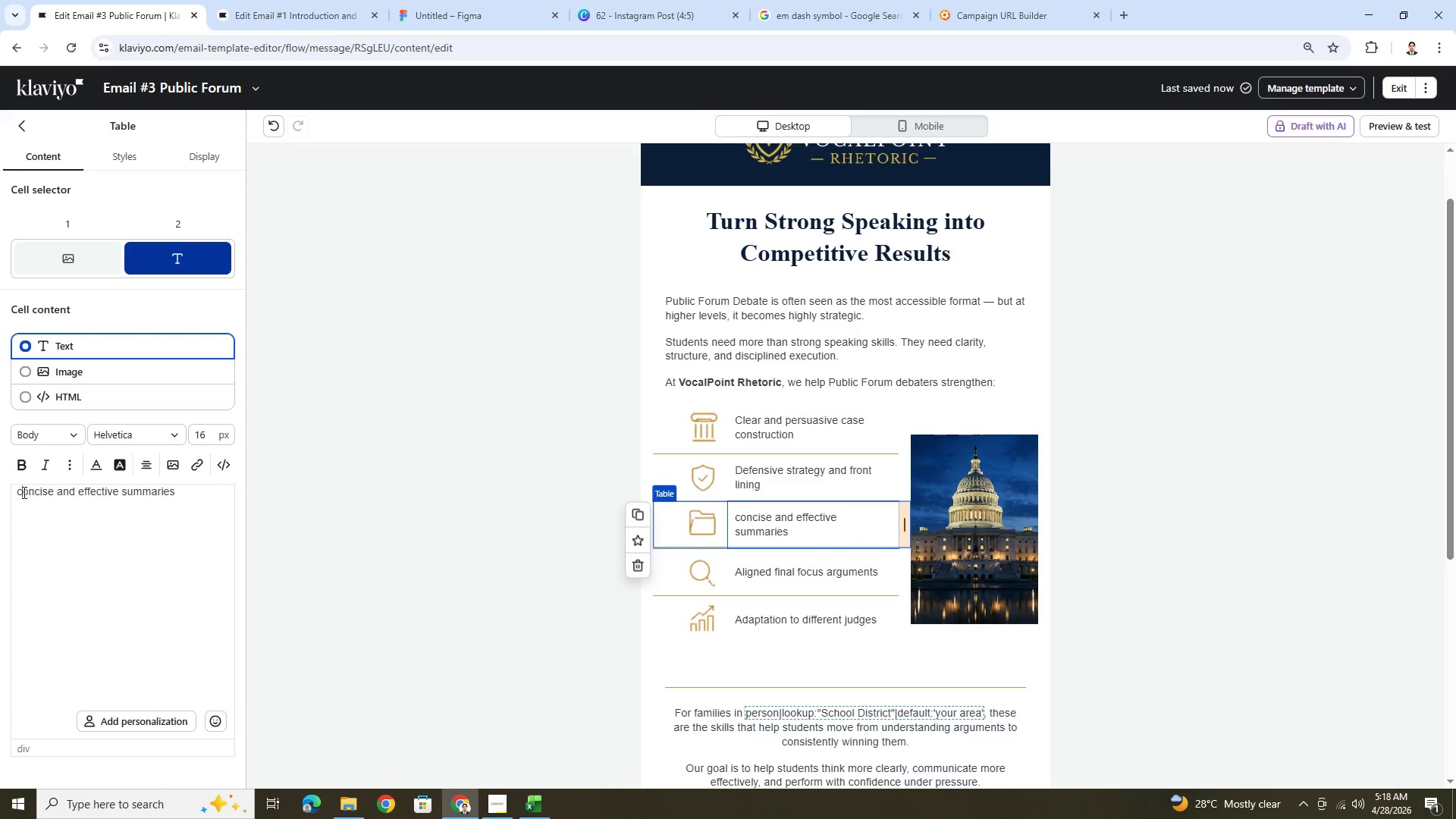 
key(Backspace)
 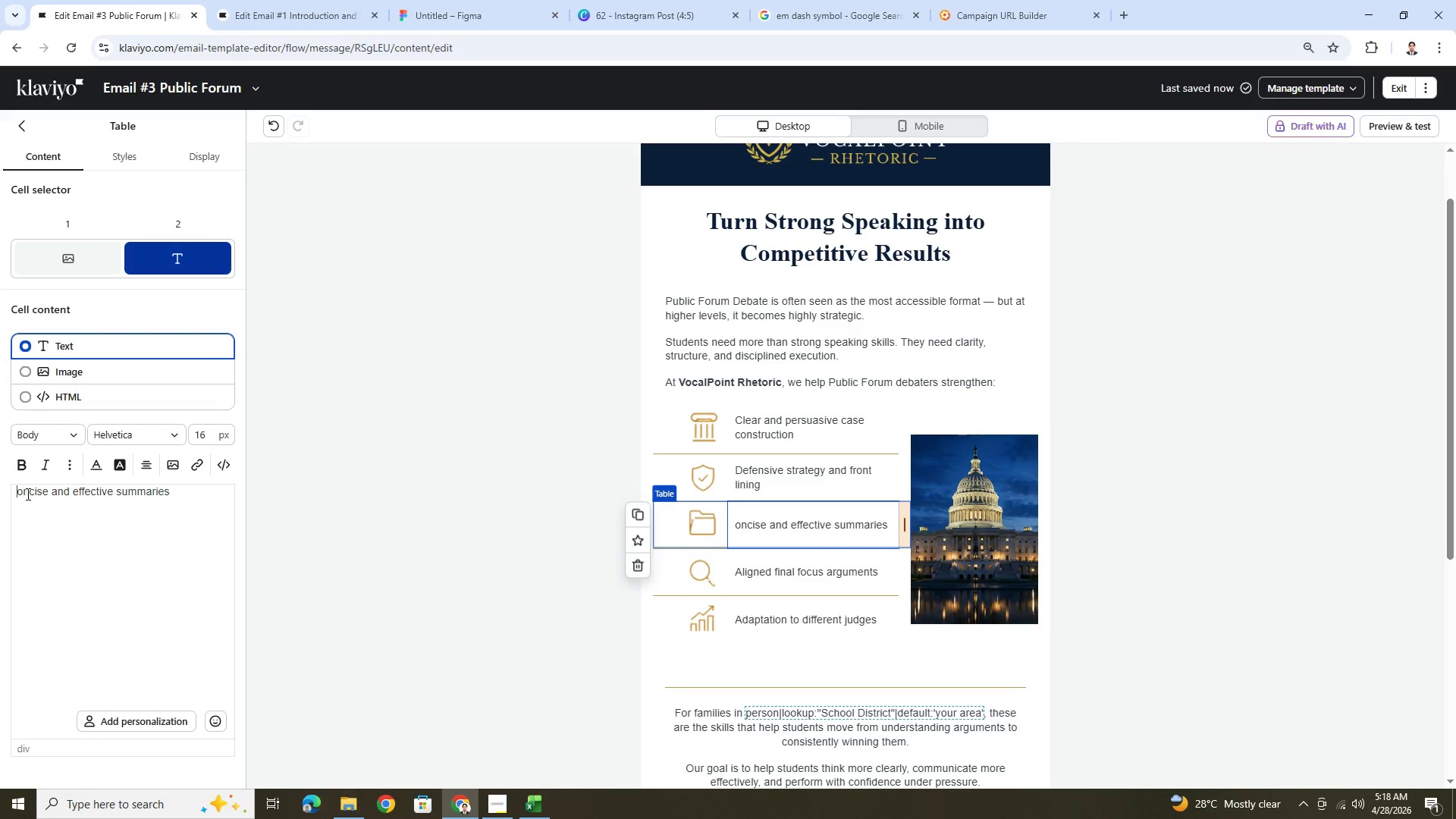 
key(Shift+C)
 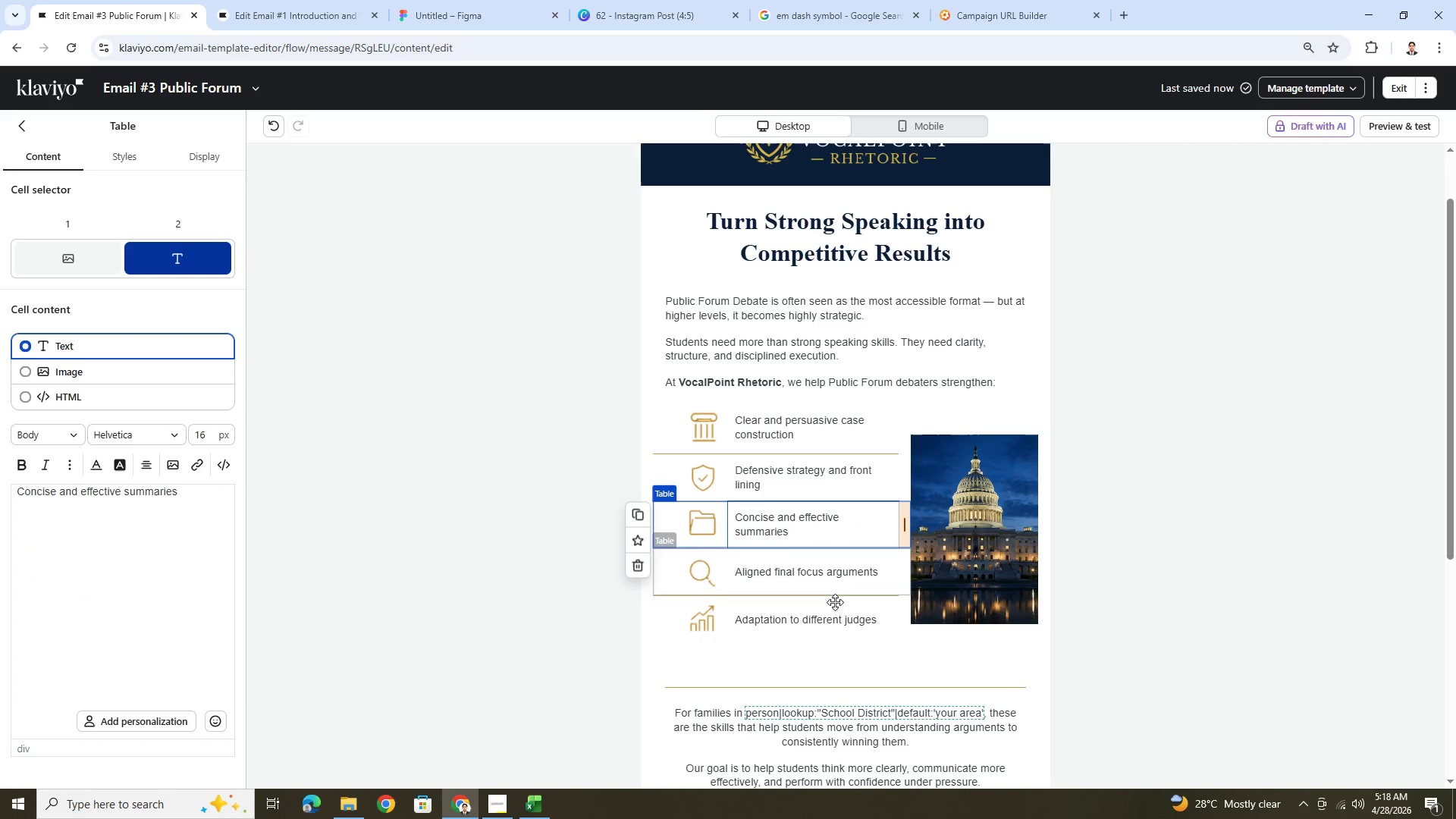 
left_click([835, 625])
 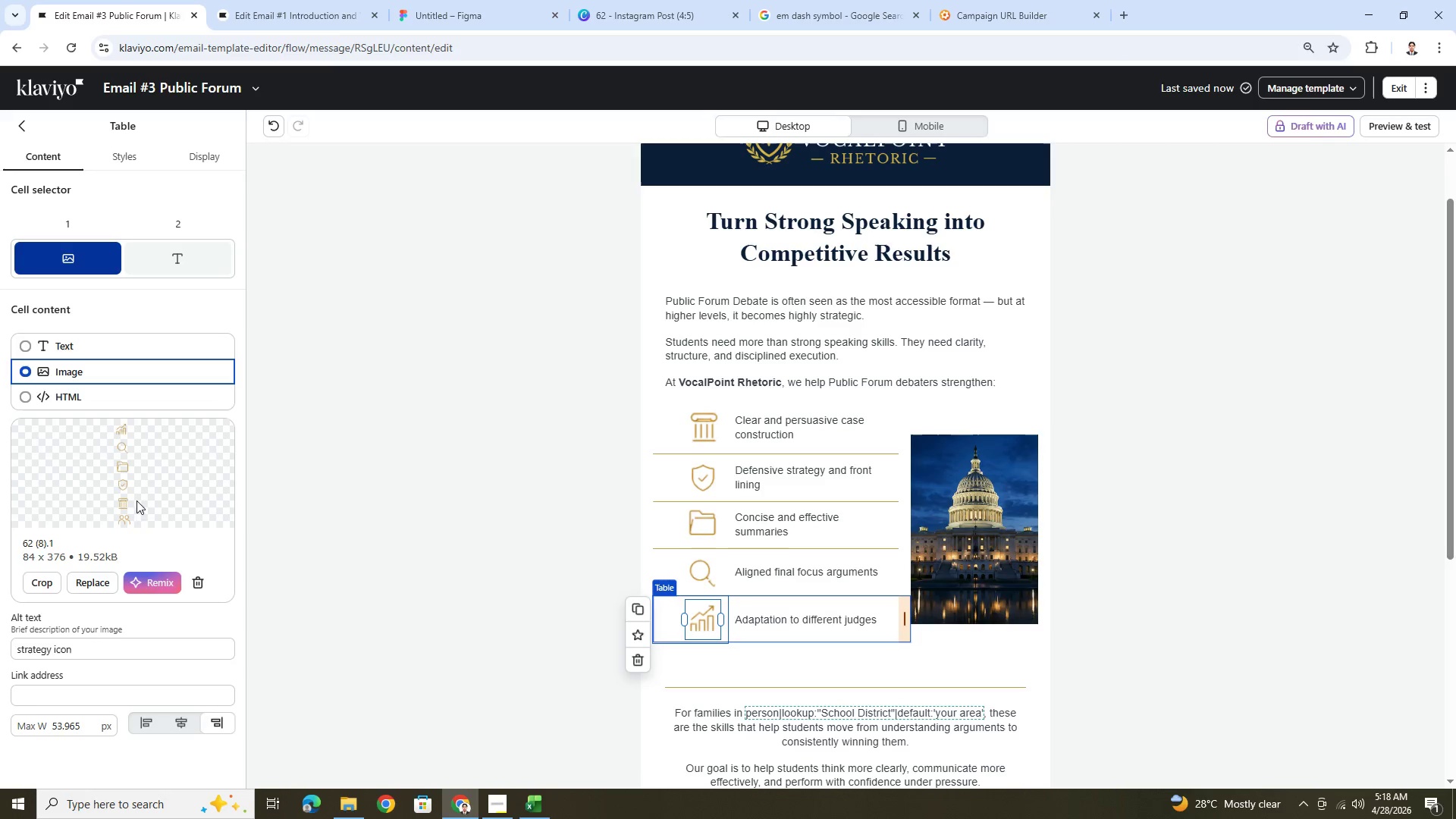 
wait(5.52)
 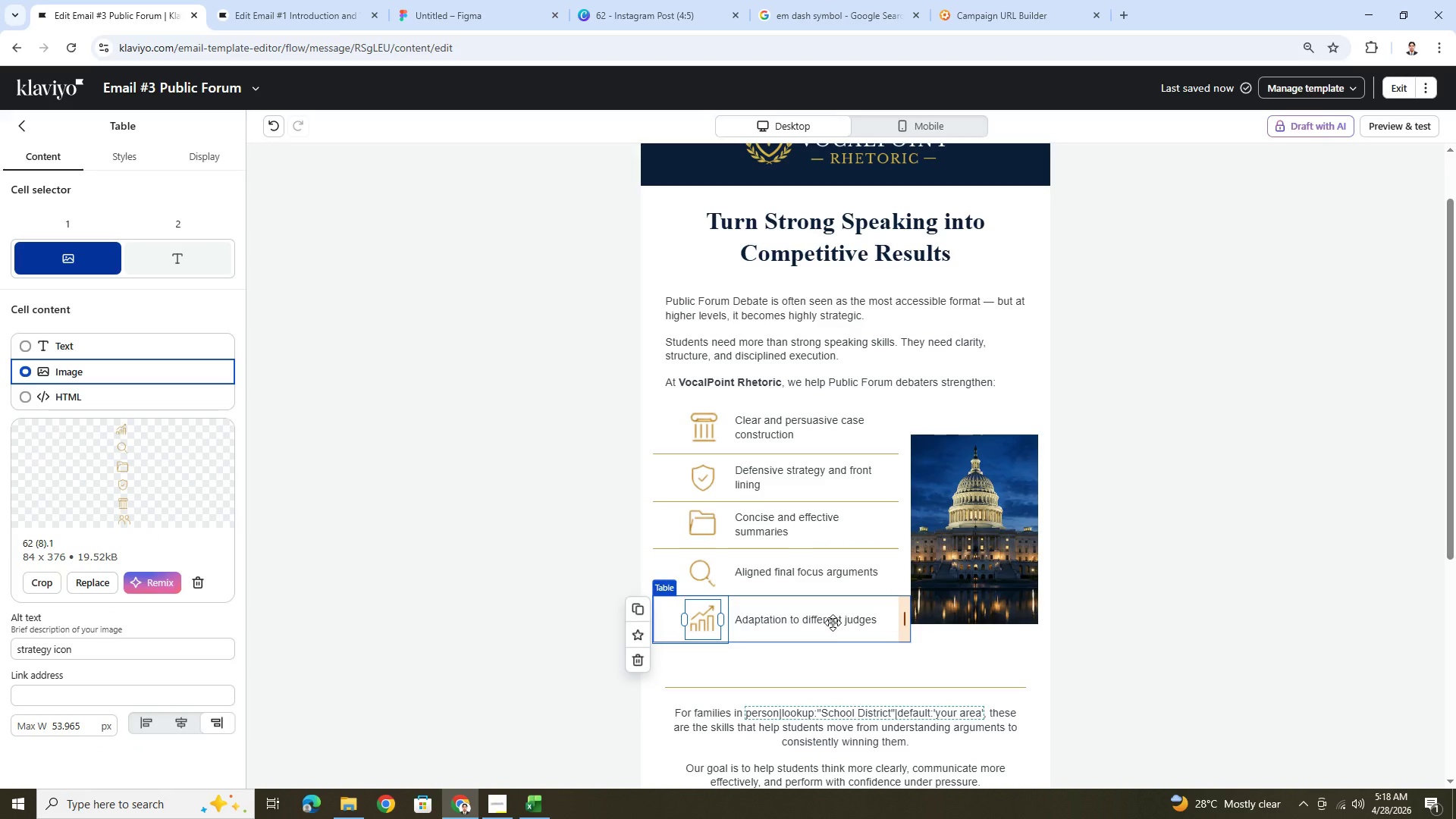 
left_click([829, 610])
 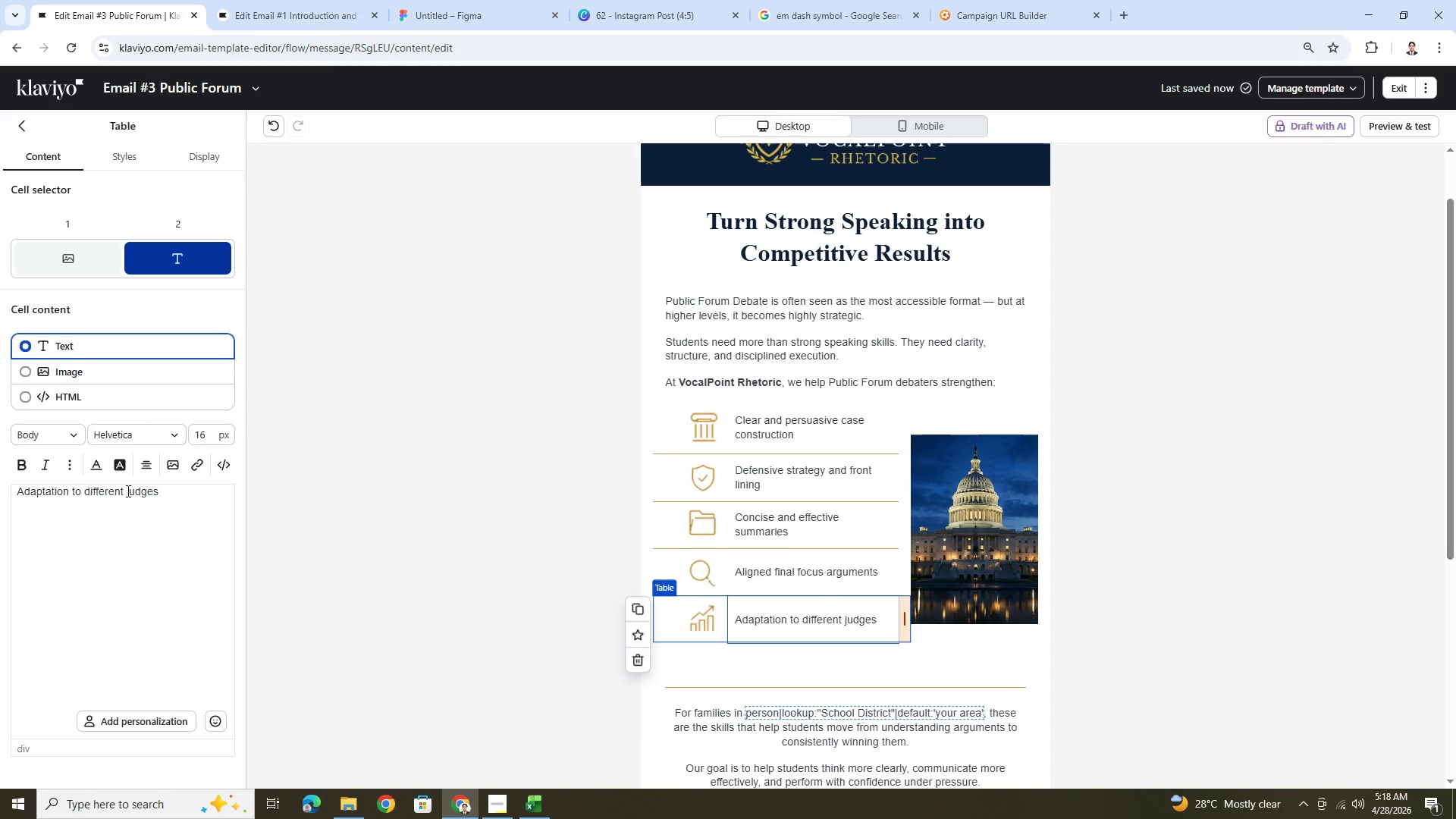 
double_click([127, 491])
 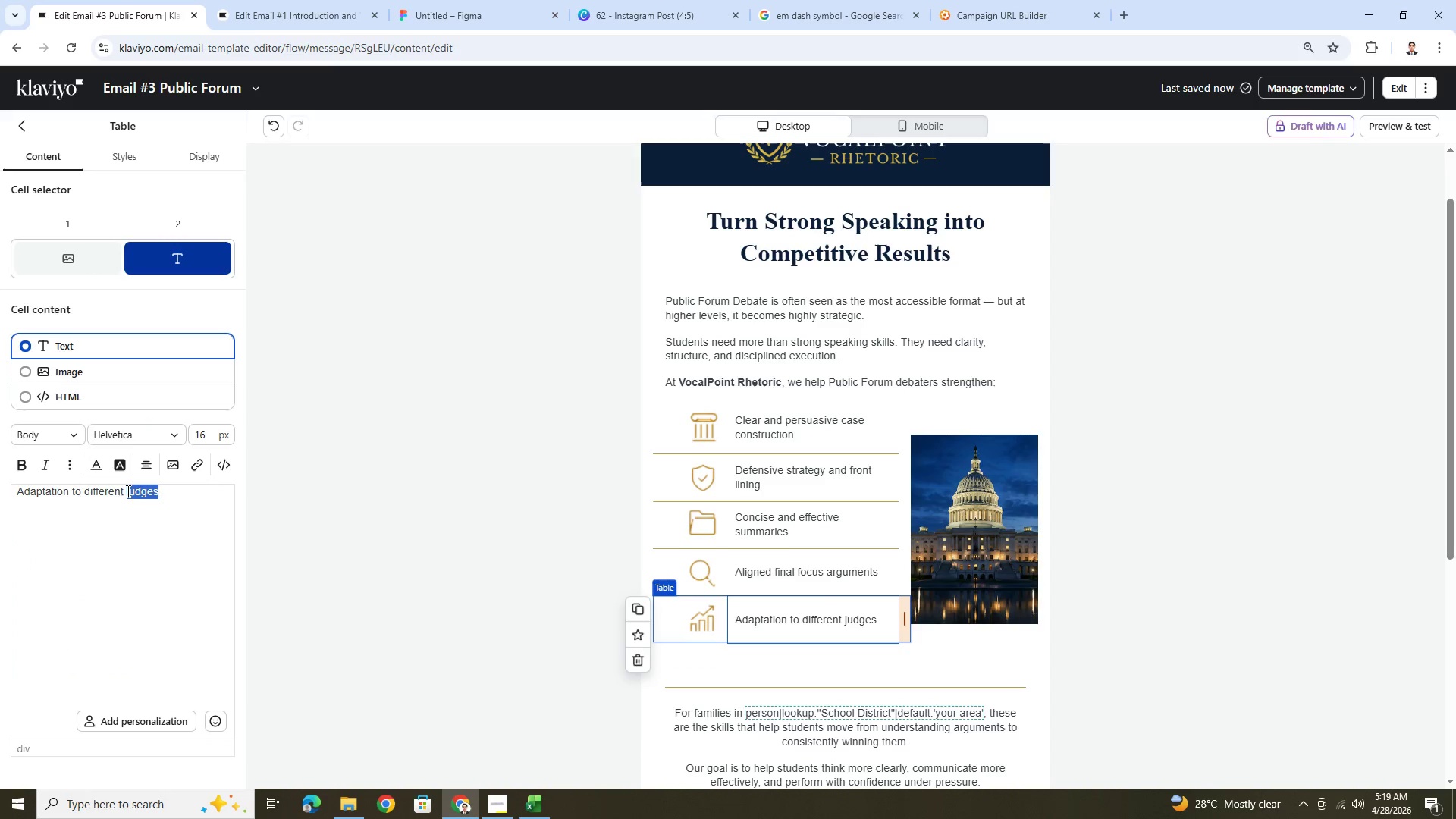 
triple_click([127, 491])
 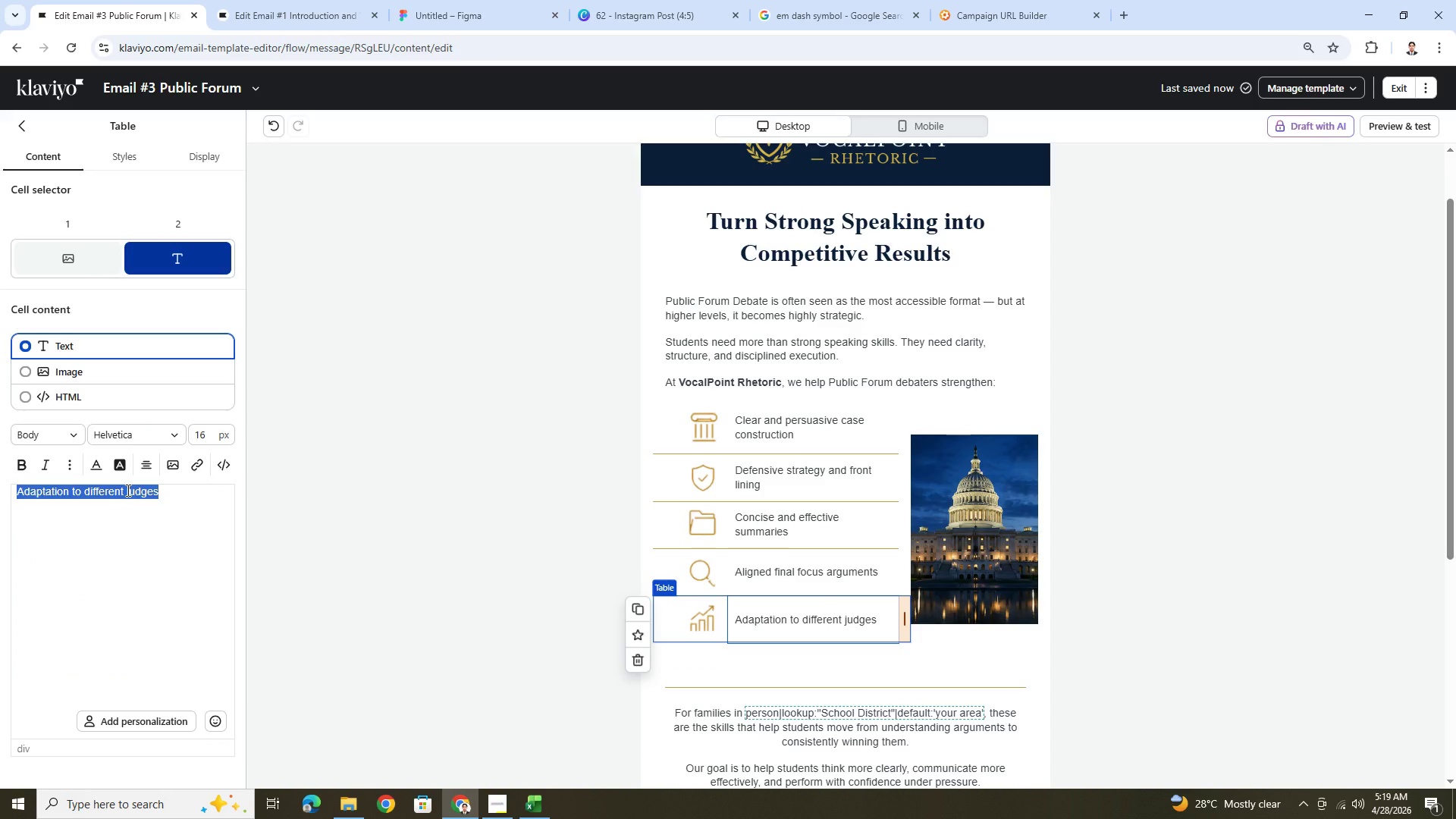 
type(Logical wi)
key(Backspace)
type(eighing and prioritization)
 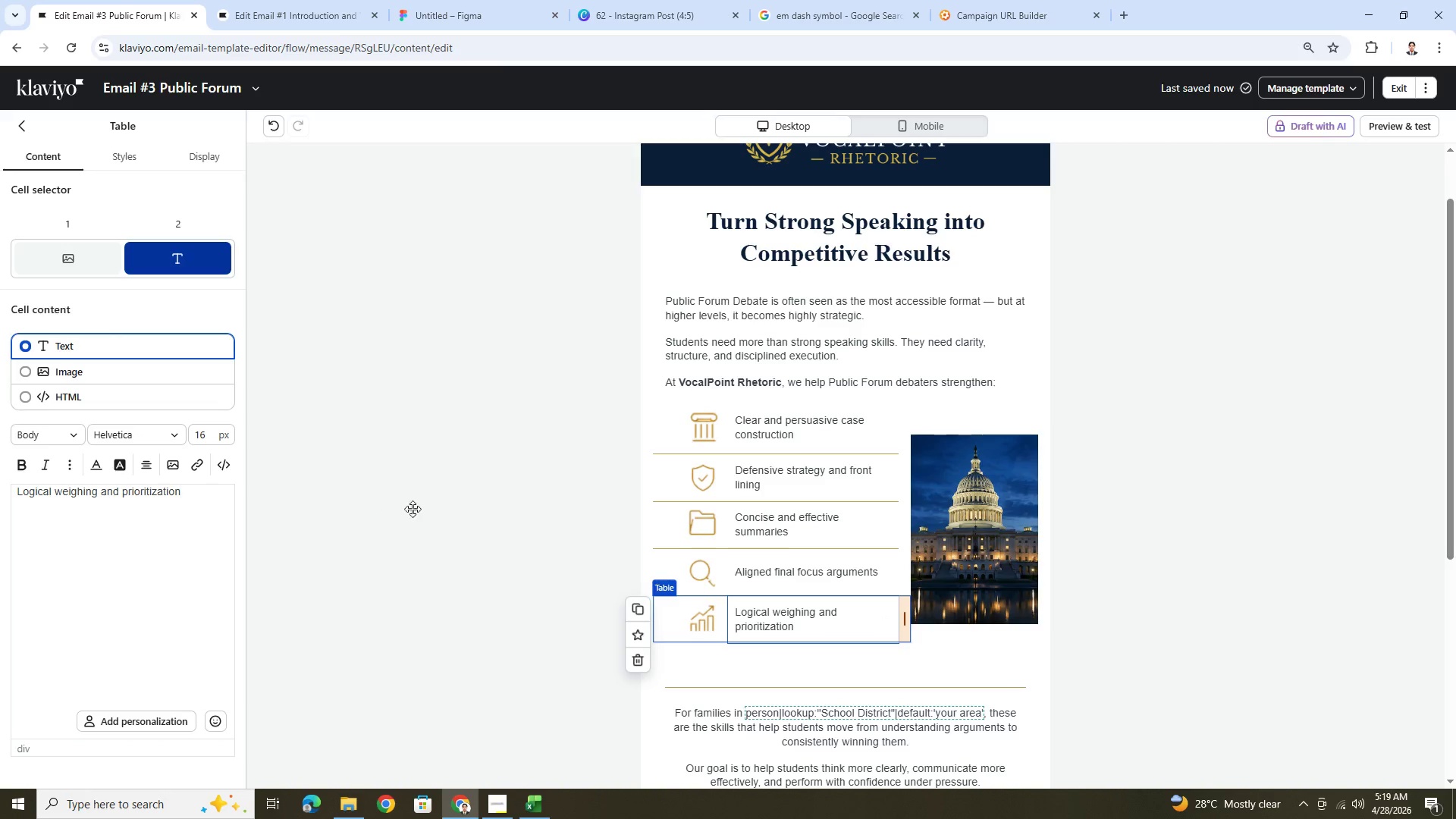 
left_click([1096, 603])
 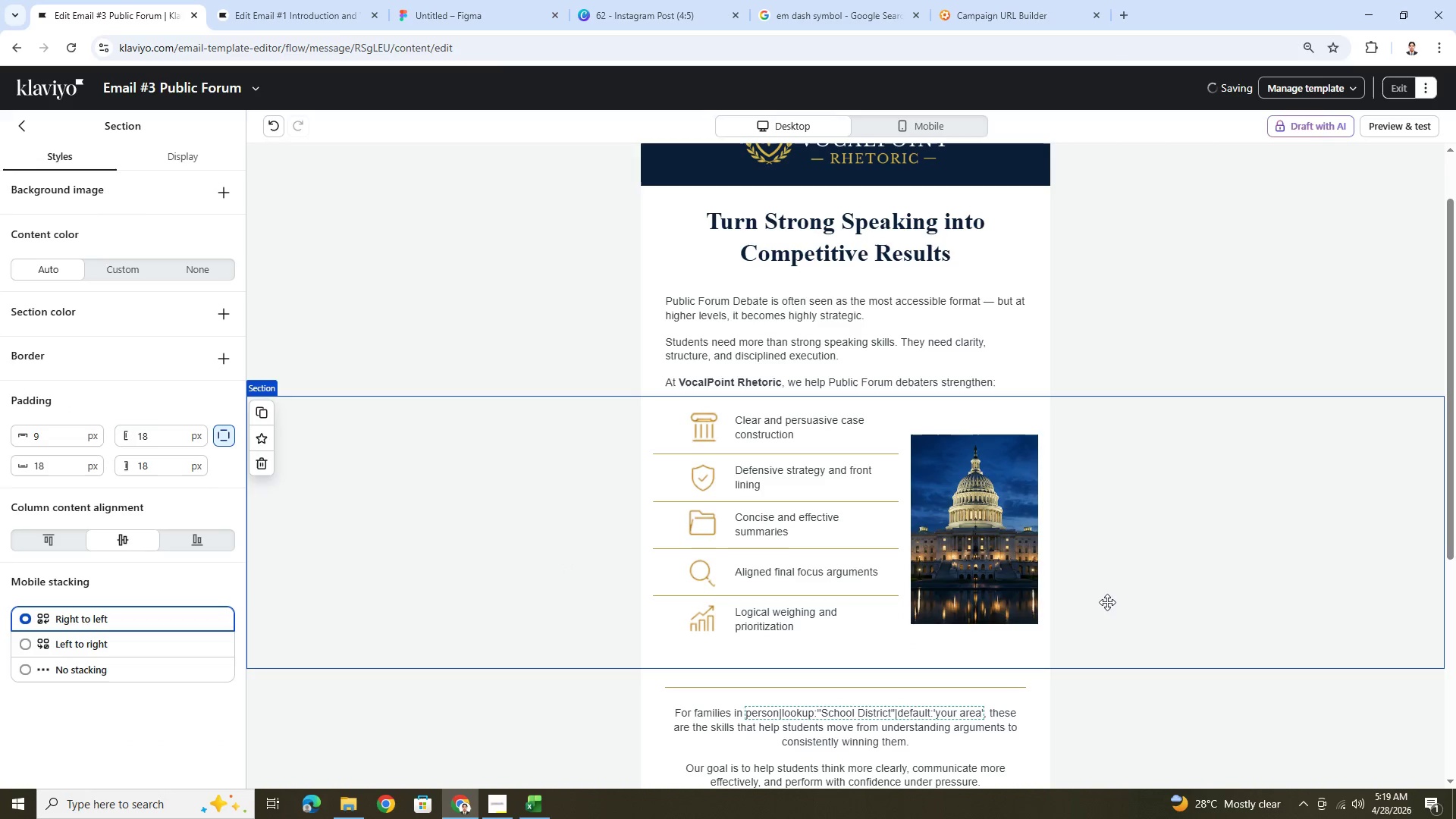 
scroll: coordinate [1112, 599], scroll_direction: down, amount: 1.0
 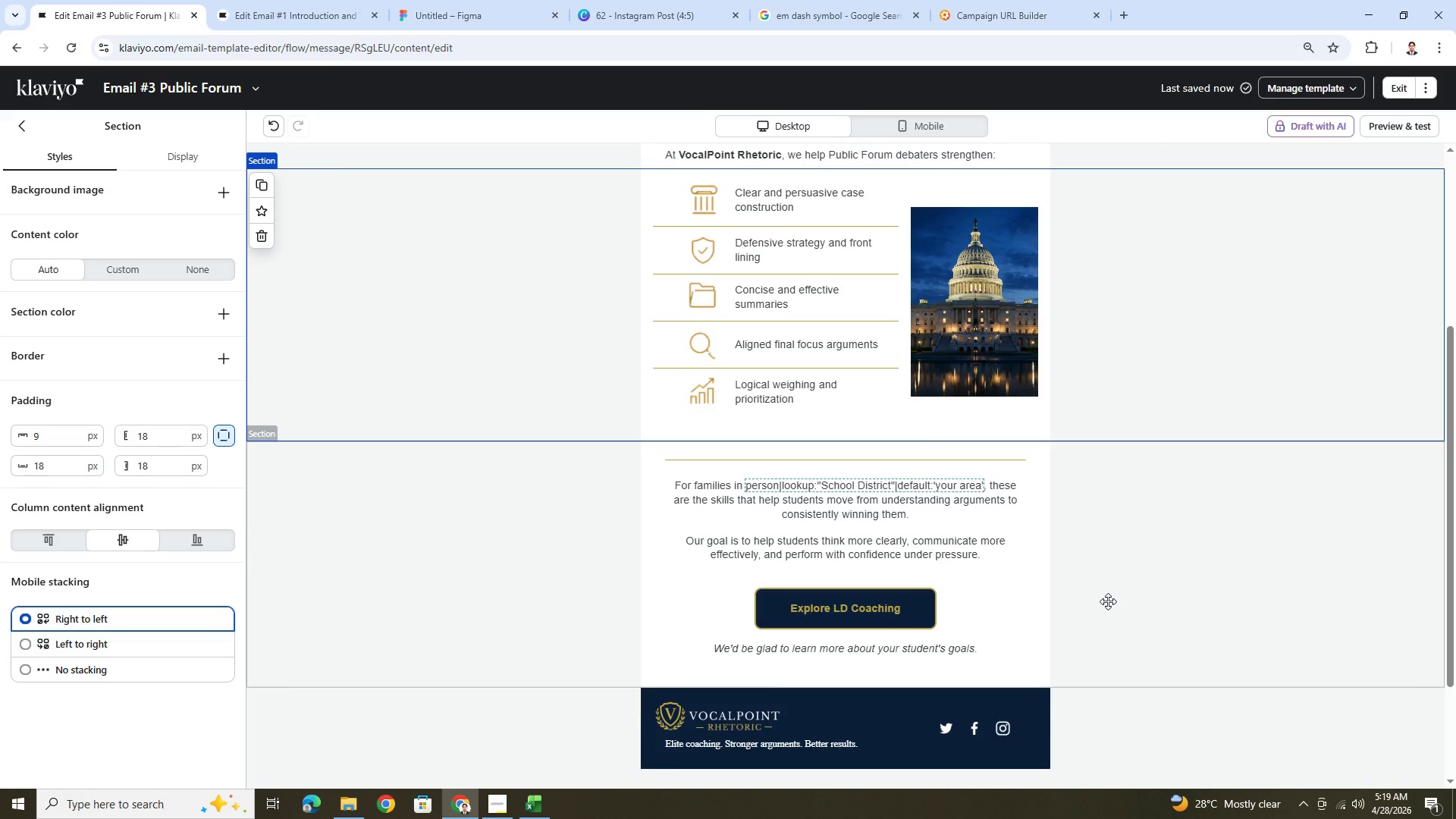 
wait(7.73)
 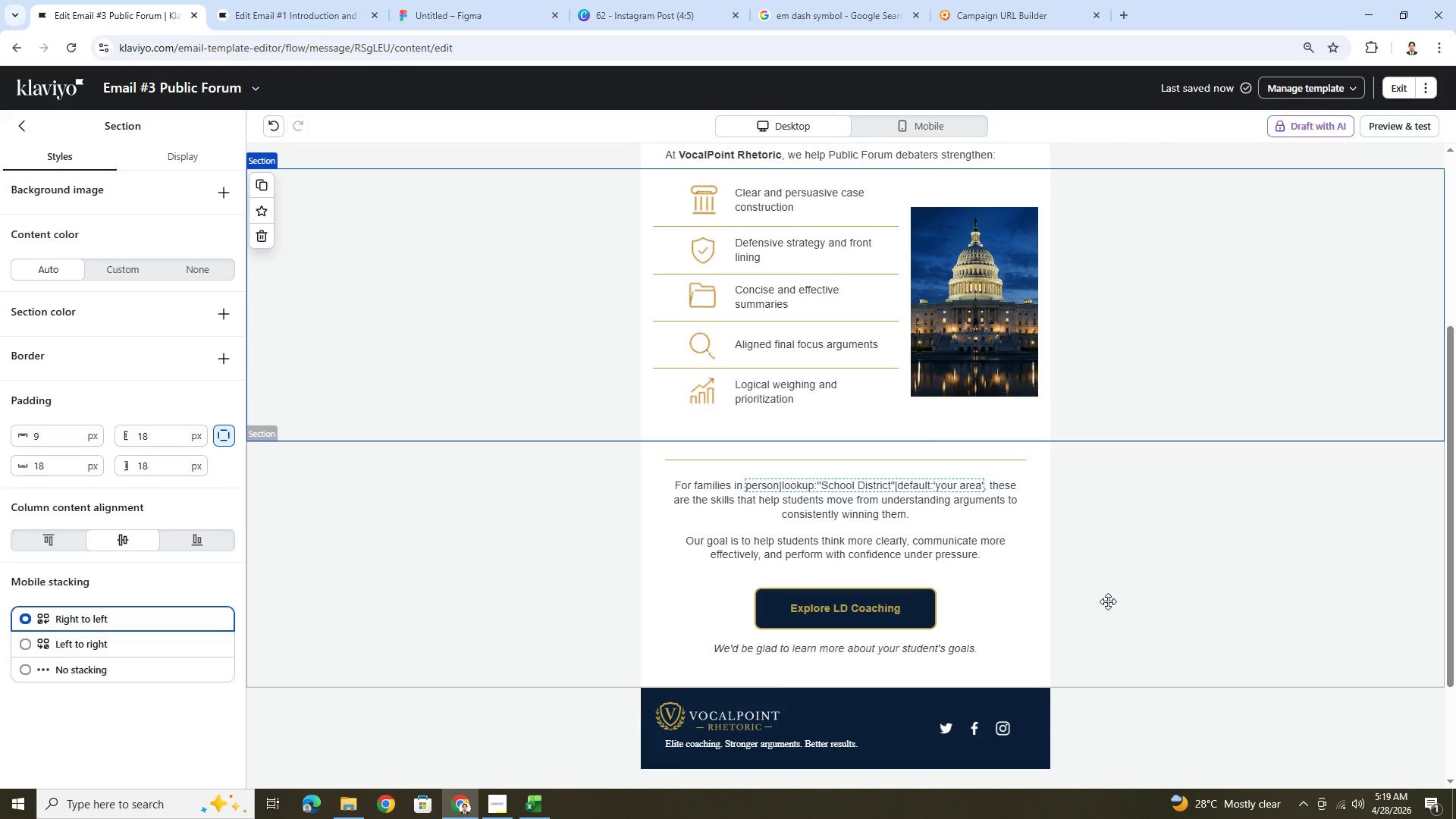 
left_click([1011, 492])
 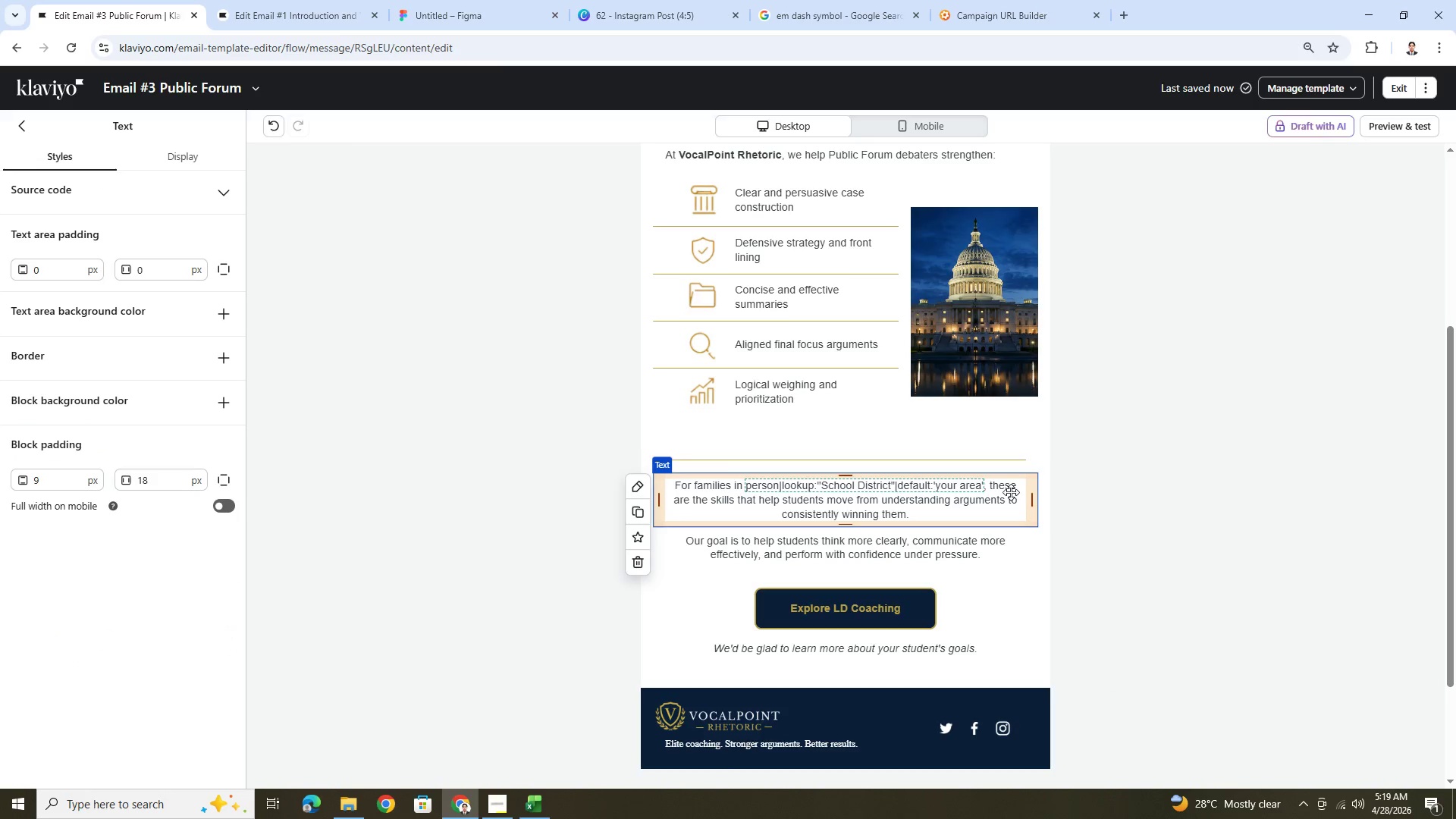 
double_click([1011, 492])
 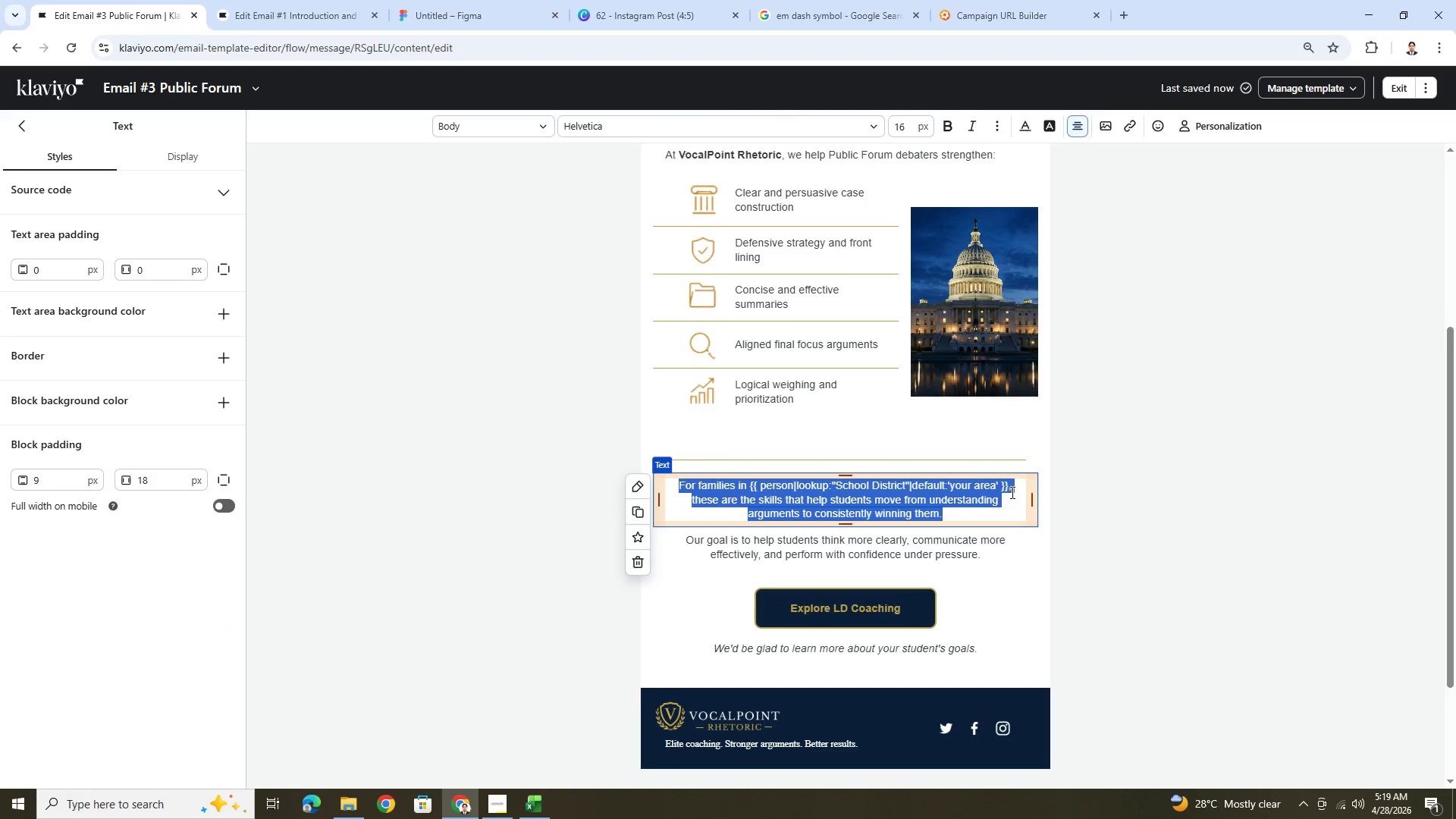 
left_click([1008, 489])
 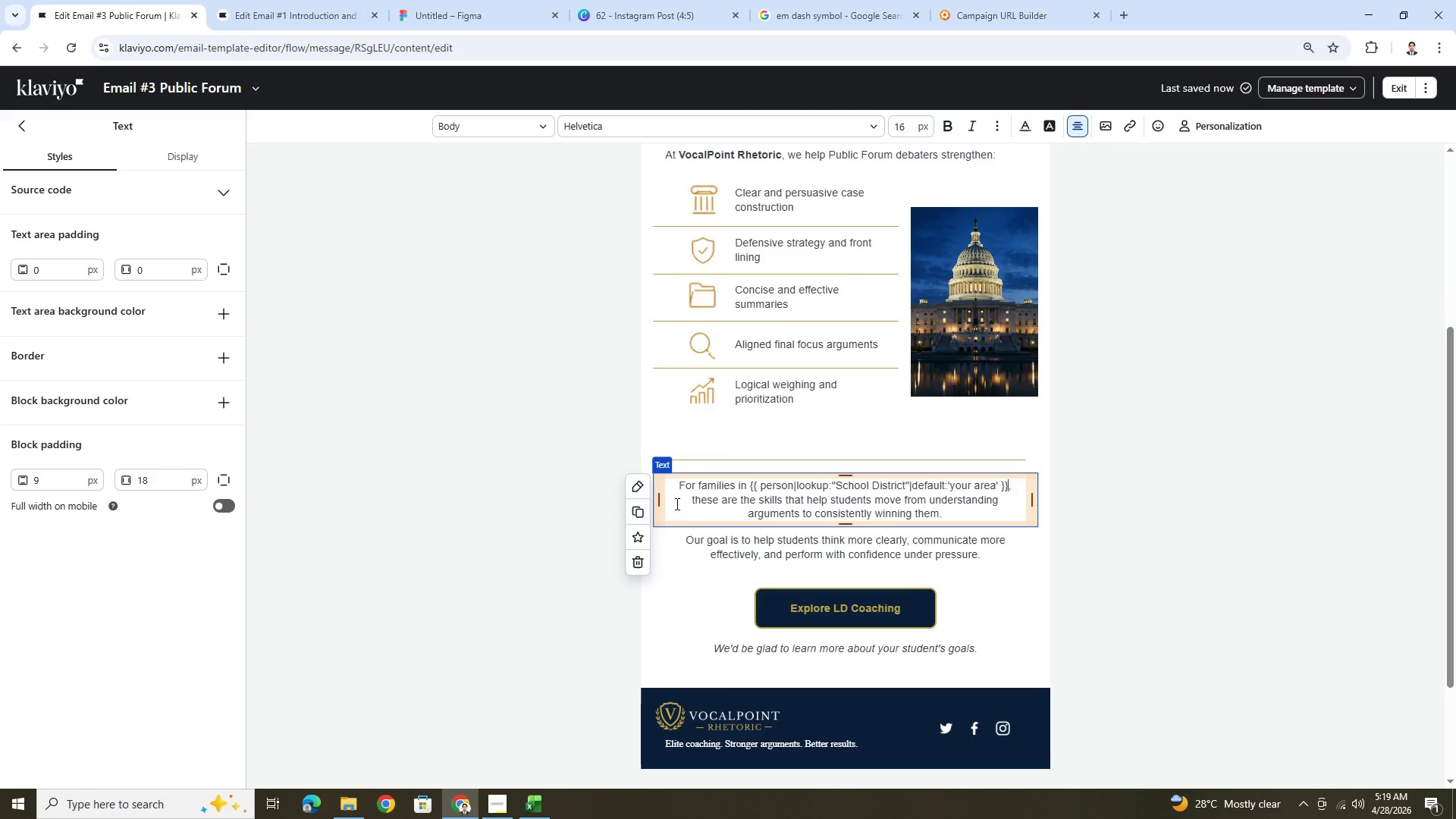 
left_click_drag(start_coordinate=[691, 502], to_coordinate=[1000, 519])
 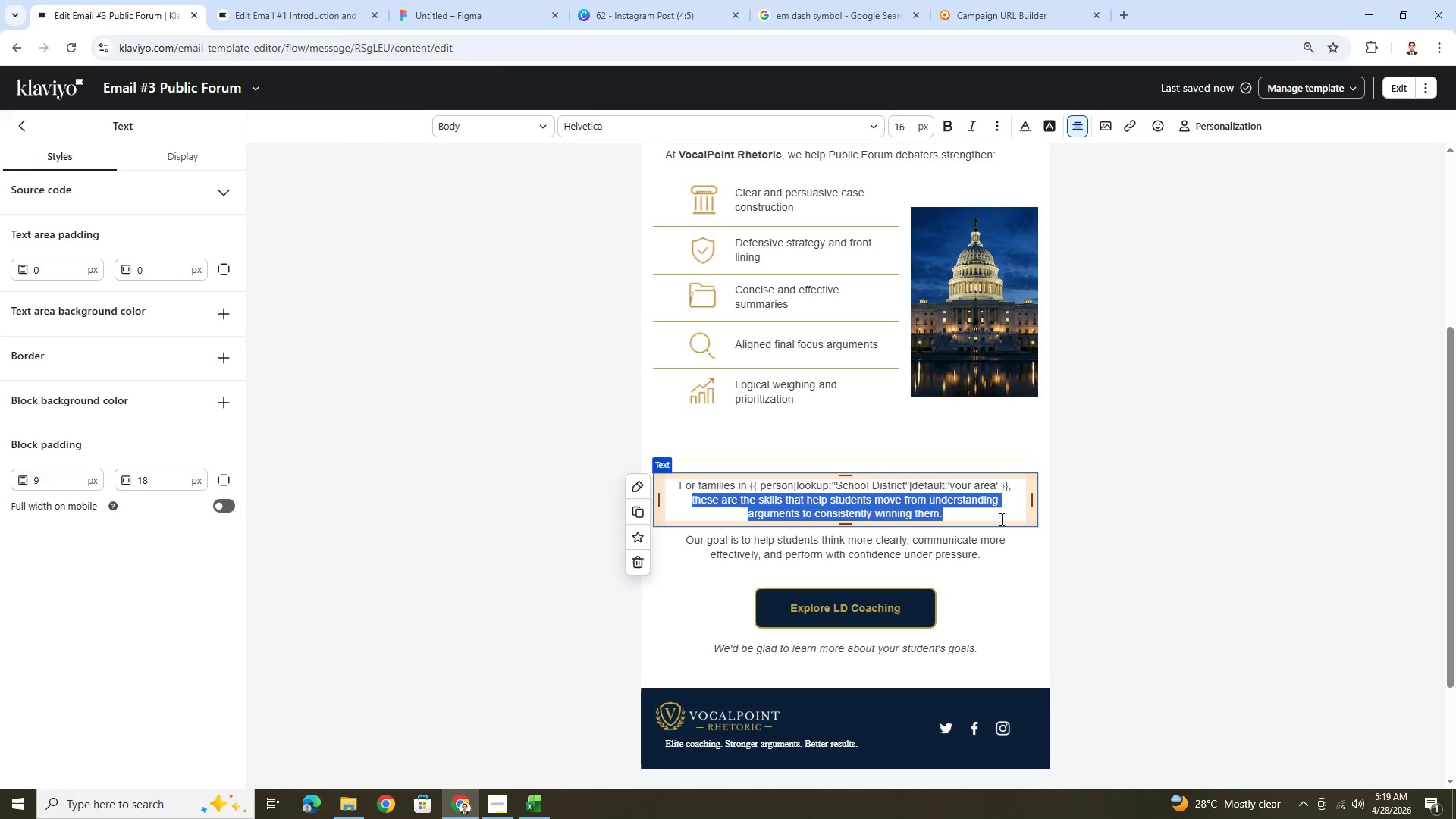 
wait(7.66)
 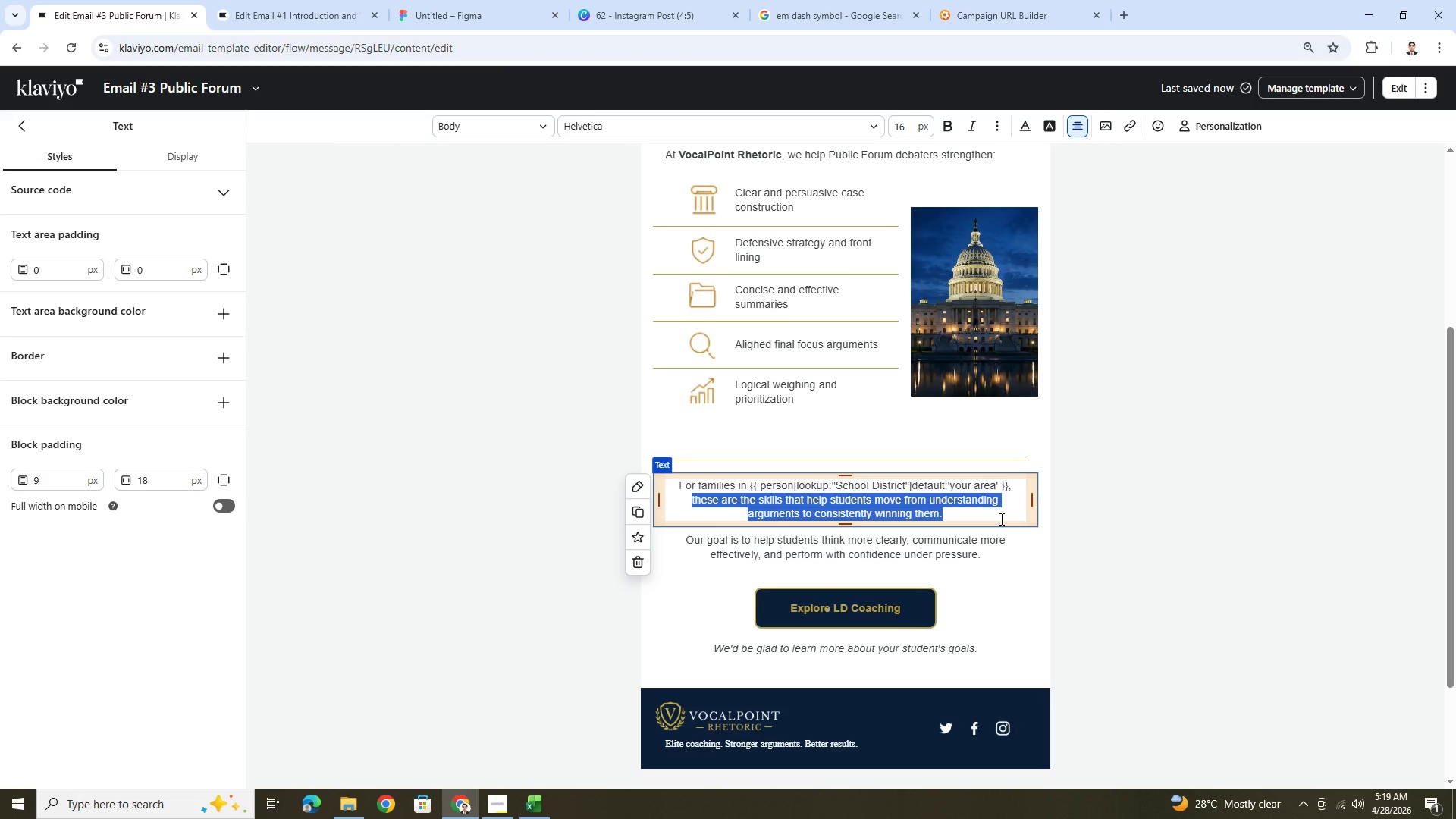 
type(this approach helps students become not just better e)
key(Backspace)
type(speakers)
 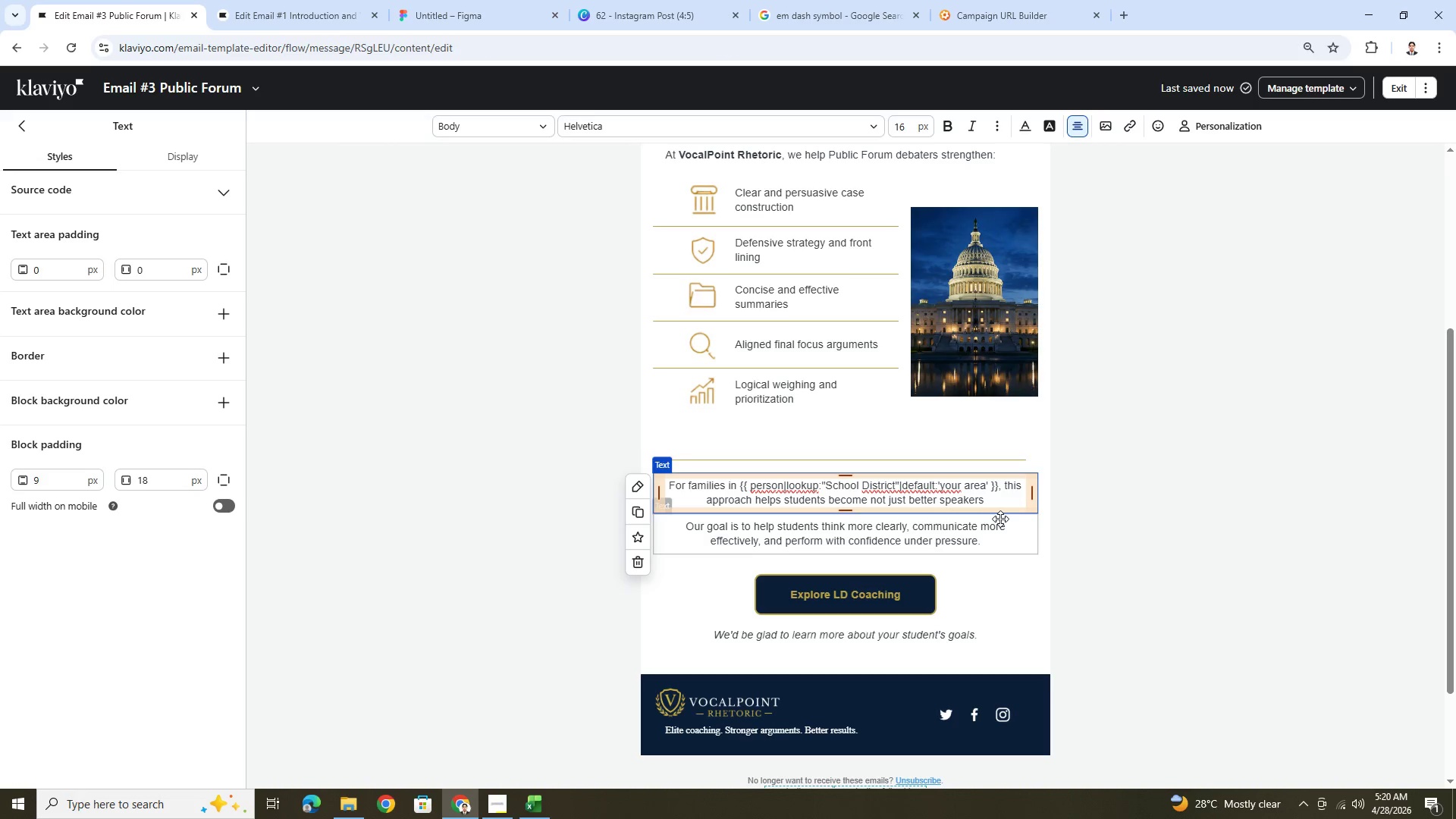 
wait(8.83)
 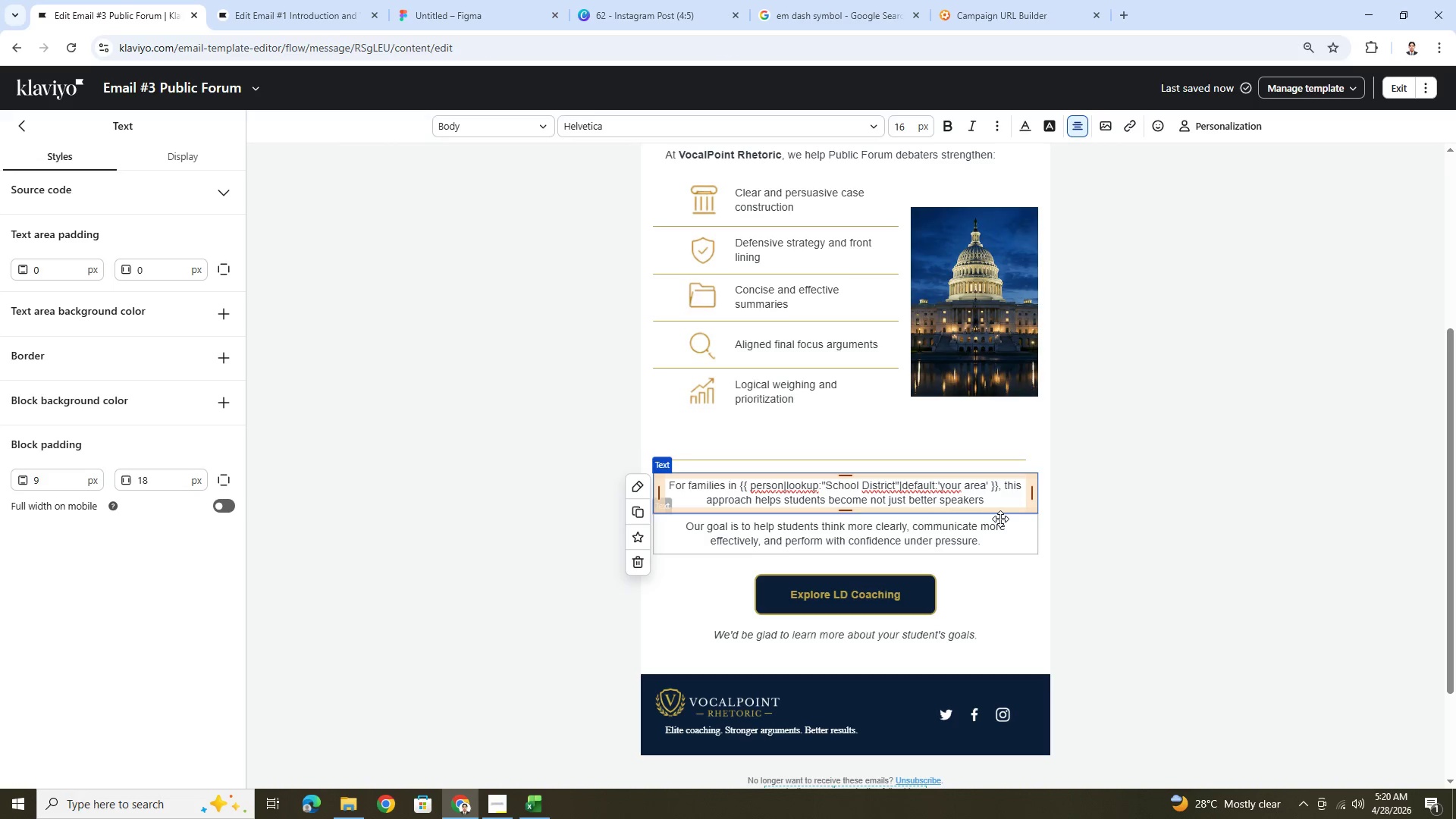 
left_click([852, 0])
 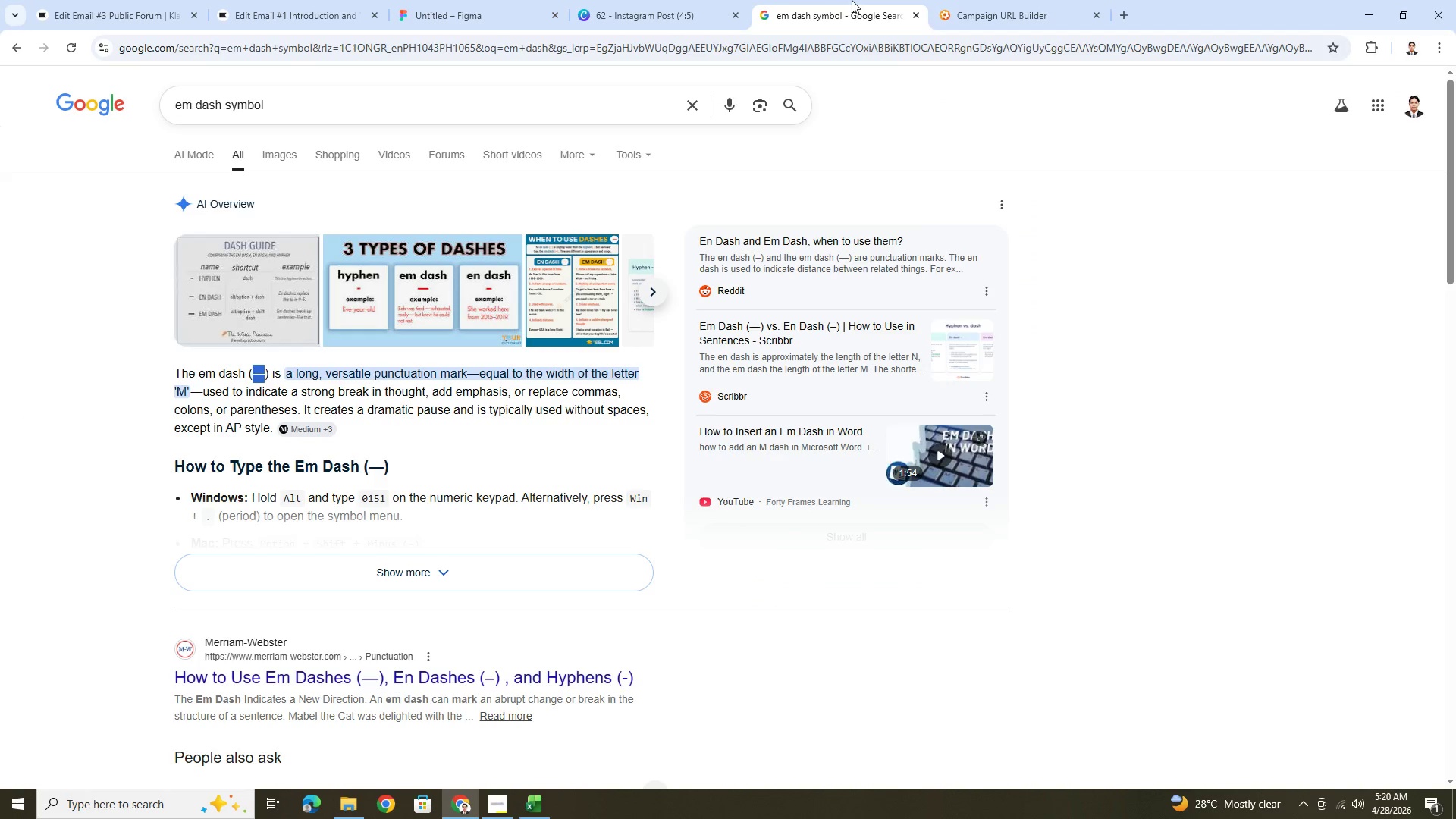 
key(Control+C)
 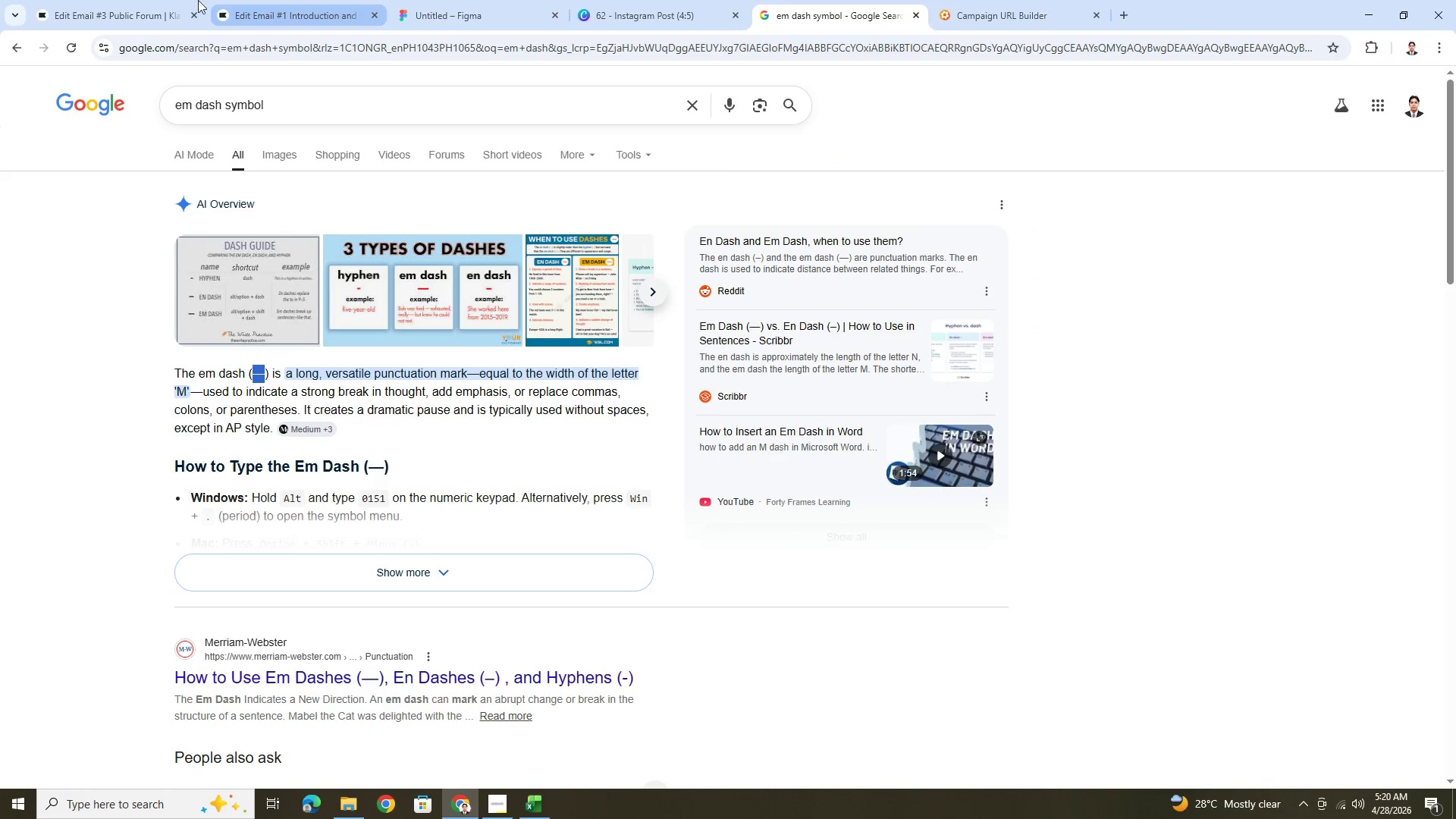 
left_click([158, 0])
 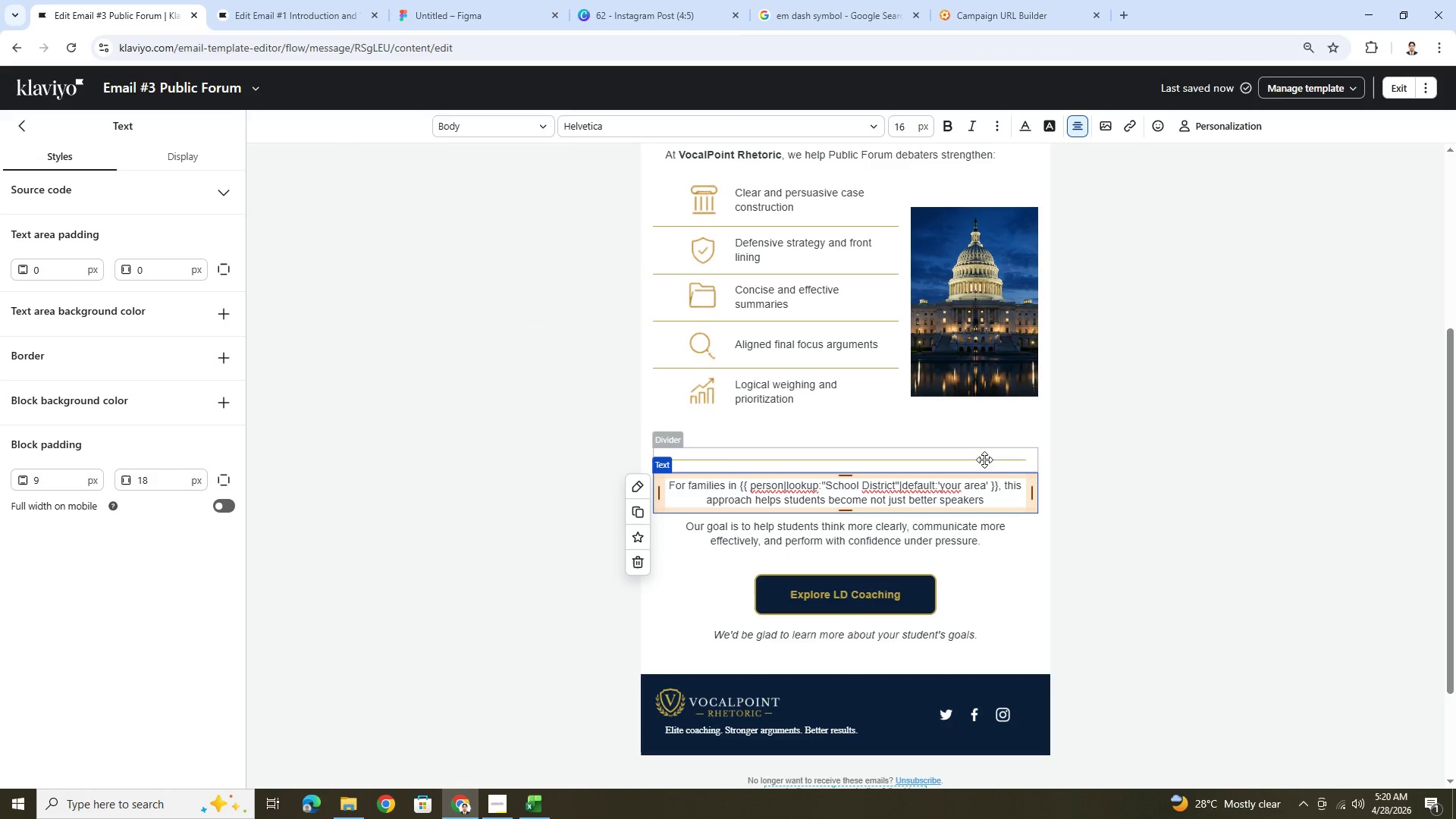 
key(Space)
 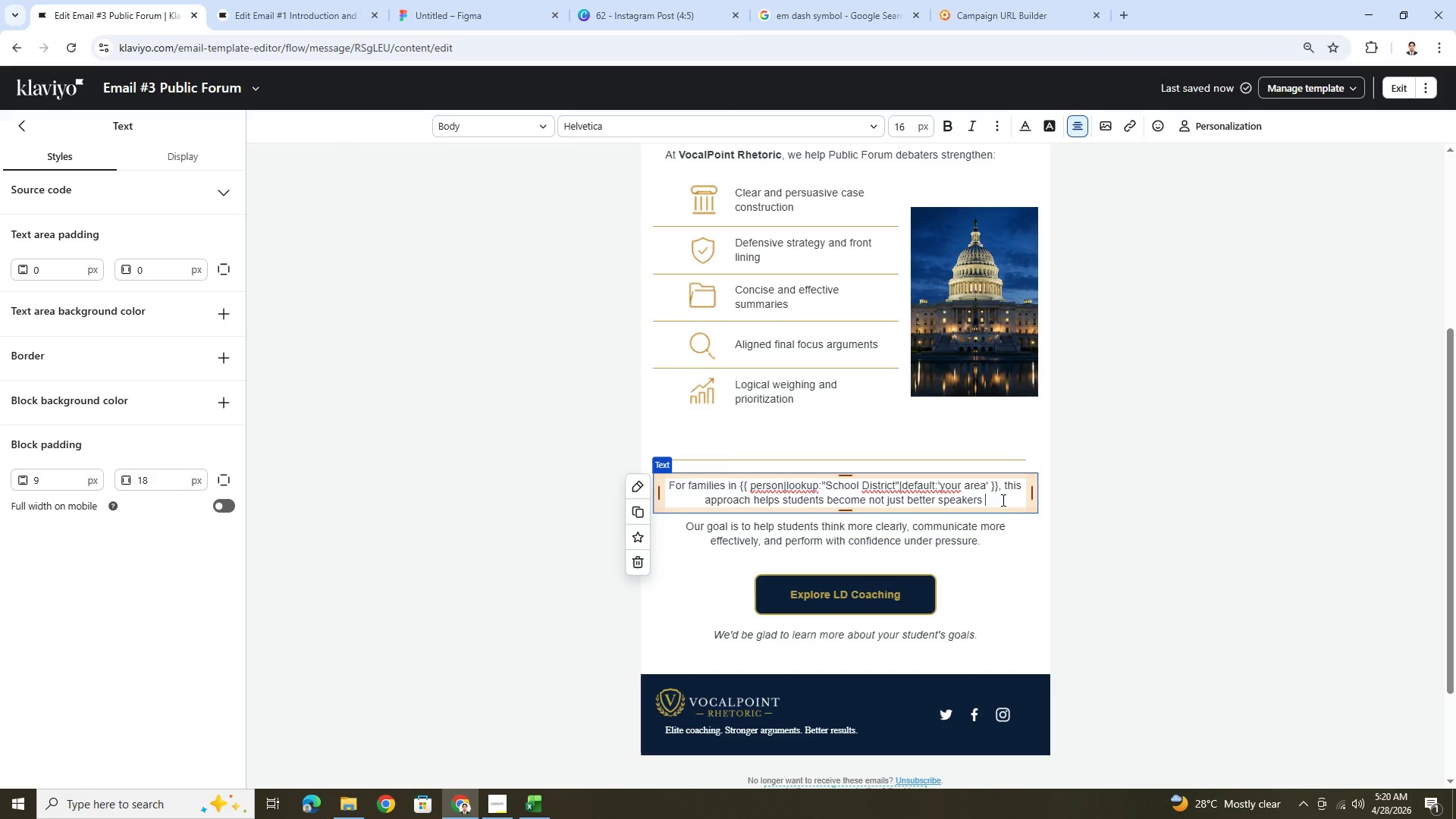 
key(Control+V)
 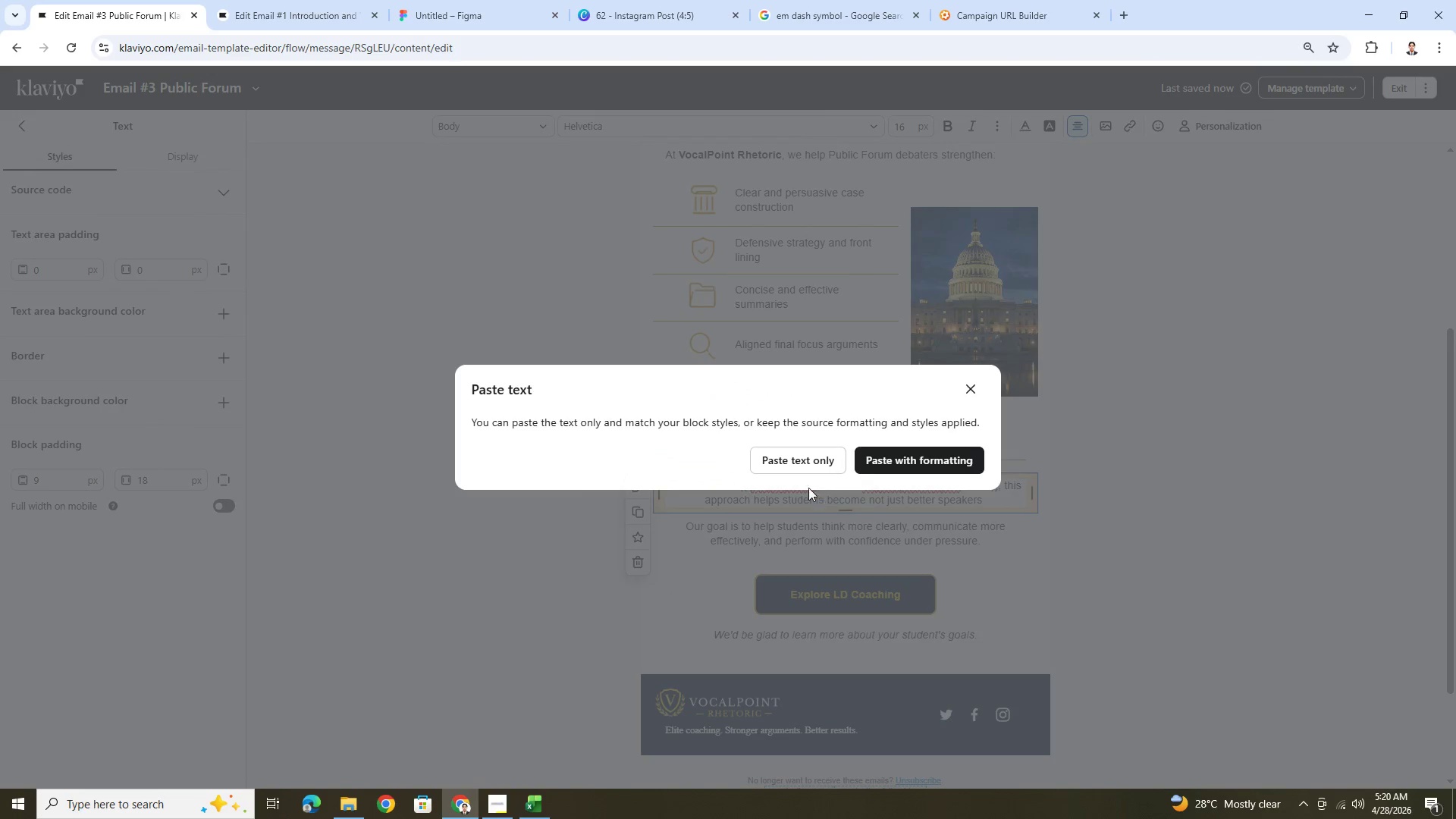 
left_click([802, 453])
 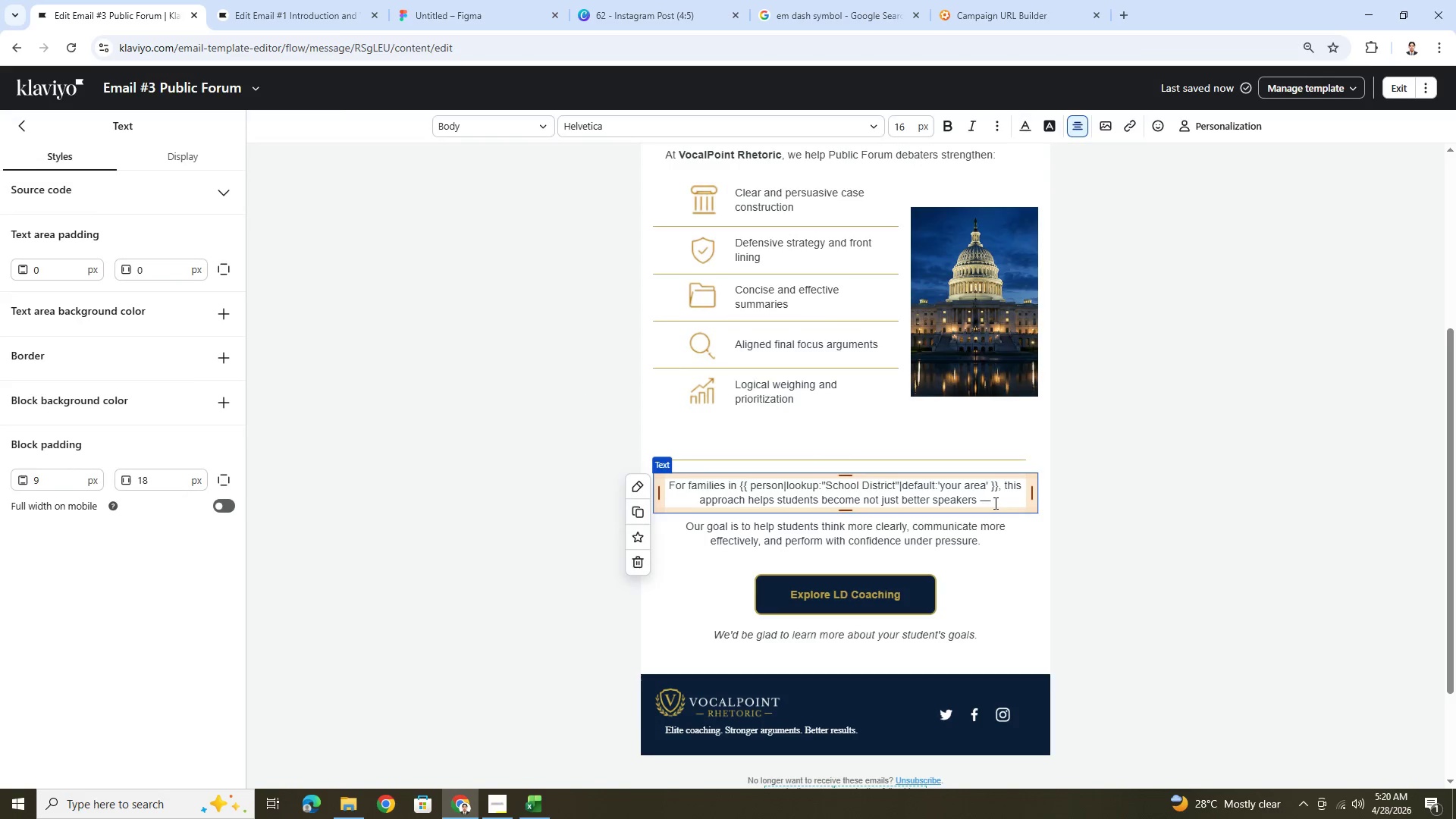 
left_click([996, 503])
 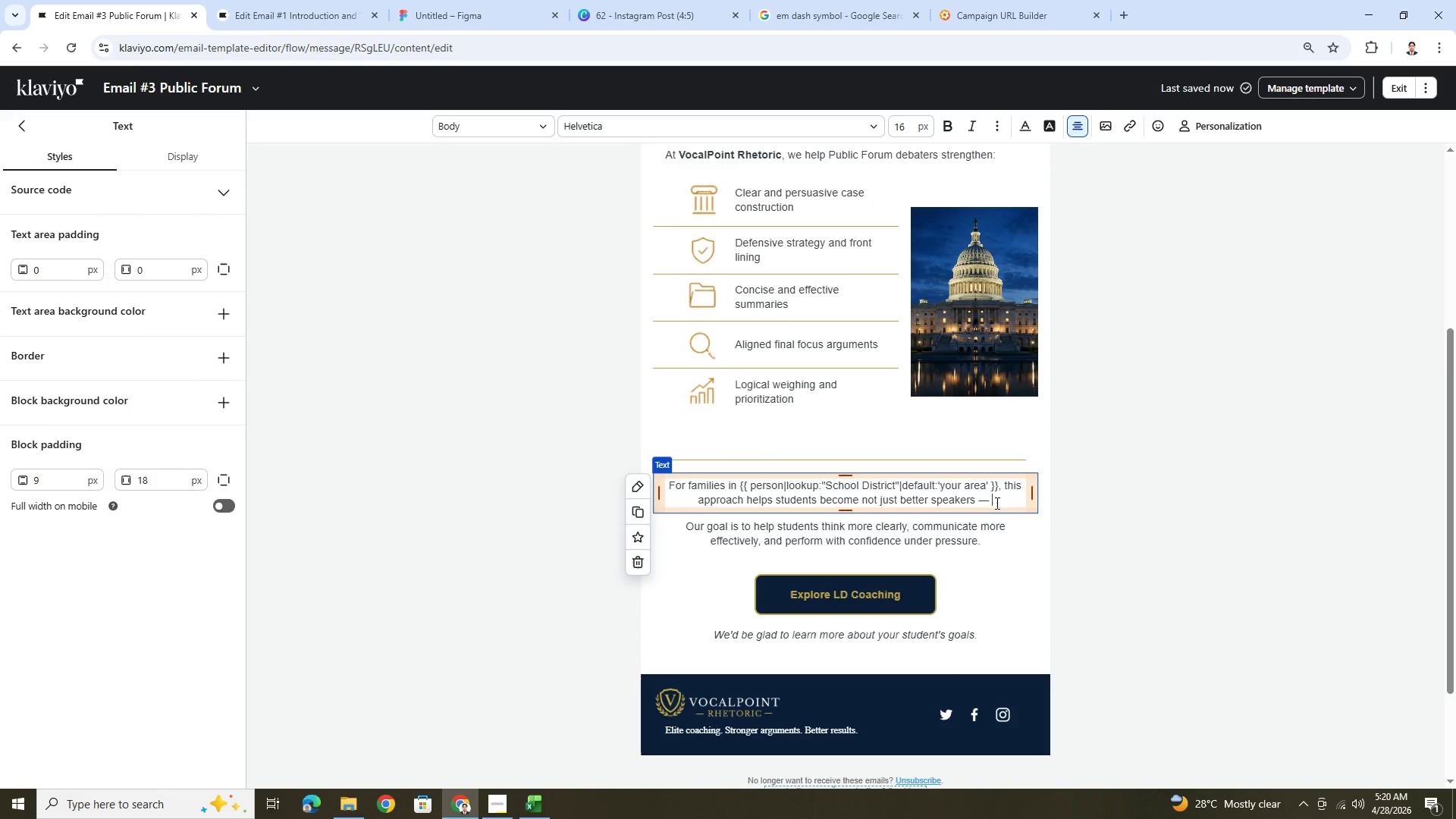 
type( but more effective competitors.)
 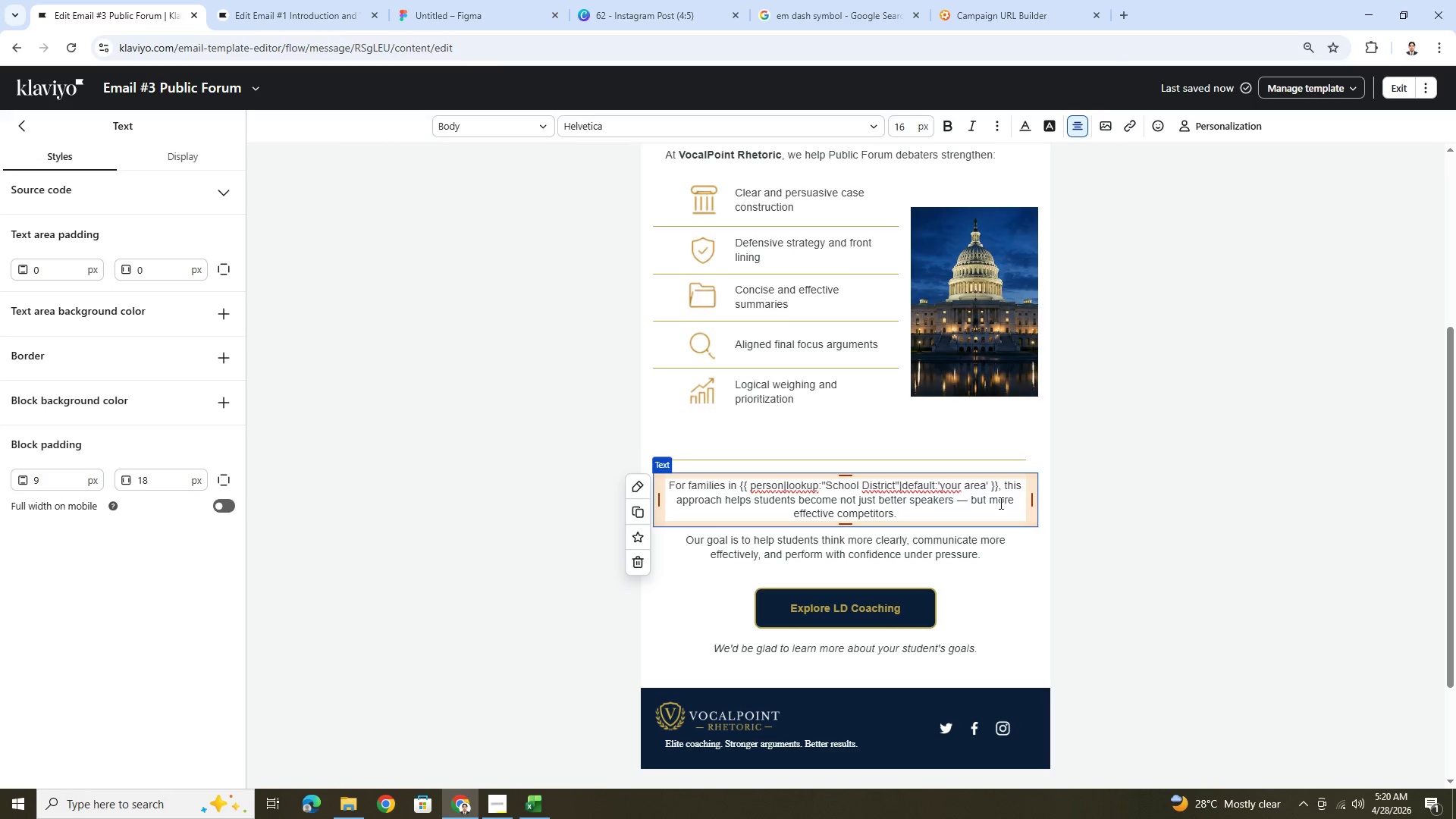 
left_click([1071, 563])
 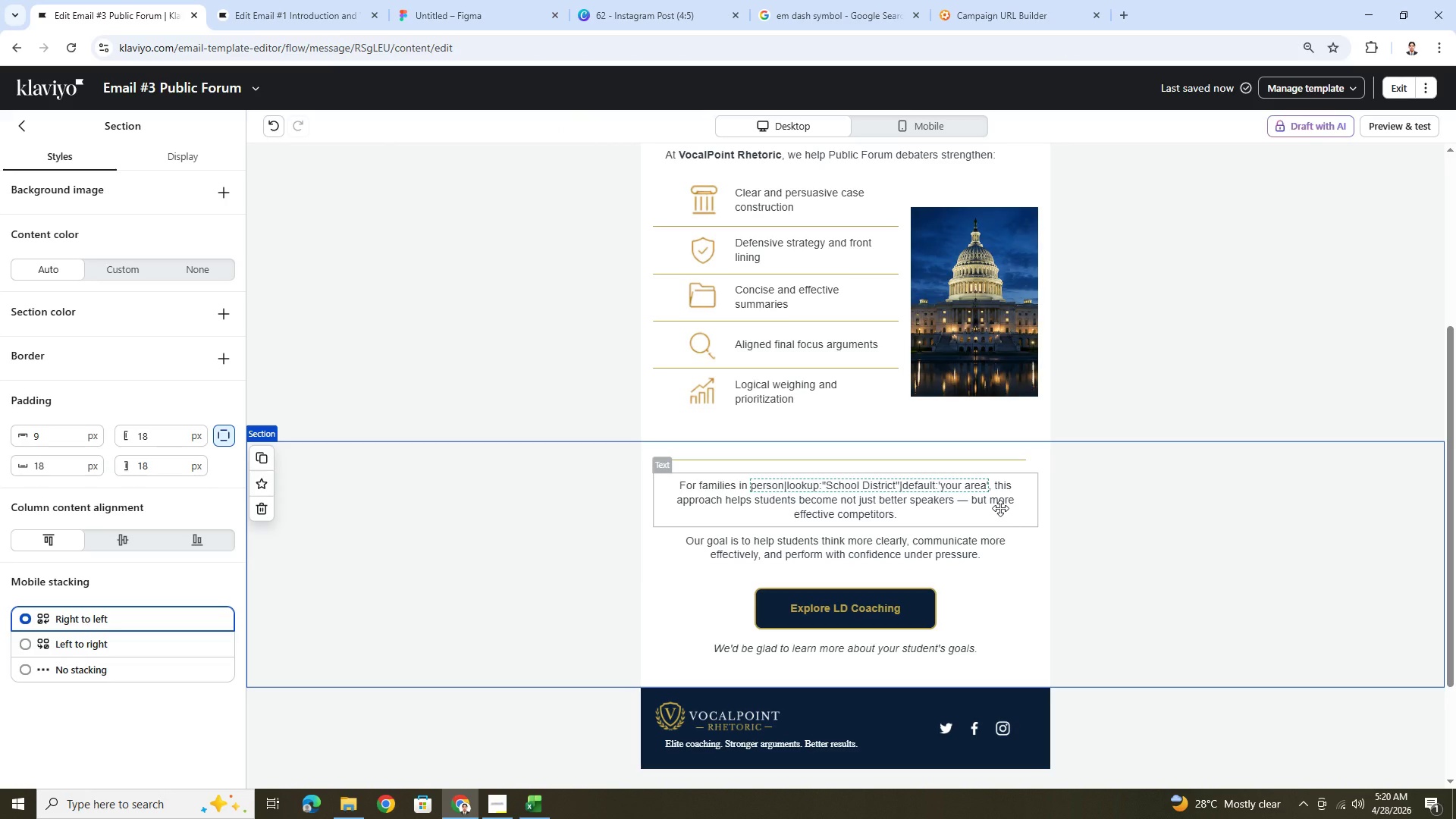 
left_click([1000, 508])
 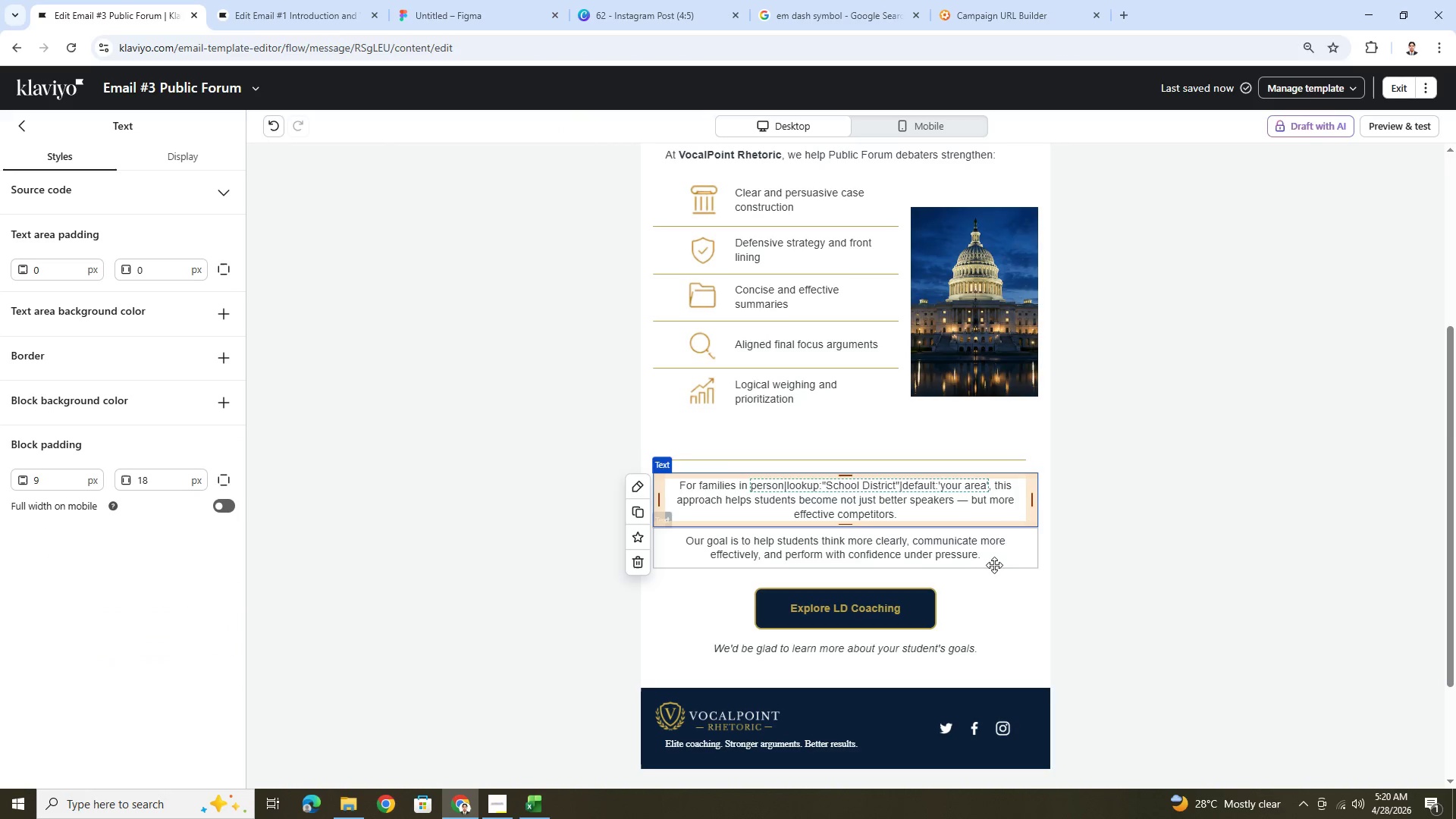 
left_click([984, 557])
 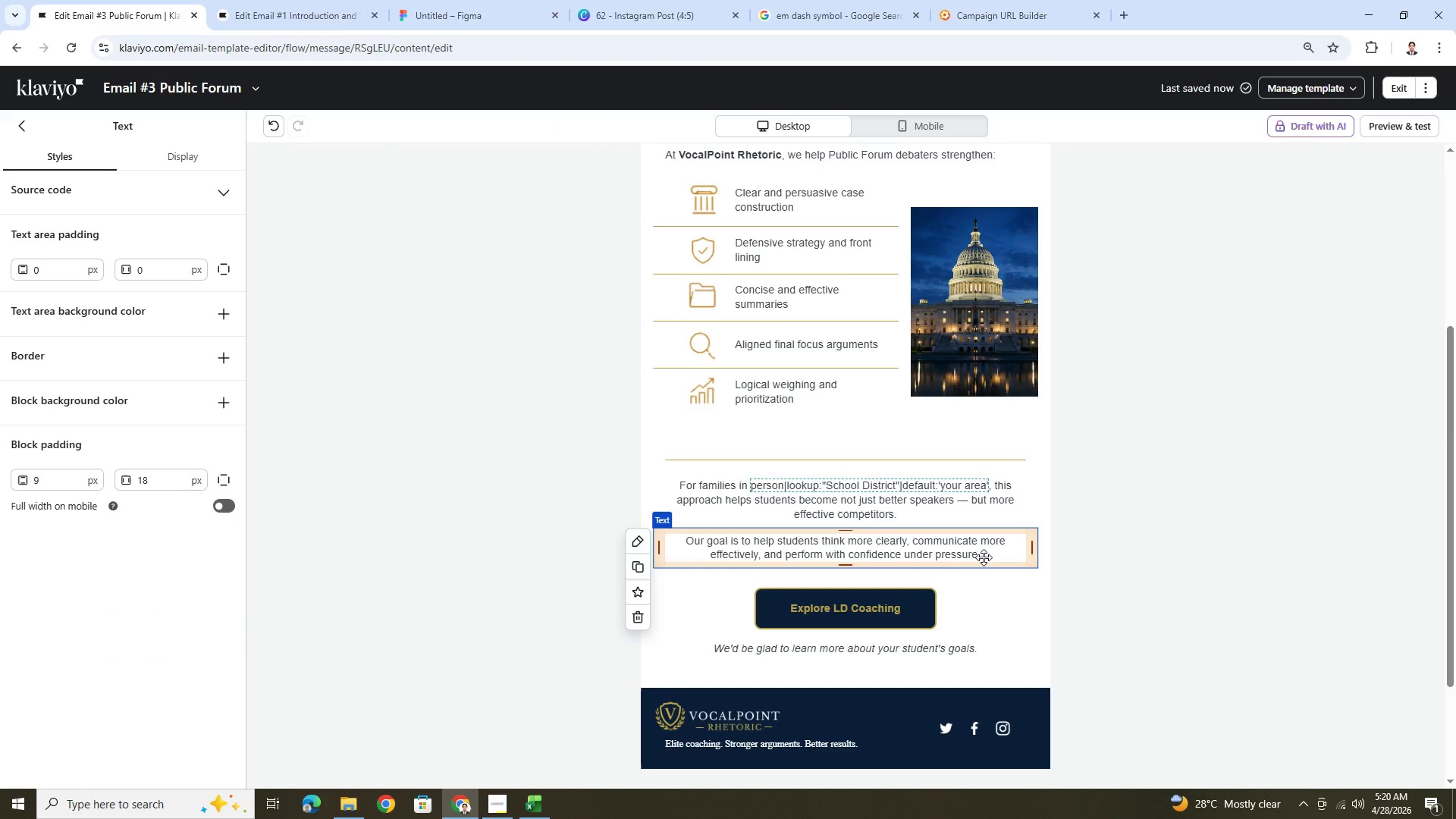 
double_click([984, 557])
 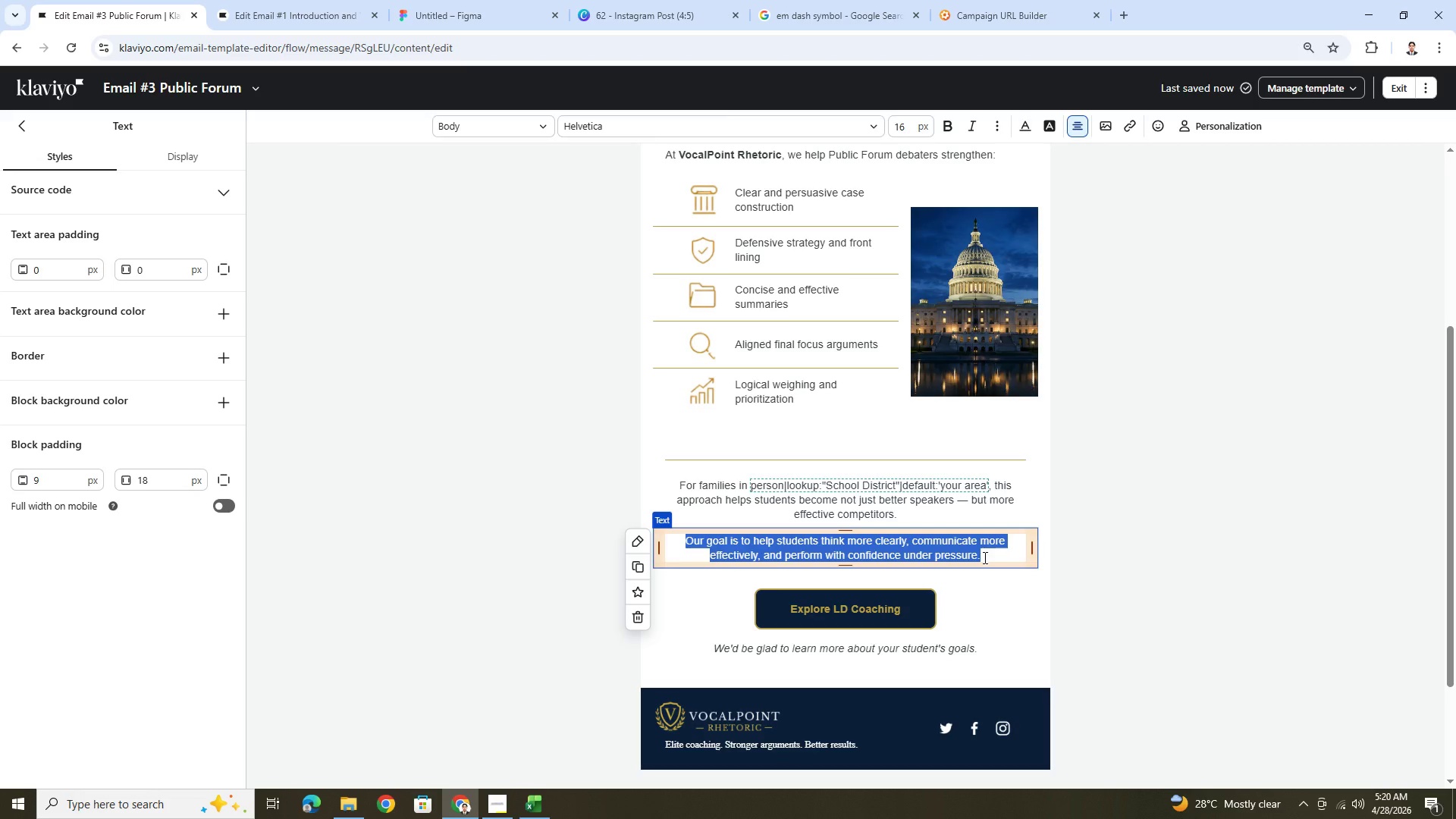 
type(Our focus is on helping students )
 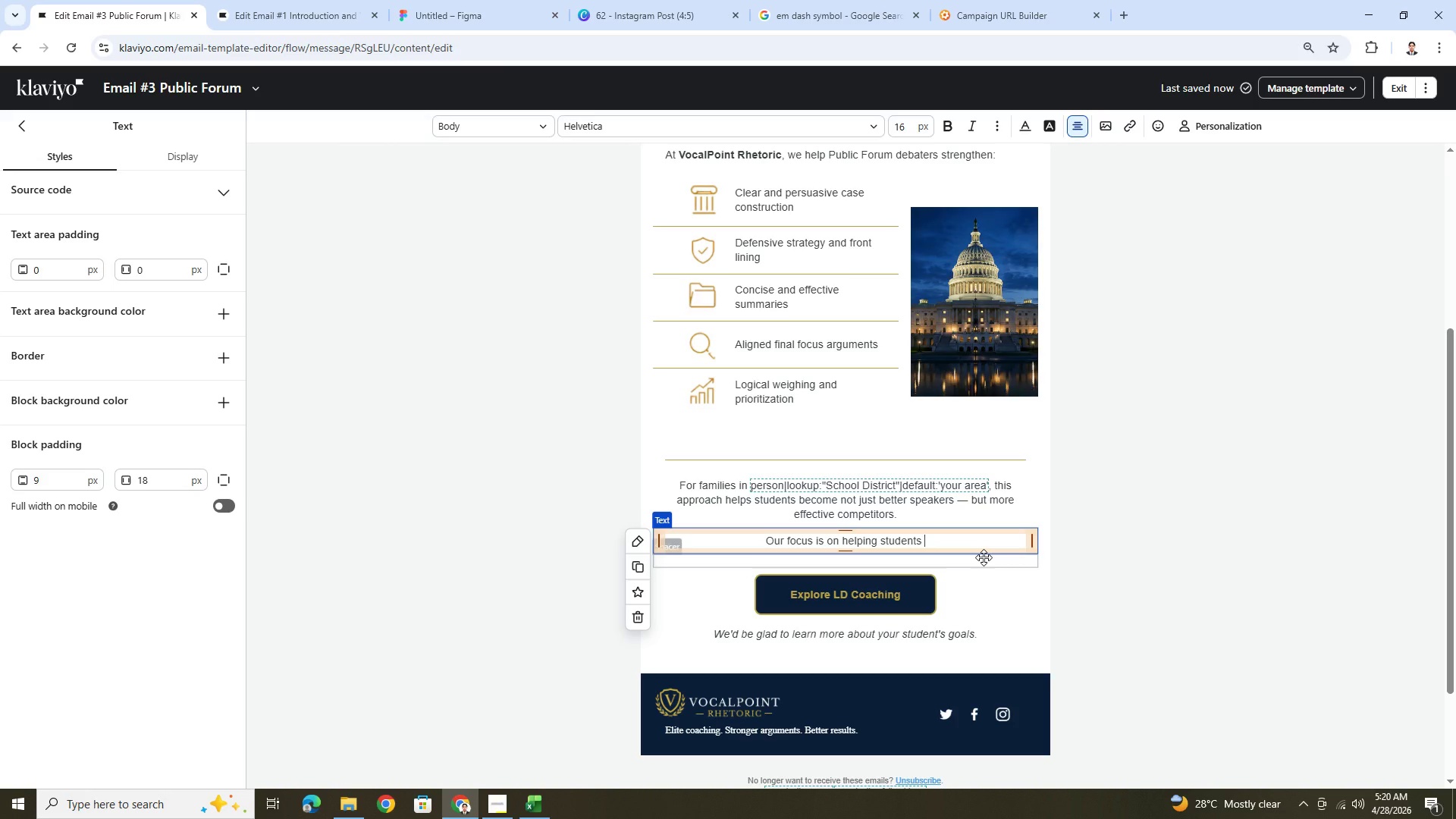 
type(simplify complex rounds and make stronger decisions under time pressure.)
 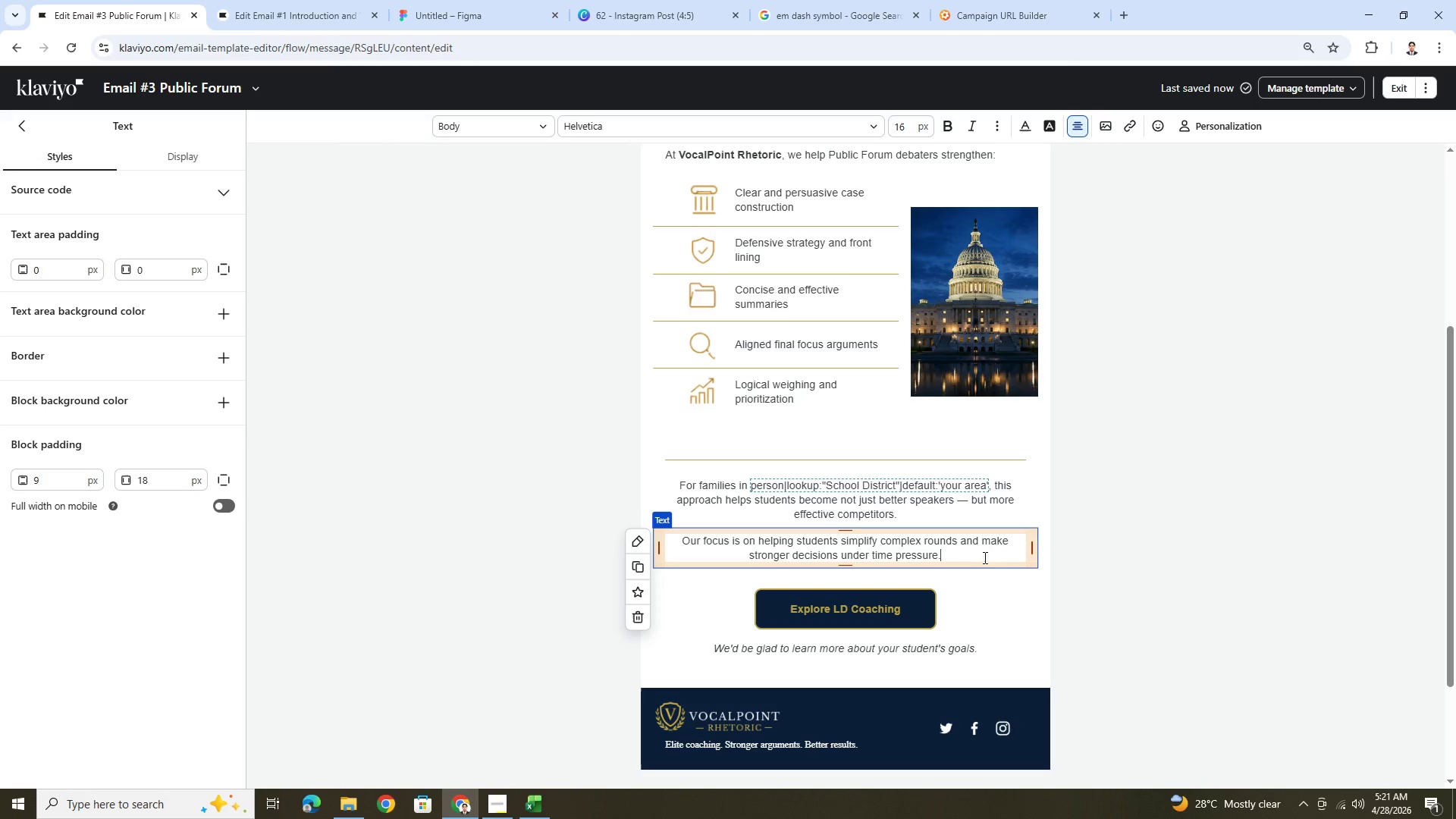 
left_click([1219, 612])
 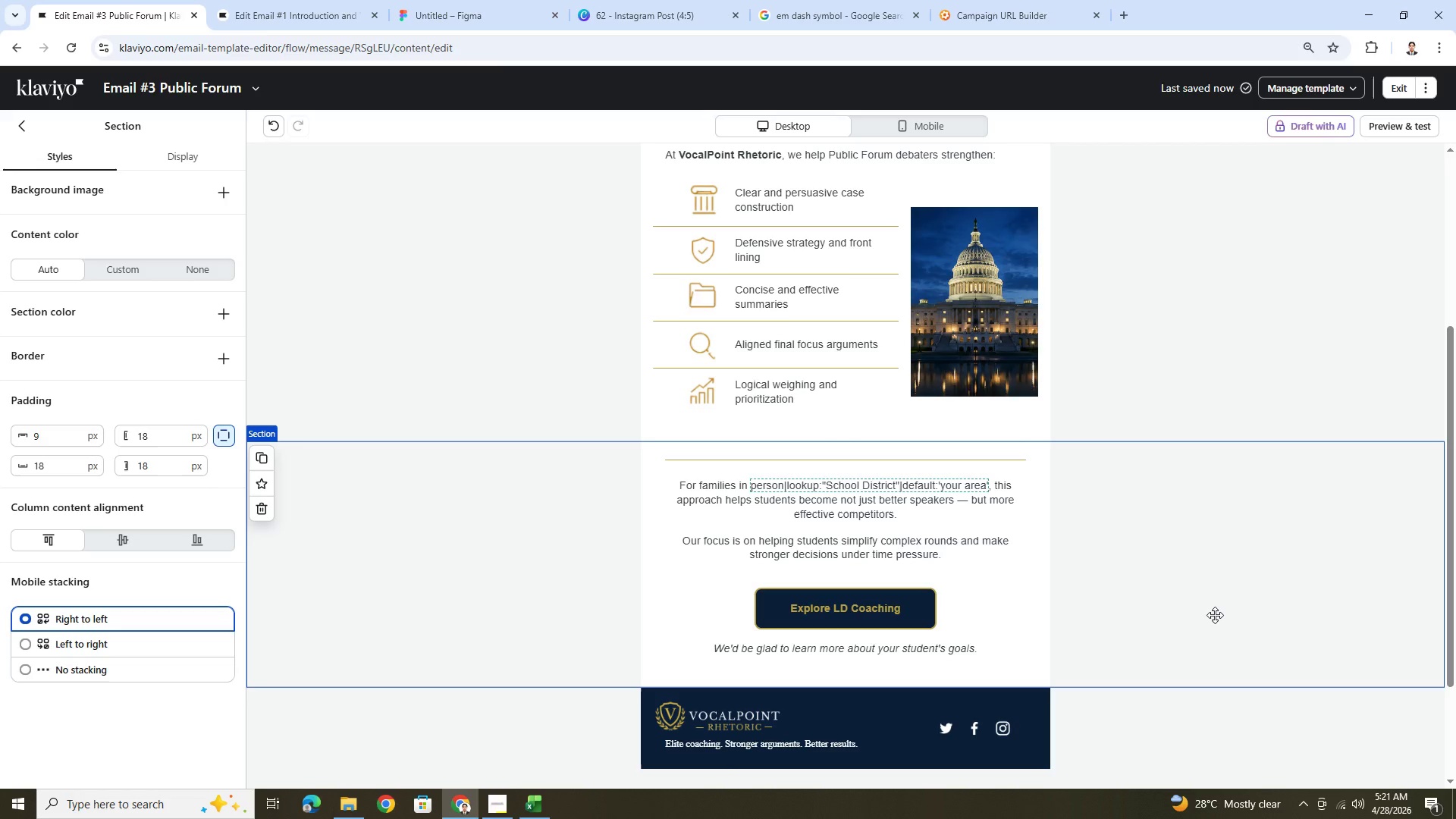 
wait(37.59)
 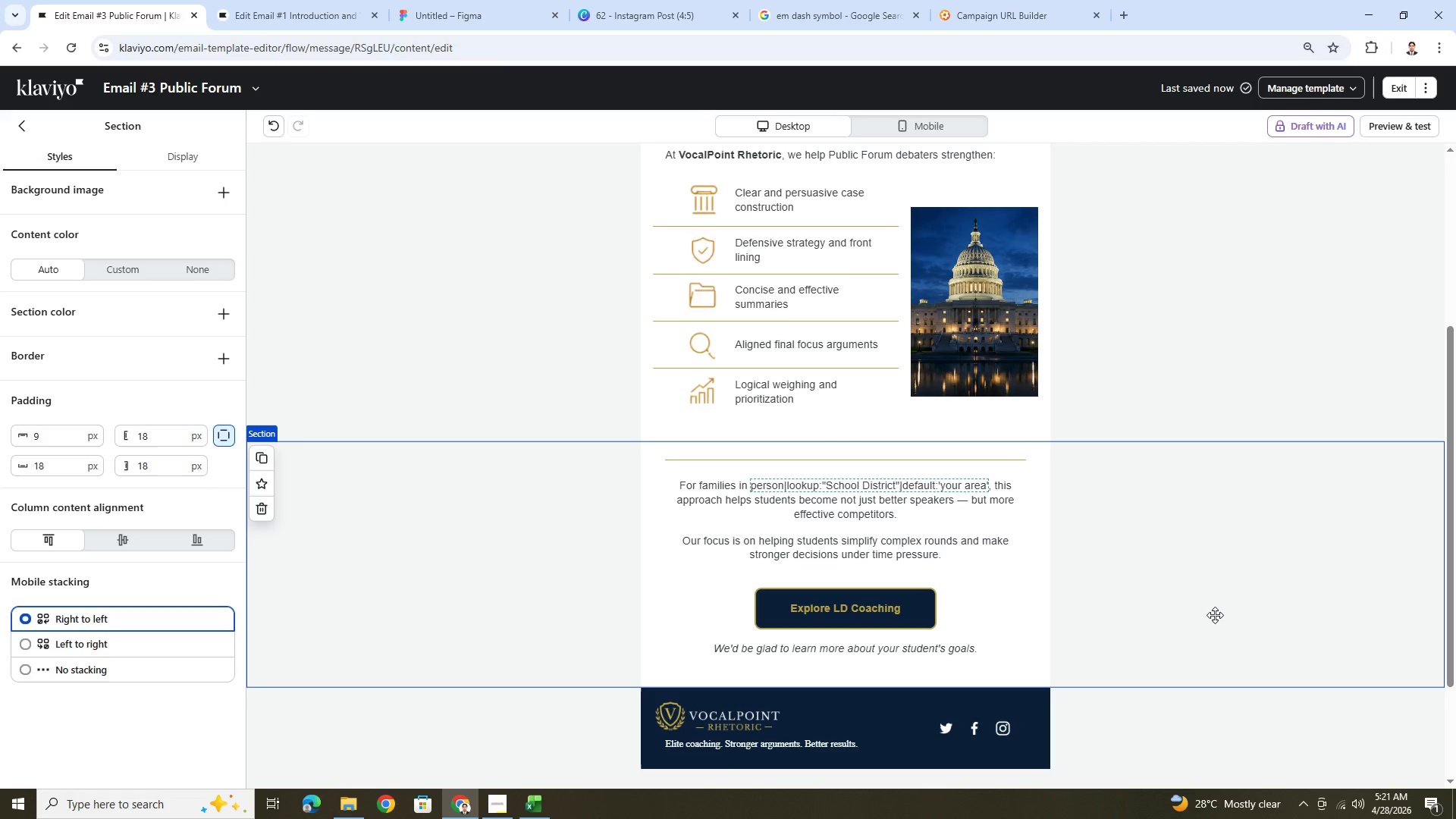 
double_click([921, 654])
 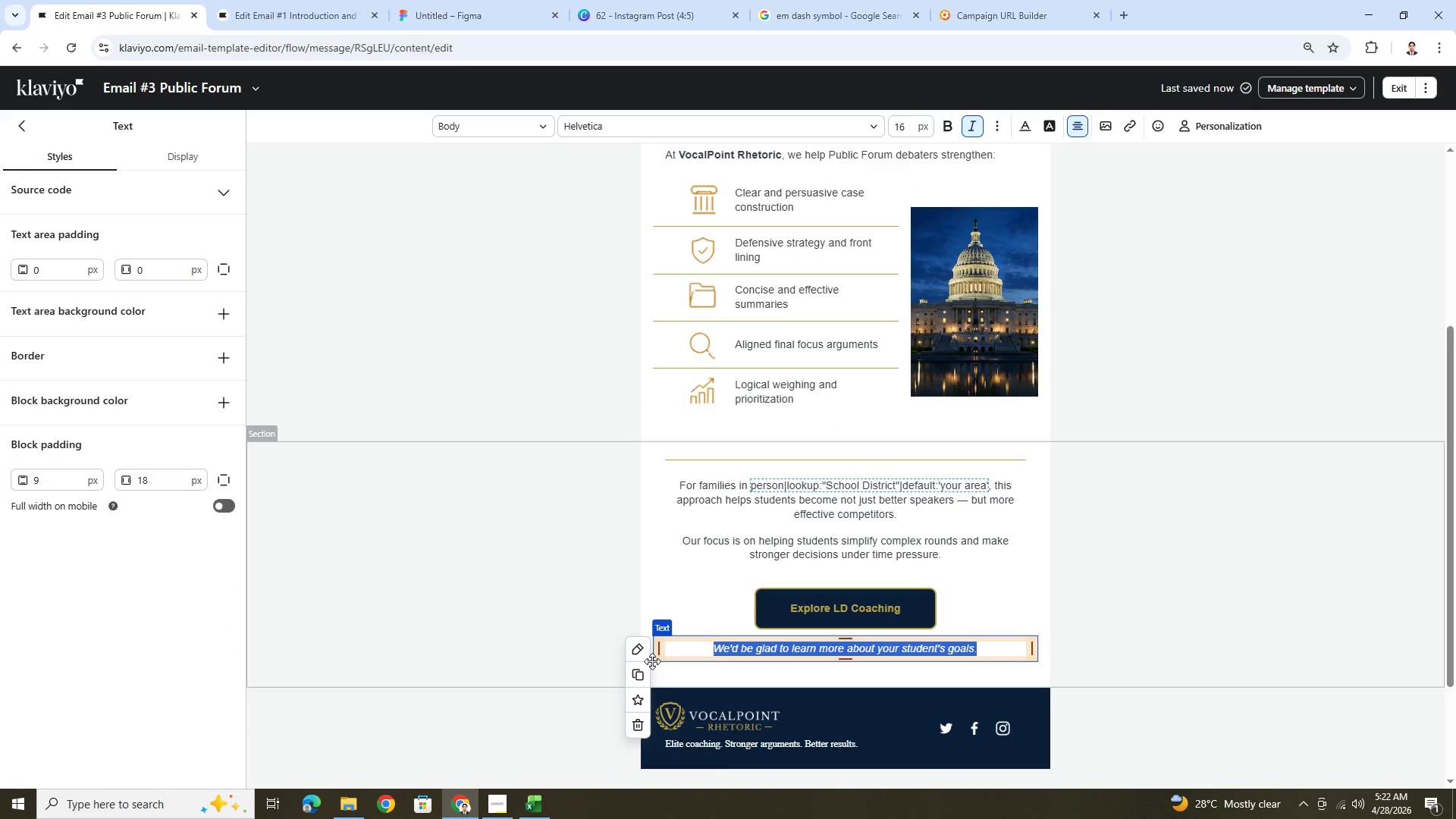 
type(If your student is preparing for upcoming tournaments, we'd n)
key(Backspace)
type(be happy to help.)
 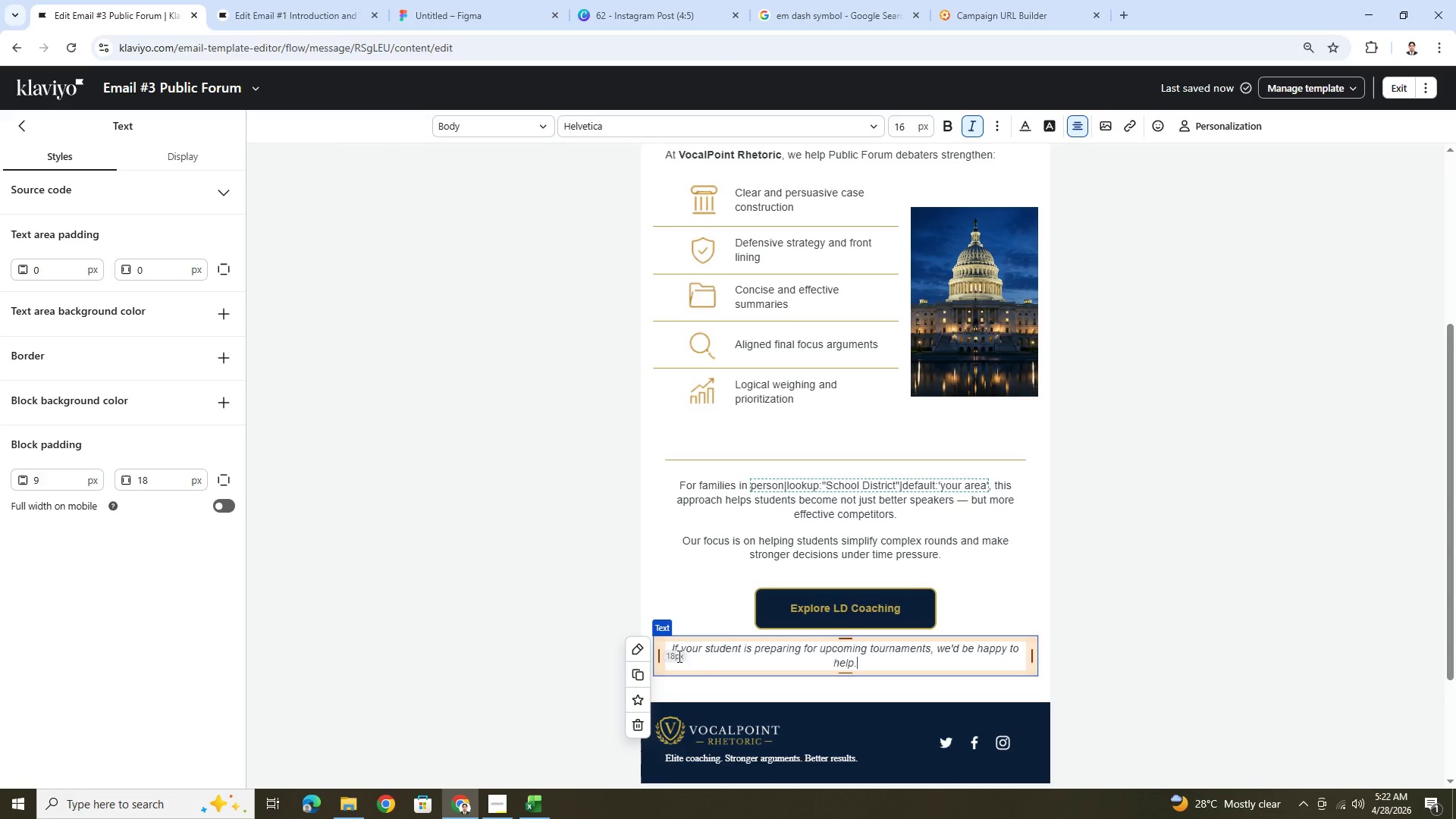 
left_click([959, 614])
 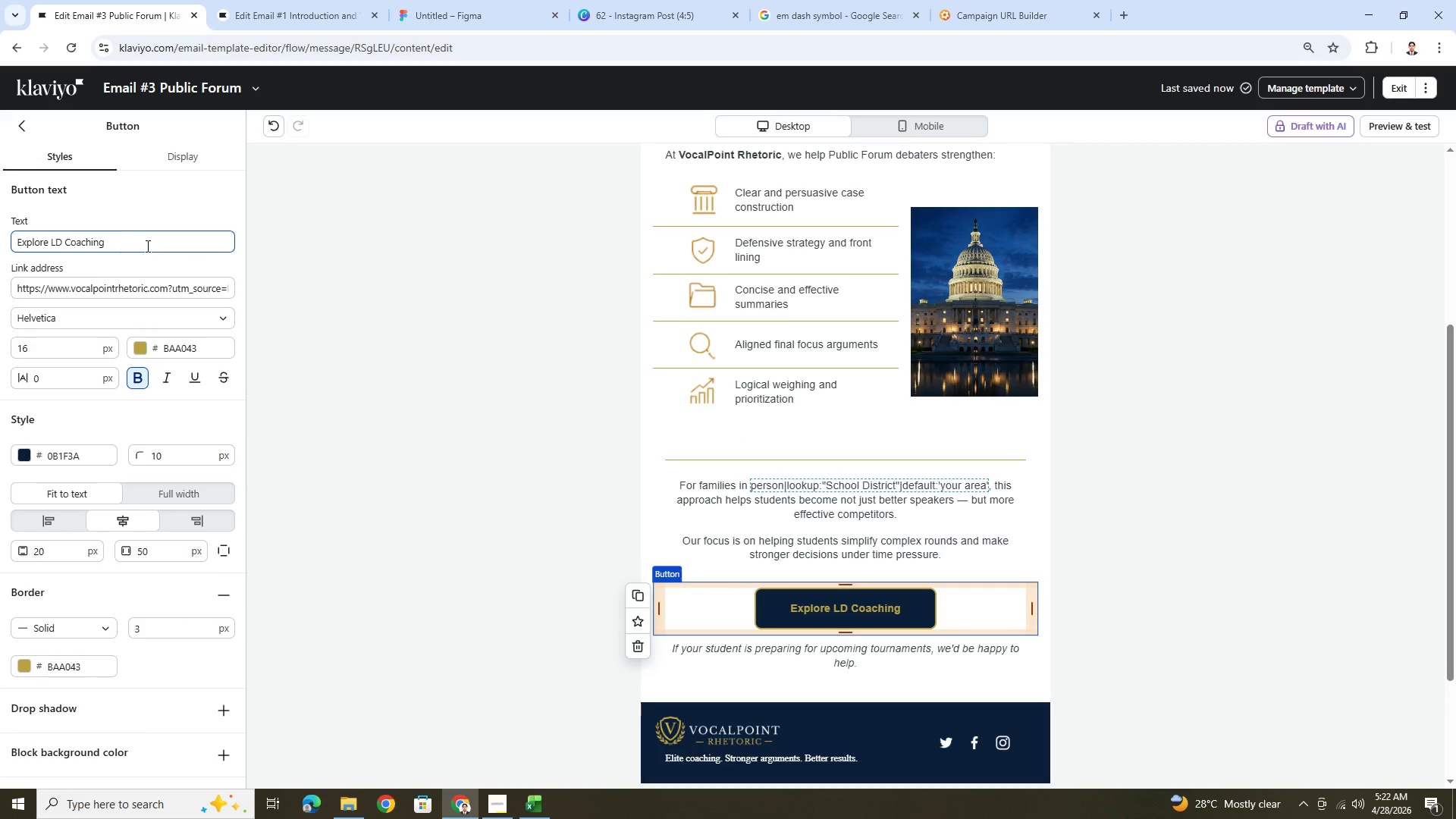 
wait(7.36)
 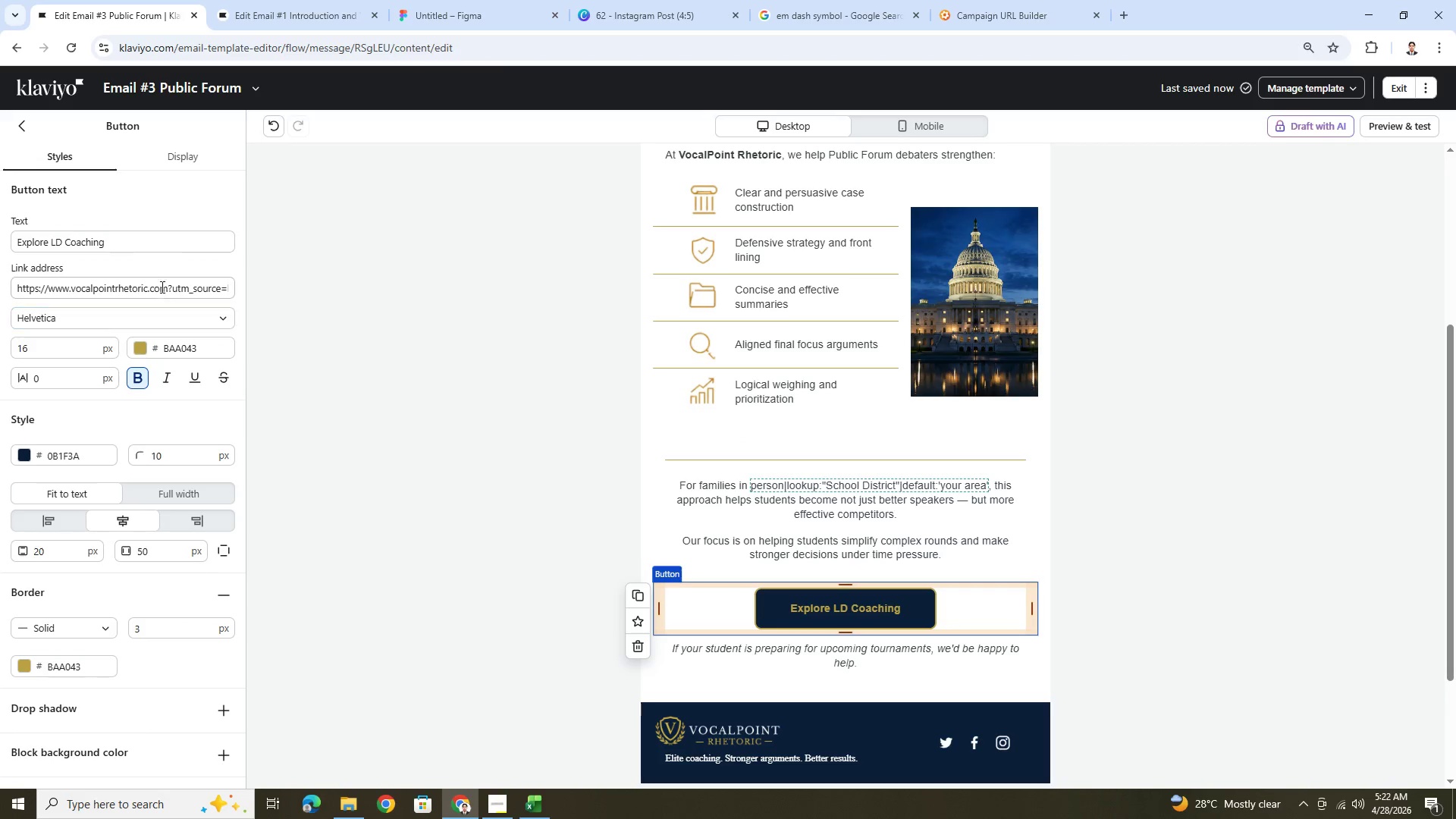 
left_click_drag(start_coordinate=[51, 240], to_coordinate=[61, 241])
 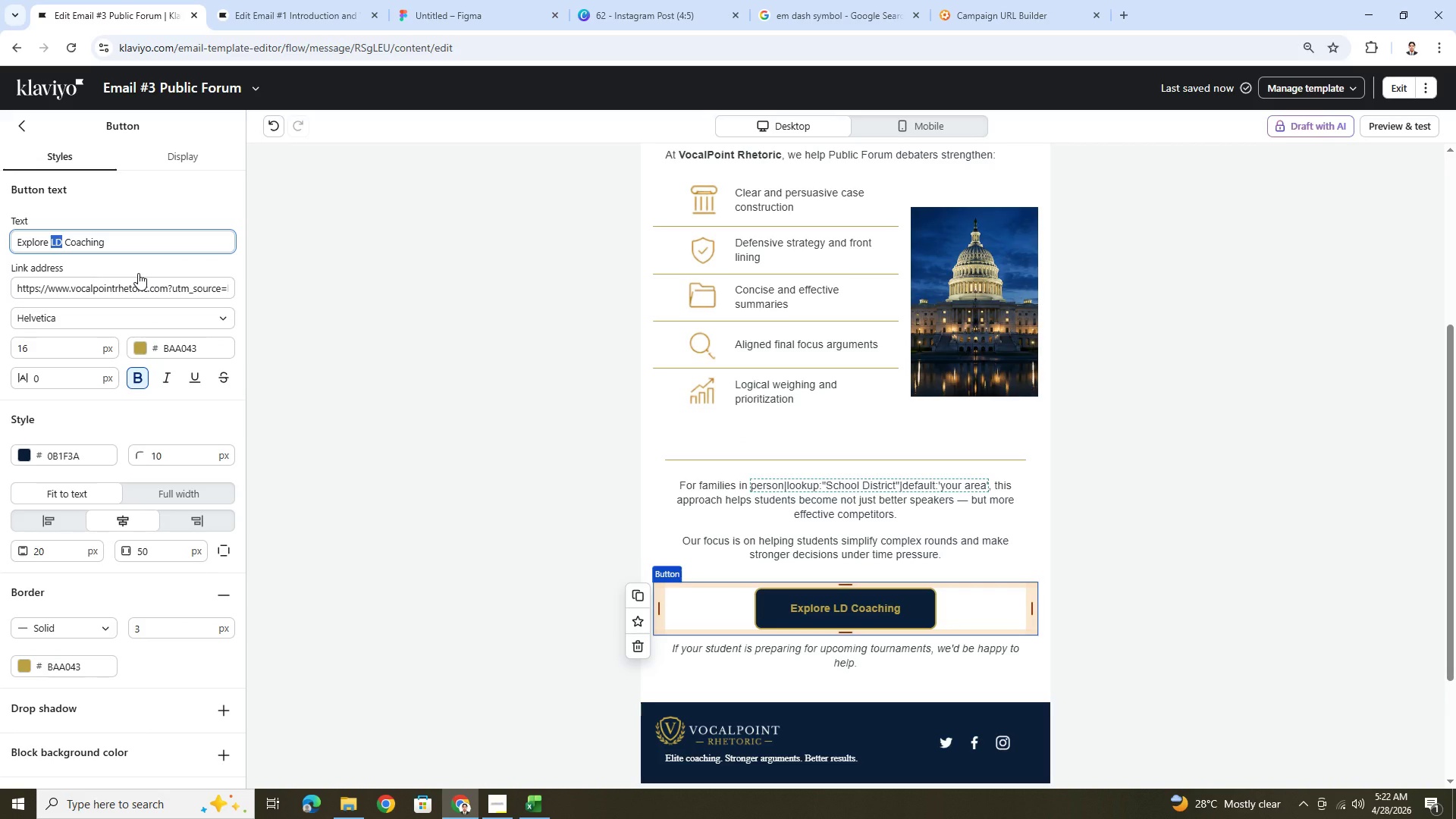 
type(Public Forum)
 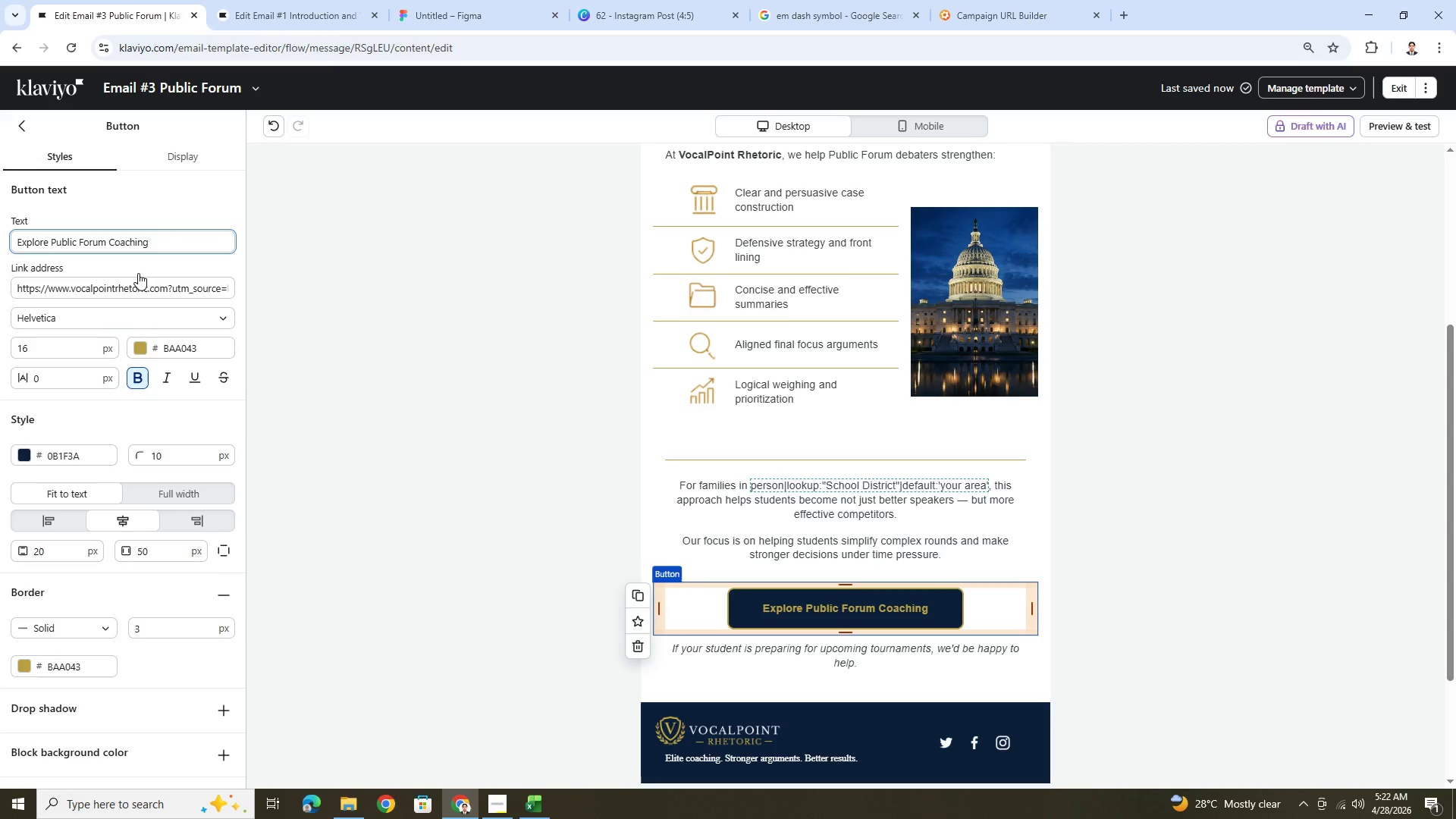 
left_click_drag(start_coordinate=[195, 291], to_coordinate=[261, 293])
 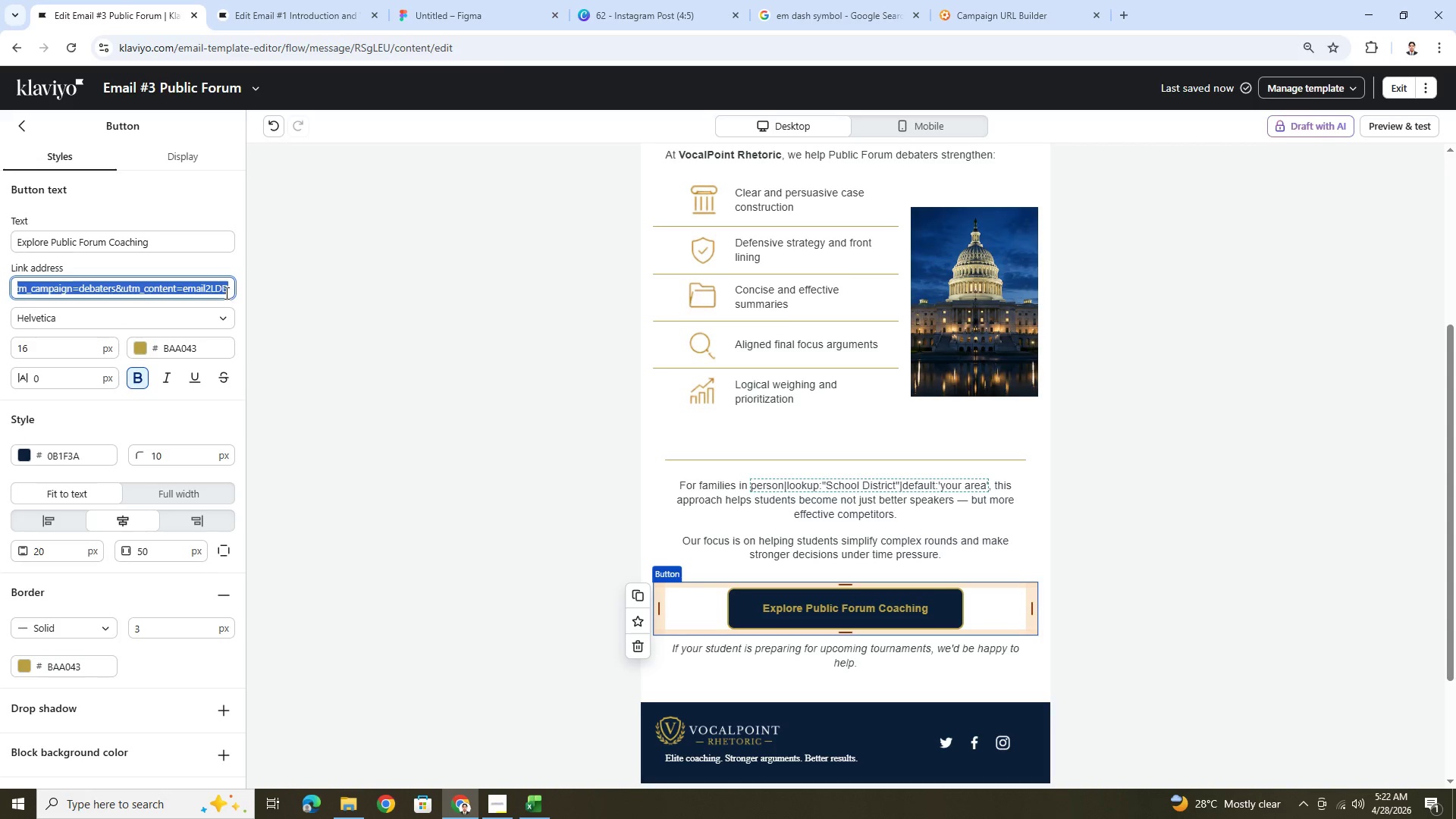 
left_click([221, 291])
 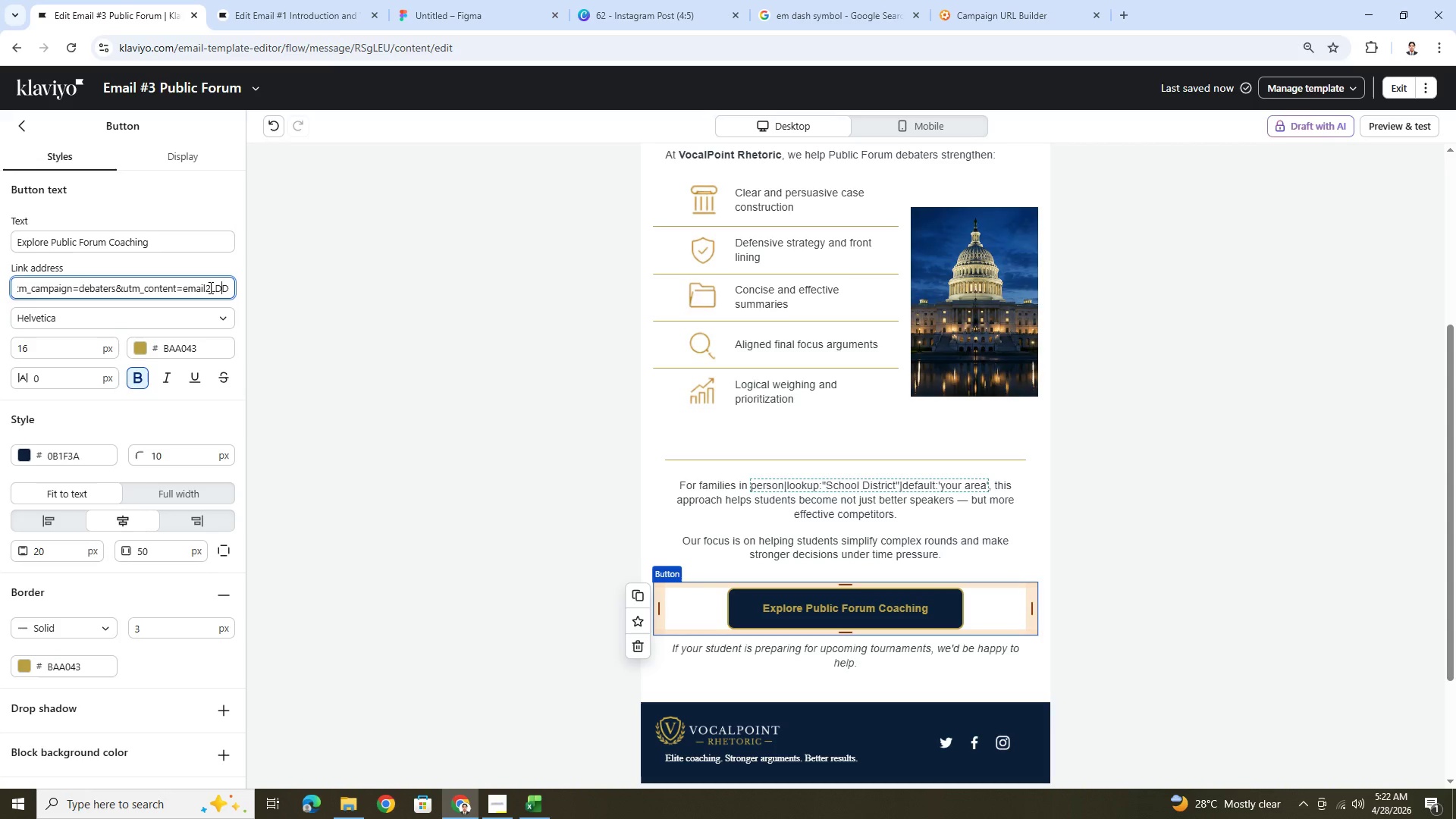 
left_click_drag(start_coordinate=[211, 287], to_coordinate=[230, 287])
 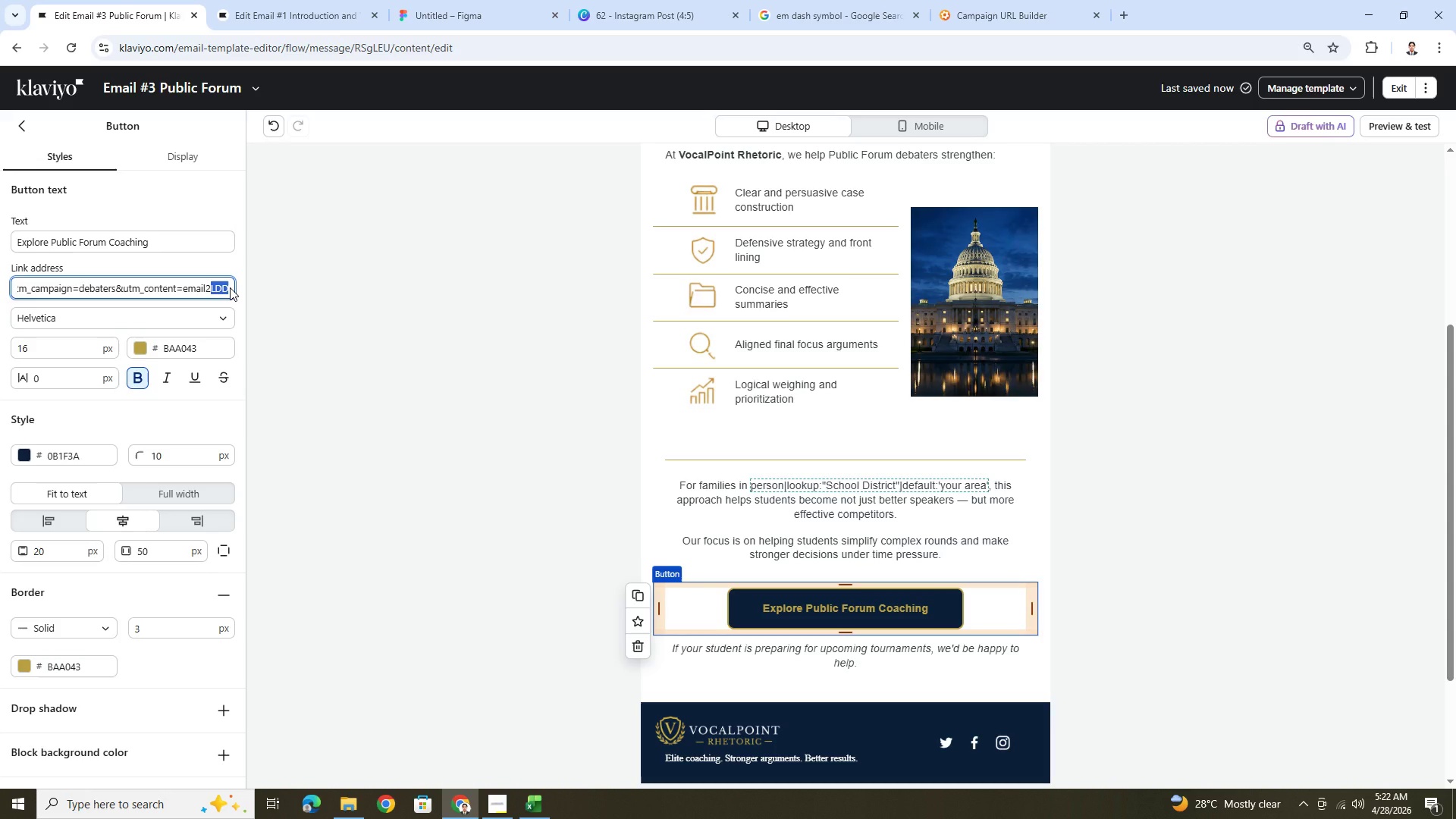 
type(PFD)
 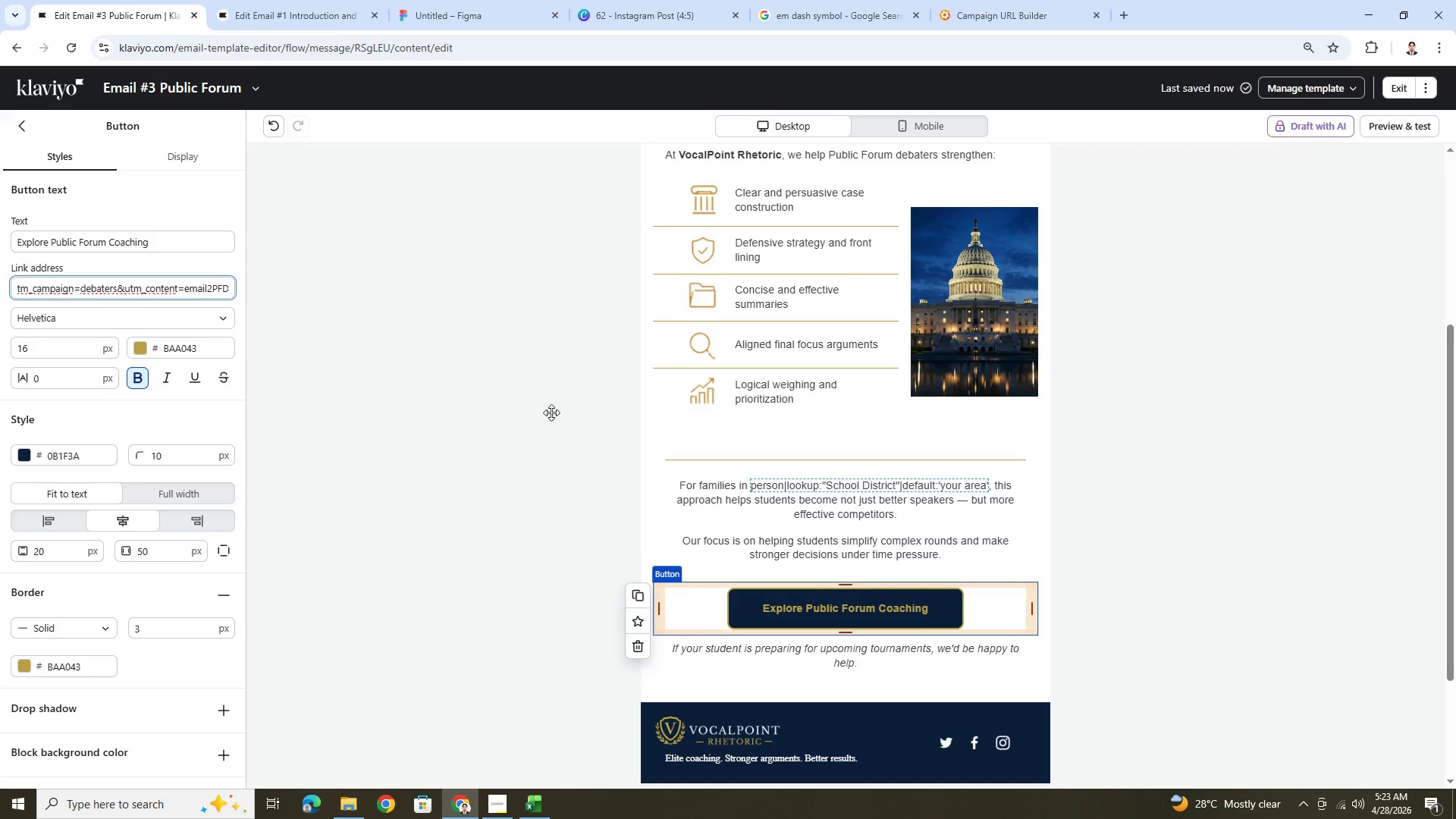 
left_click([1153, 529])
 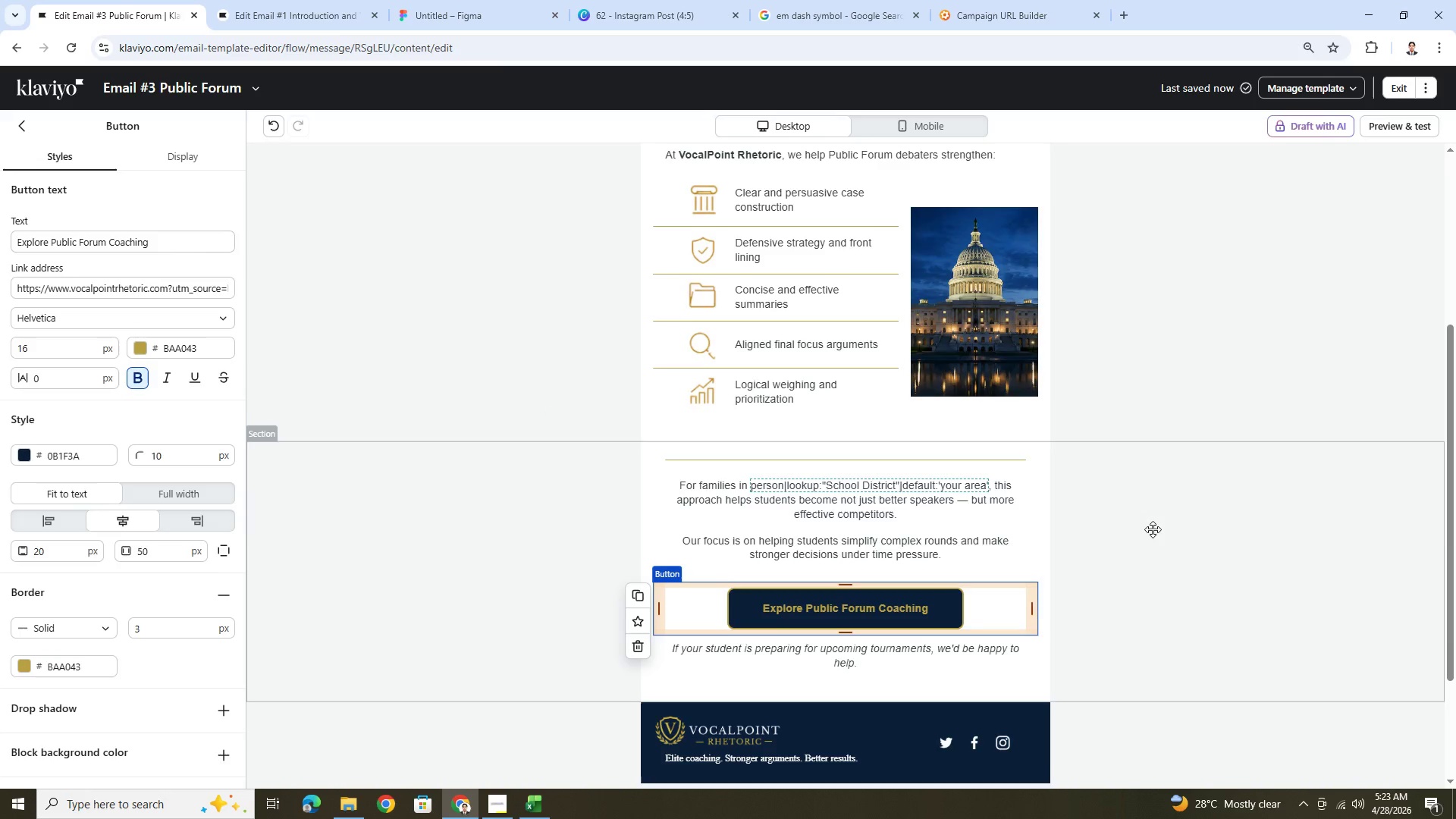 
scroll: coordinate [1153, 529], scroll_direction: up, amount: 6.0
 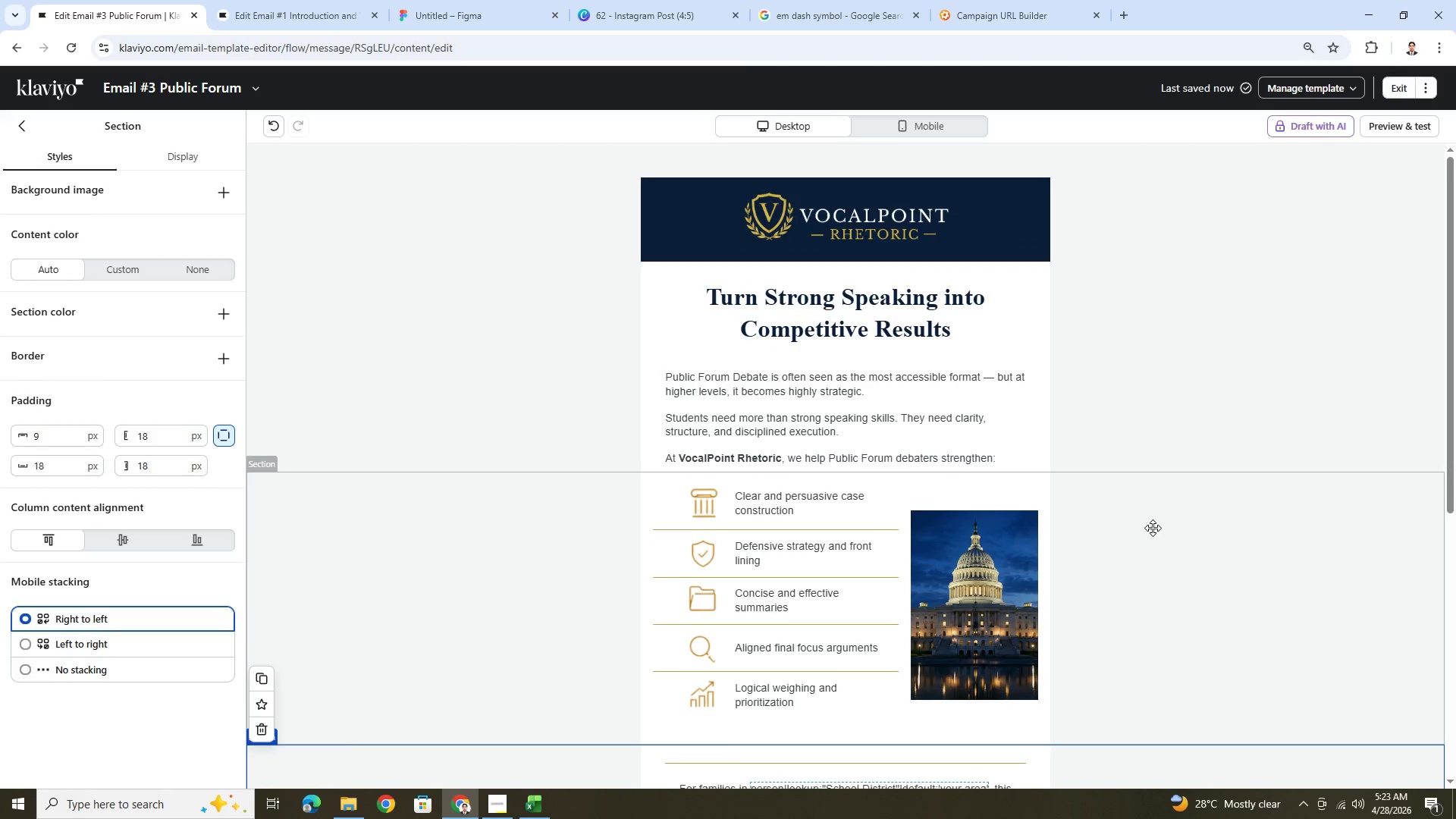 
scroll: coordinate [1153, 528], scroll_direction: down, amount: 6.0
 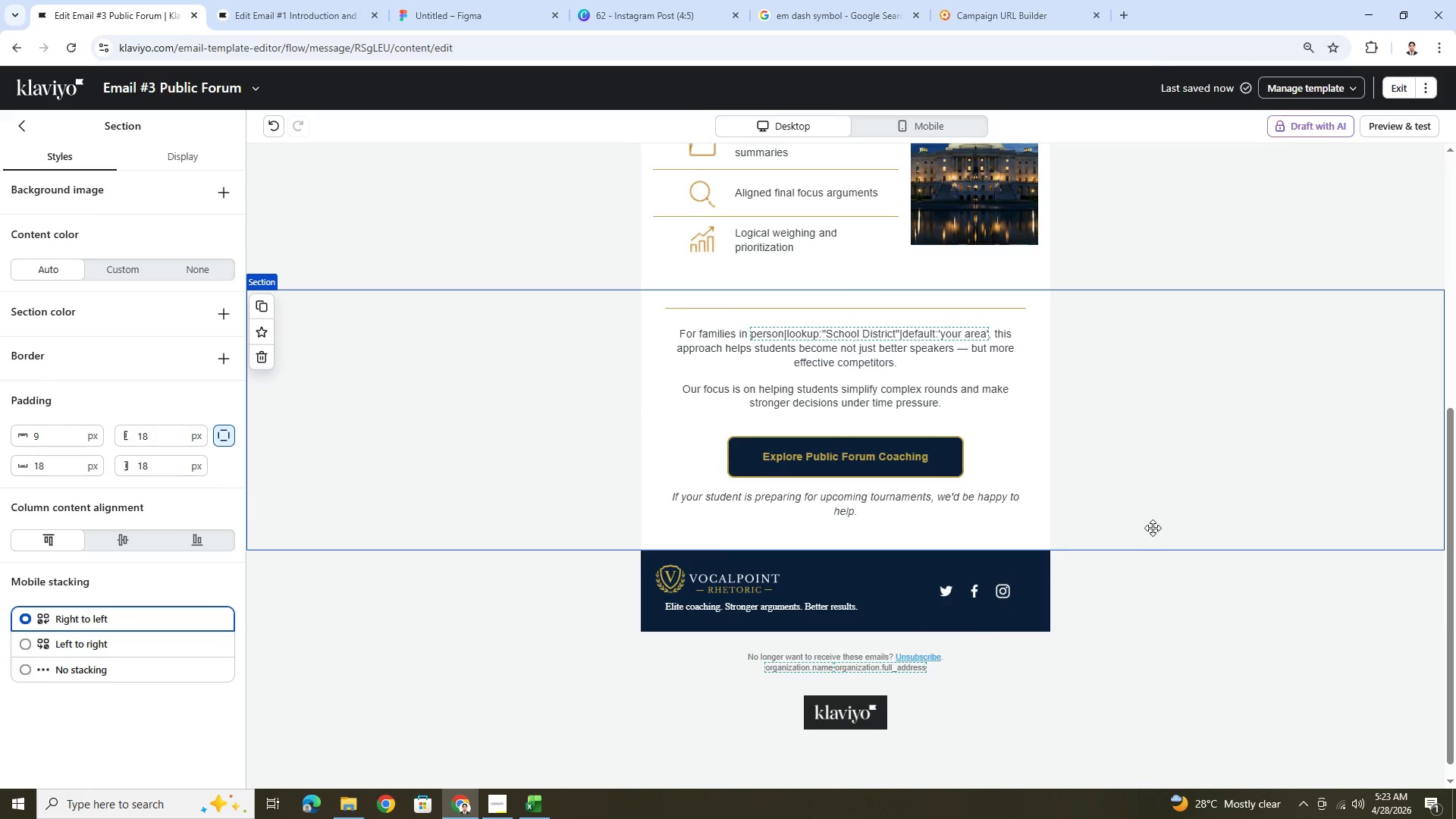 
scroll: coordinate [1153, 528], scroll_direction: up, amount: 1.0
 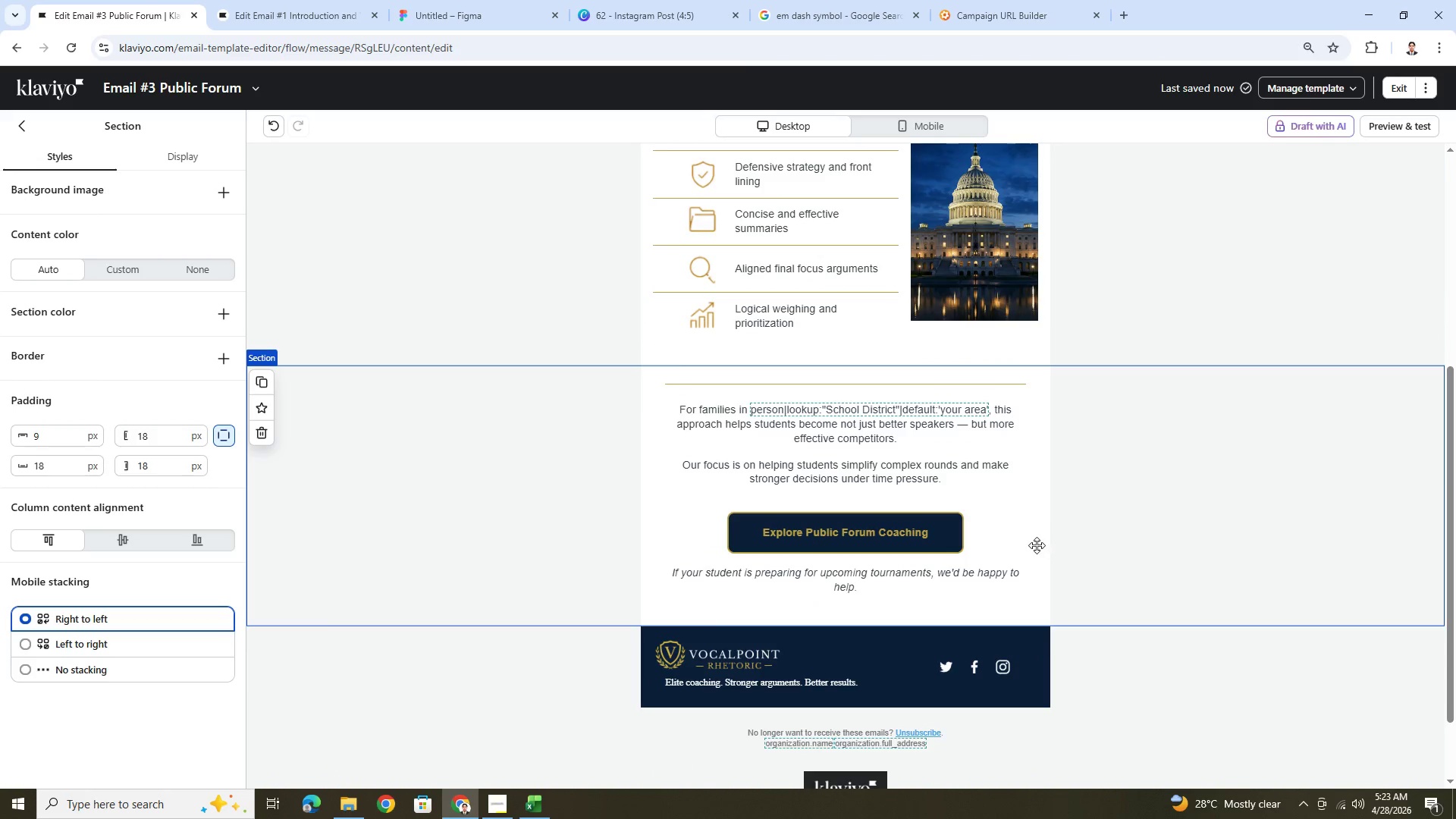 
left_click([956, 540])
 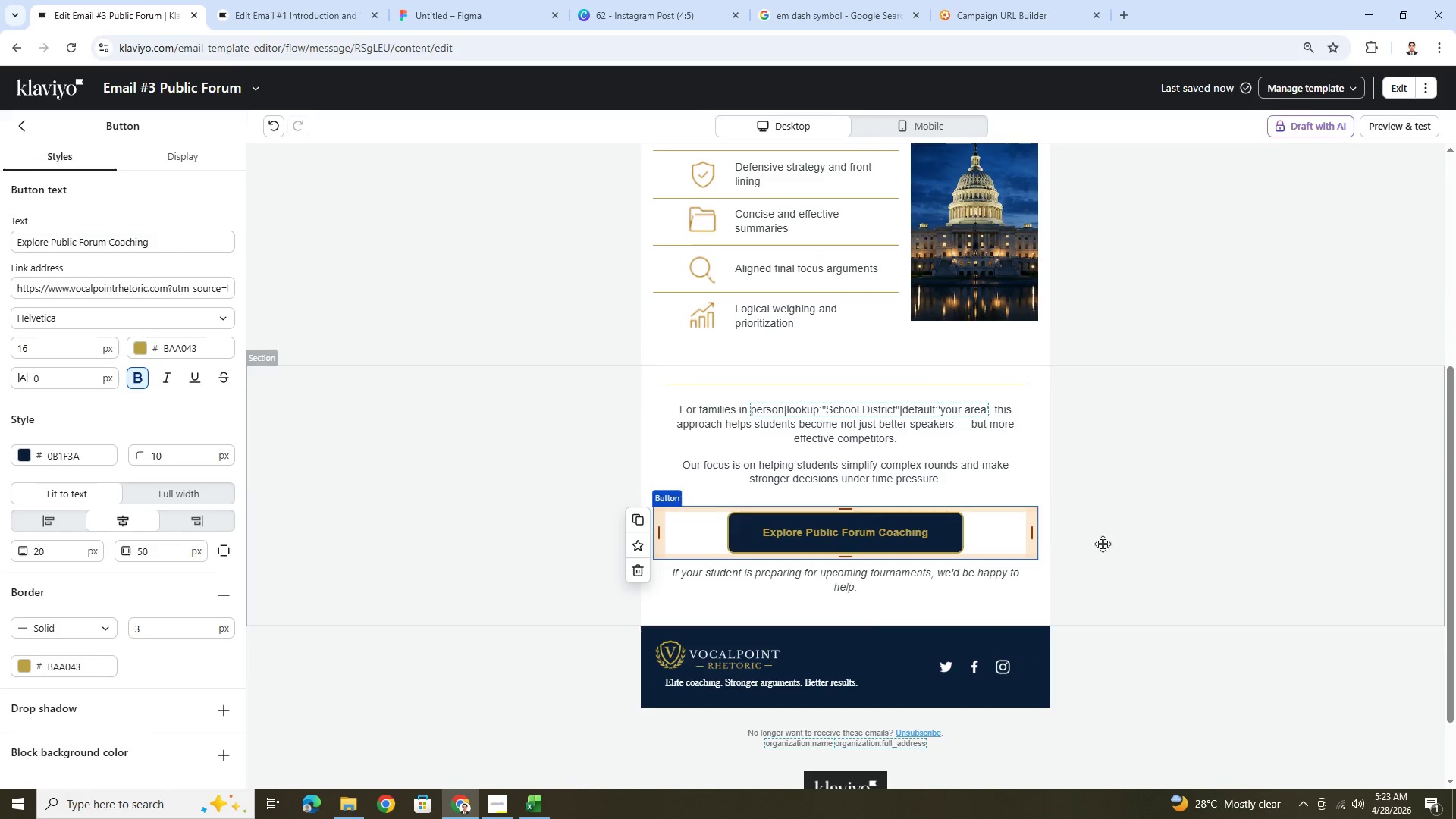 
scroll: coordinate [1185, 520], scroll_direction: up, amount: 3.0
 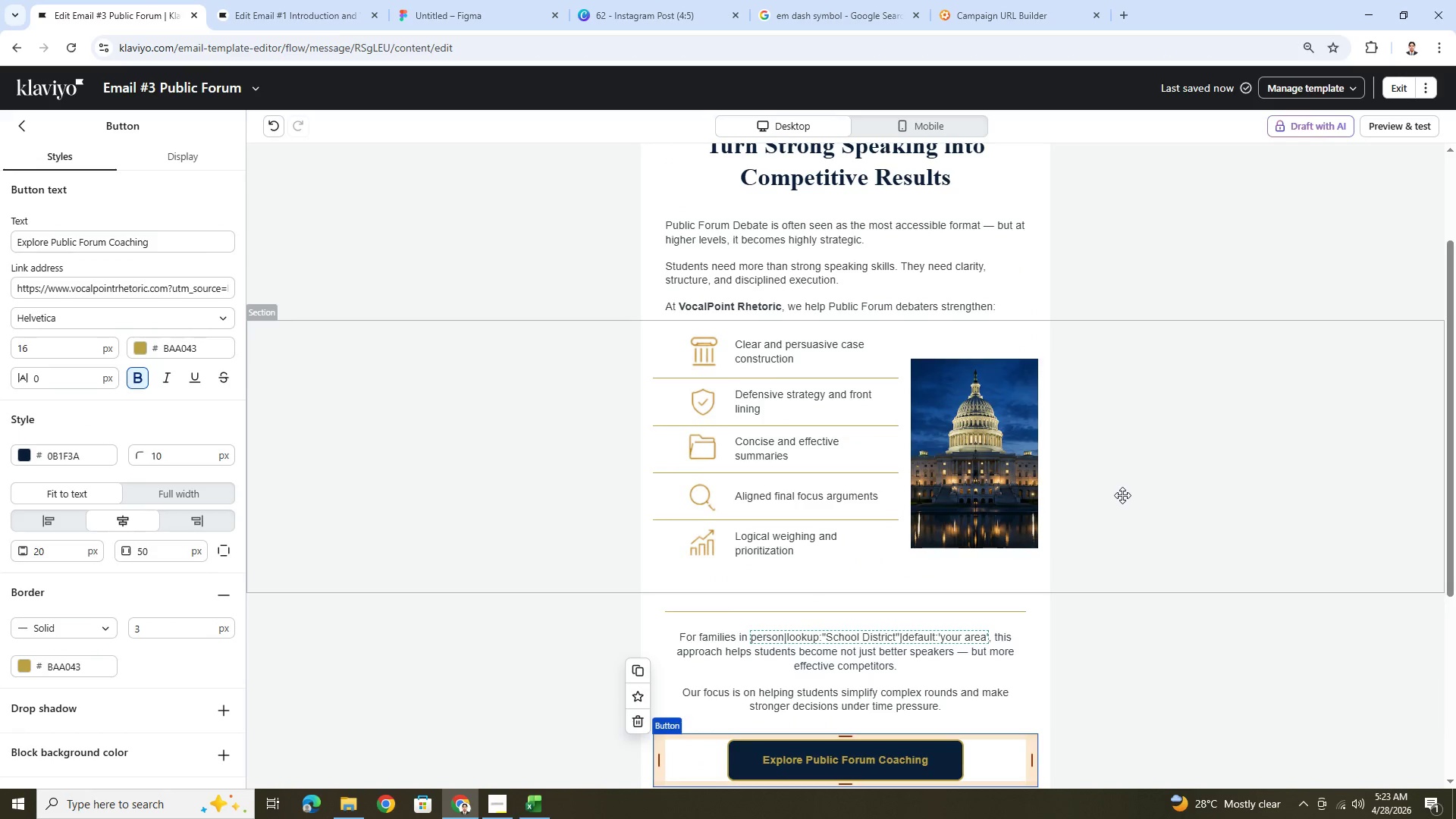 
scroll: coordinate [1124, 497], scroll_direction: down, amount: 4.0
 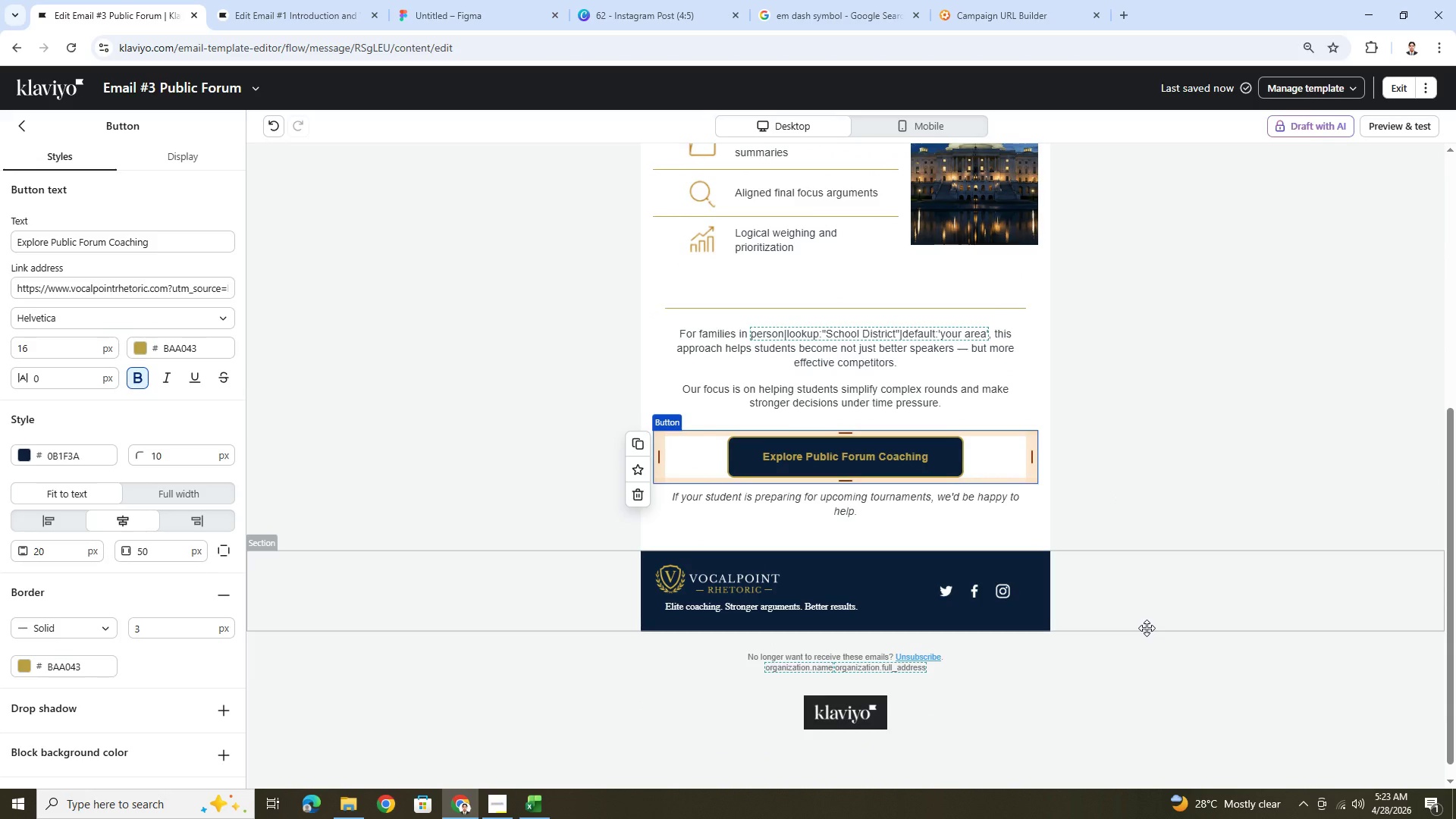 
left_click([1147, 628])
 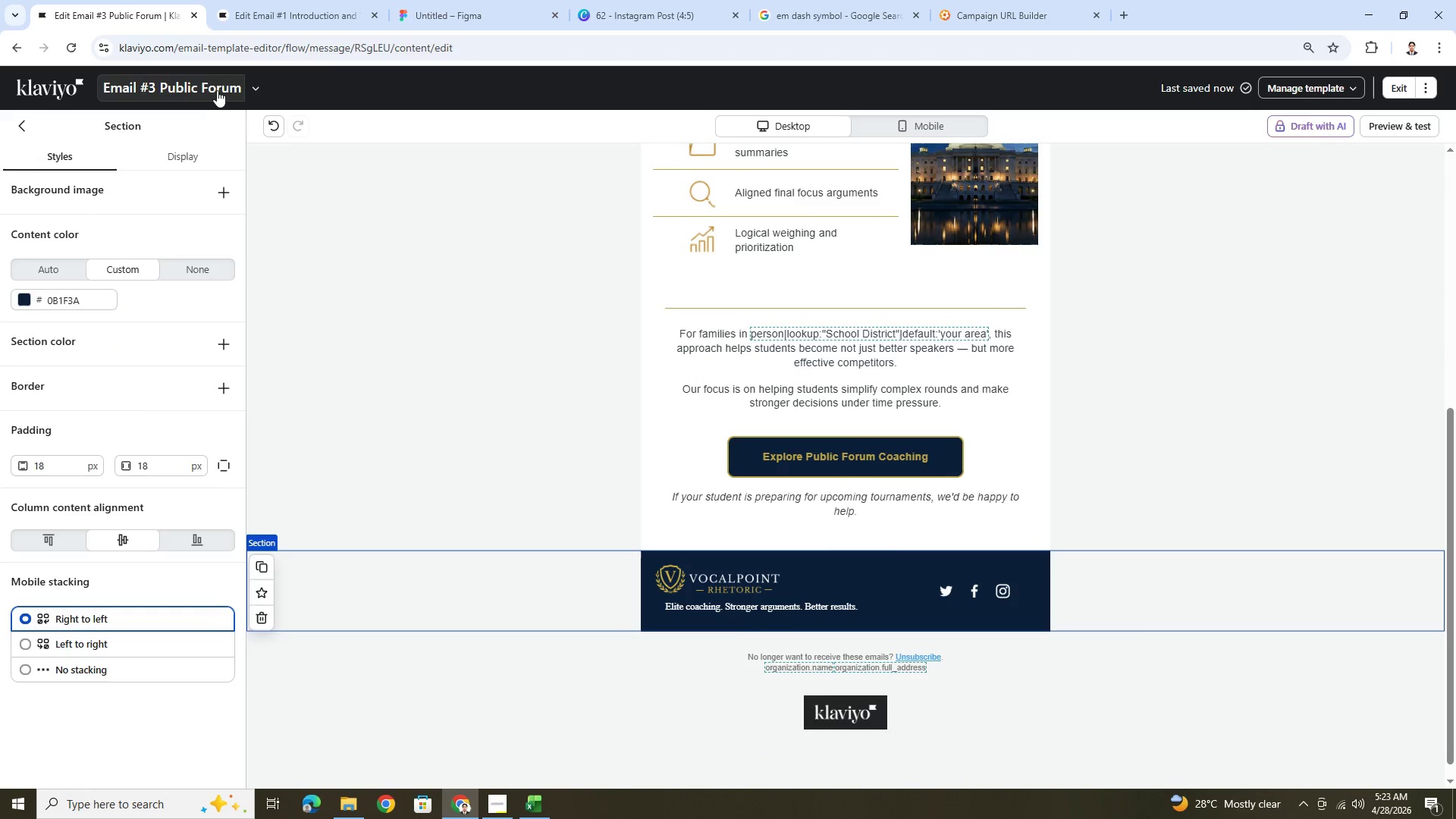 
left_click([246, 88])
 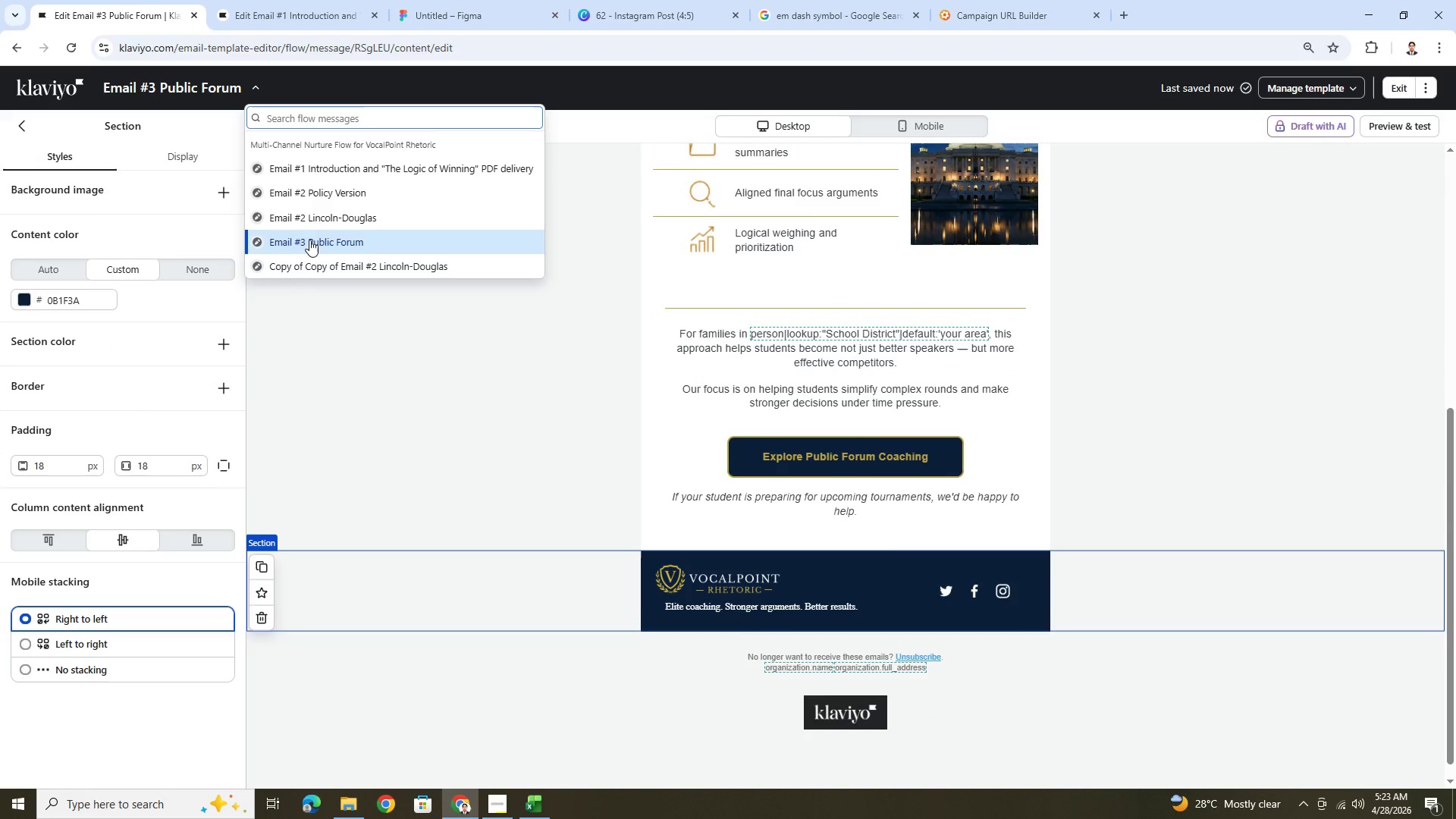 
left_click([315, 228])
 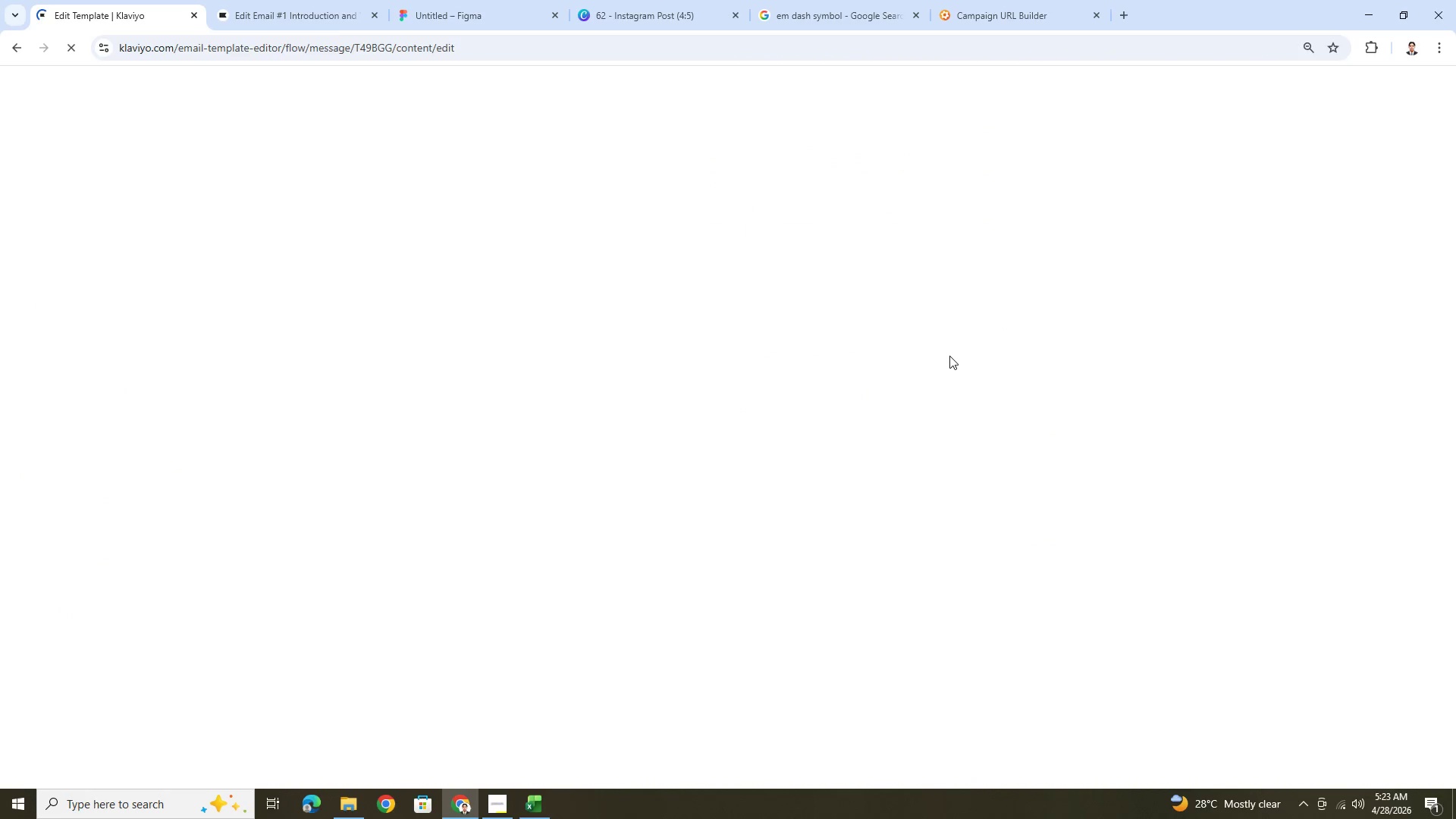 
wait(10.08)
 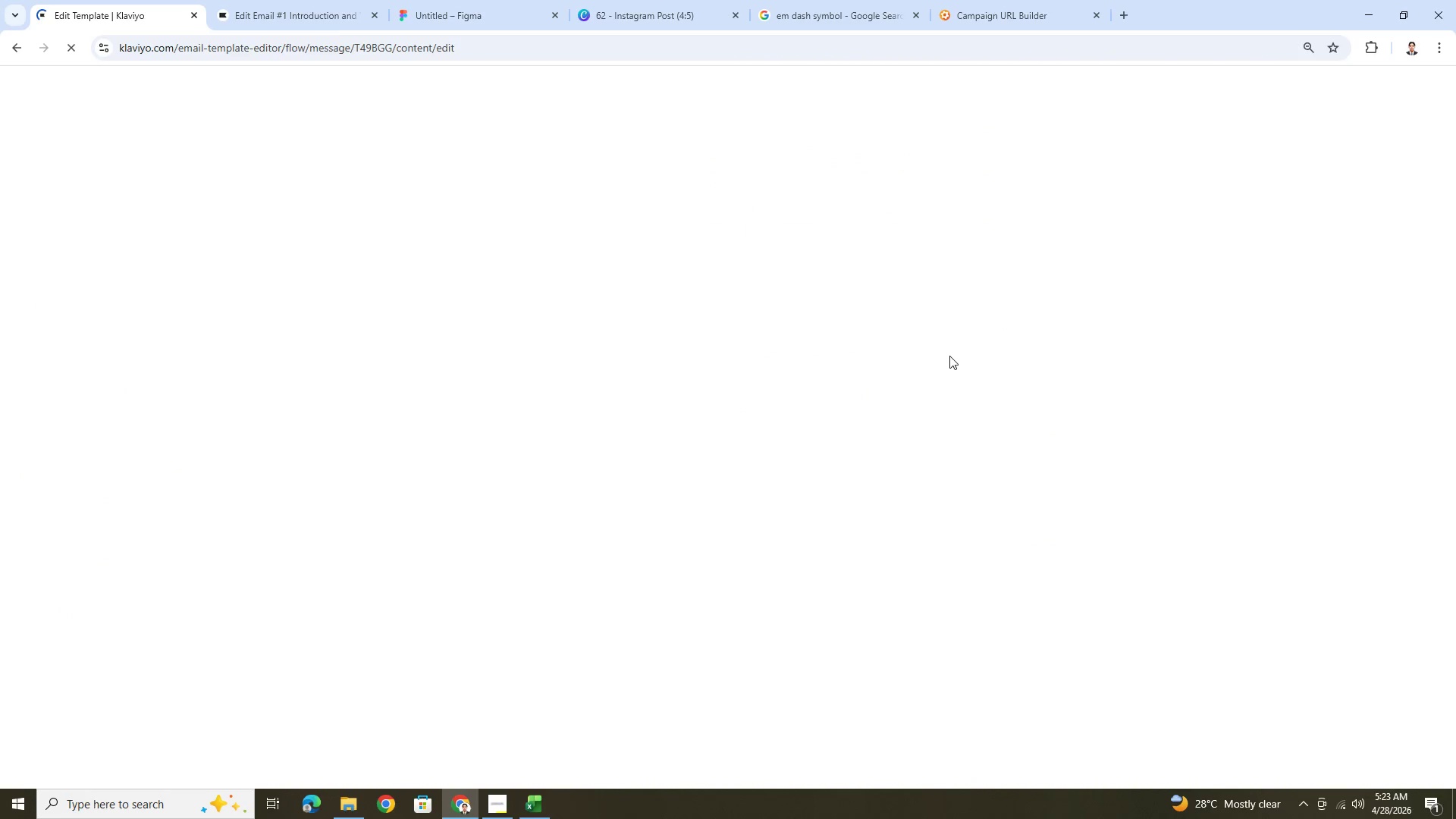 
scroll: coordinate [952, 355], scroll_direction: down, amount: 6.0
 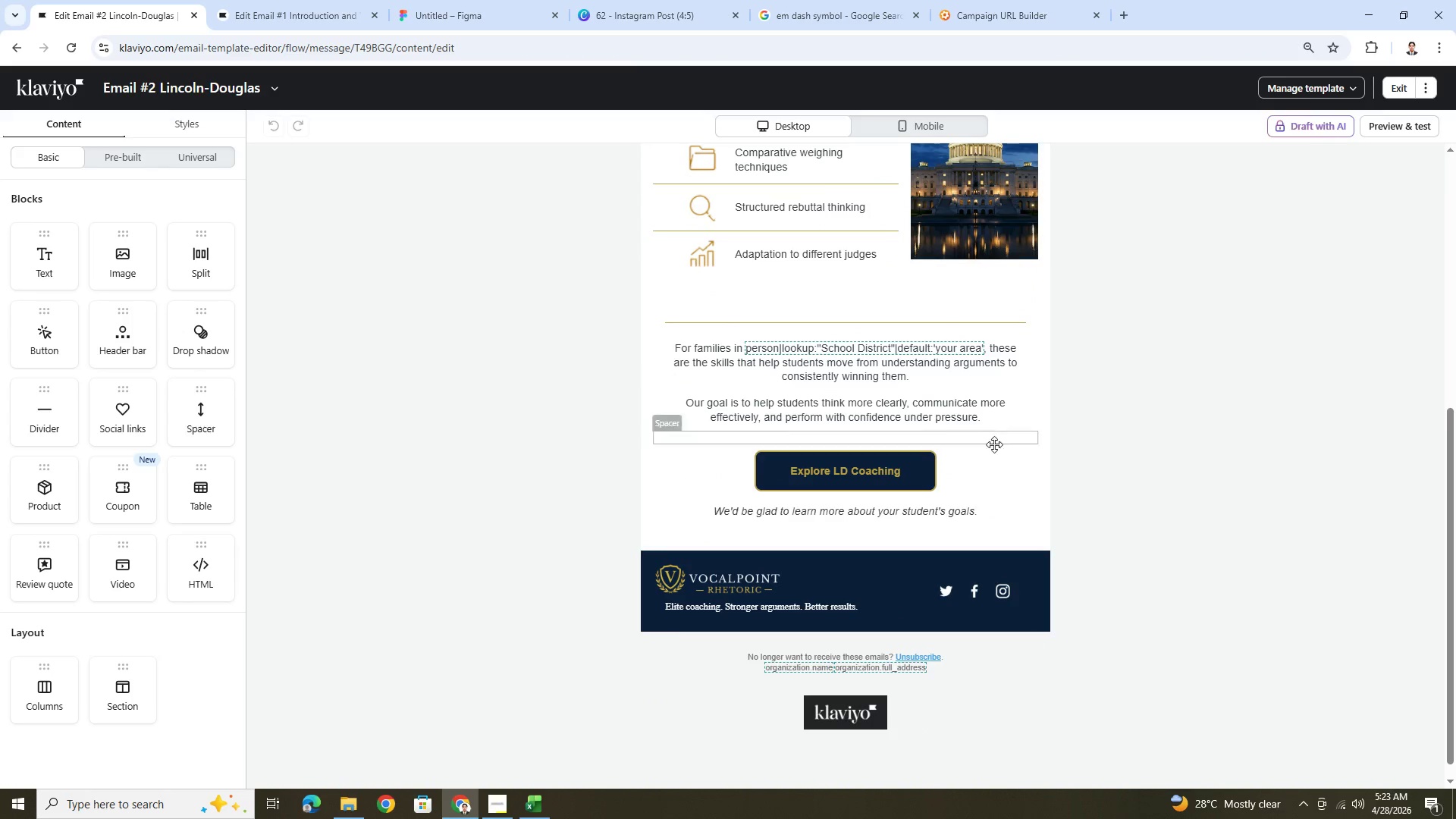 
left_click([996, 460])
 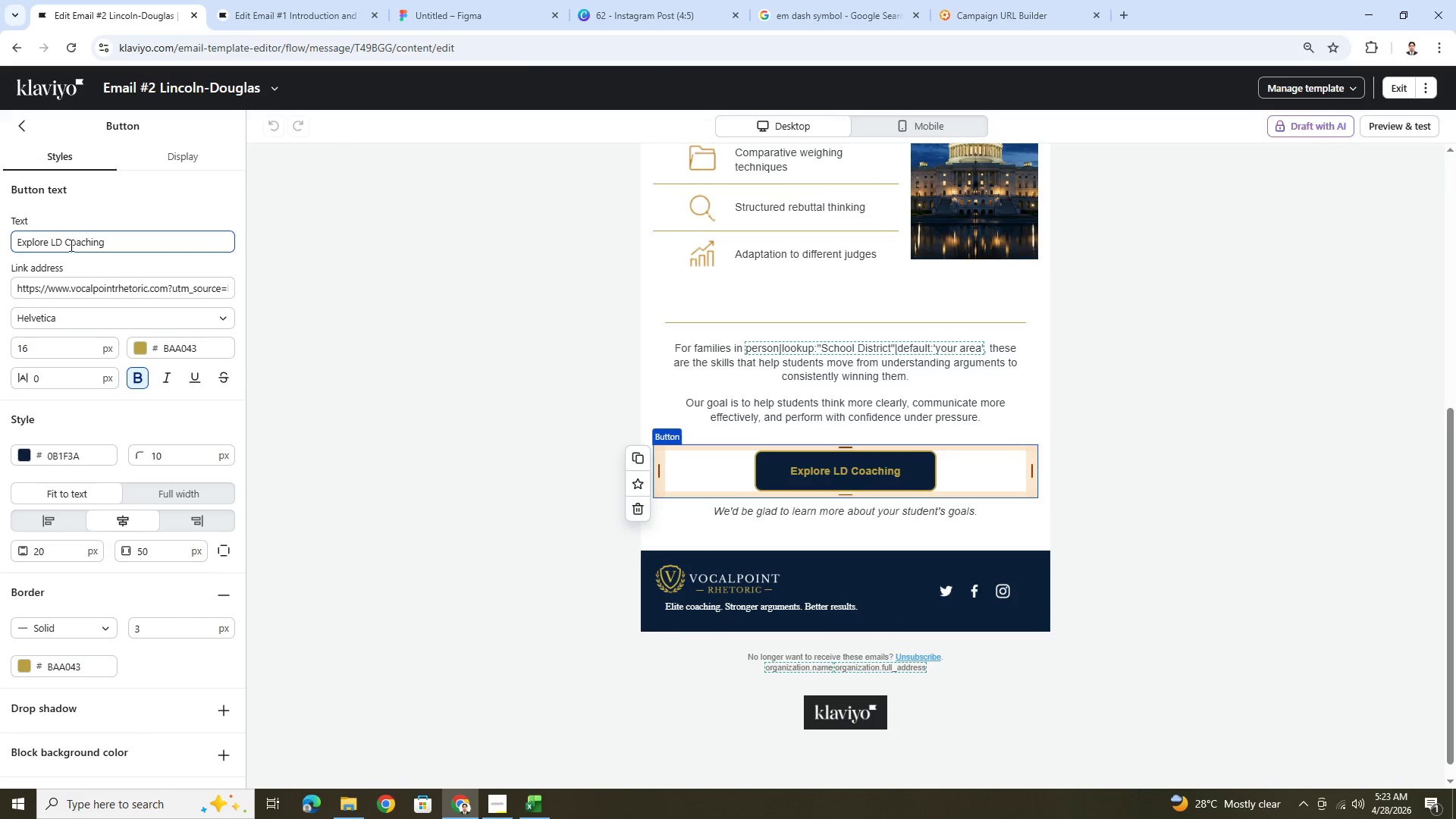 
left_click([60, 243])
 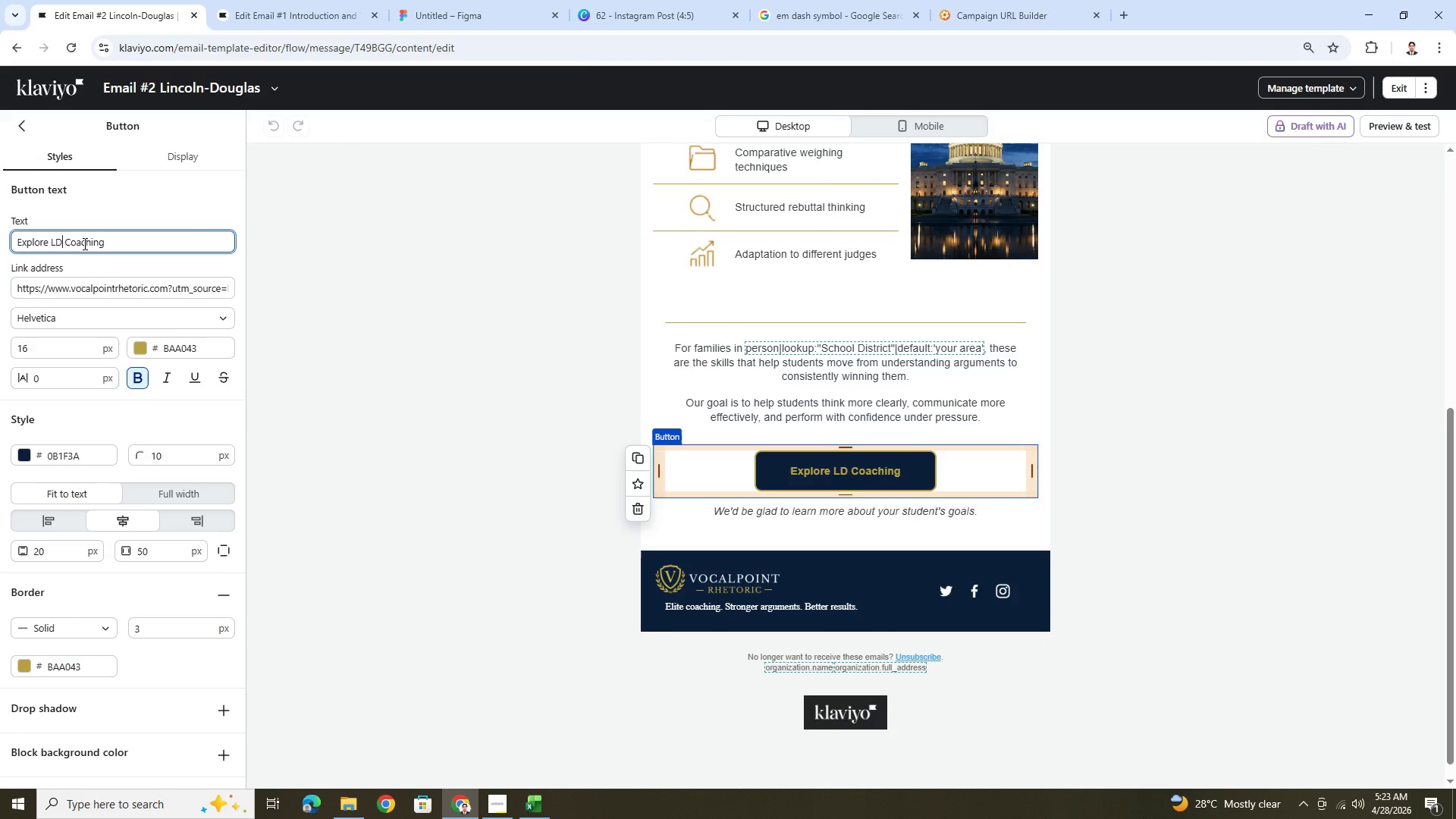 
key(Backspace)
type(incln)
key(Backspace)
key(Backspace)
type(oln0)
key(Backspace)
type(-Douglas)
 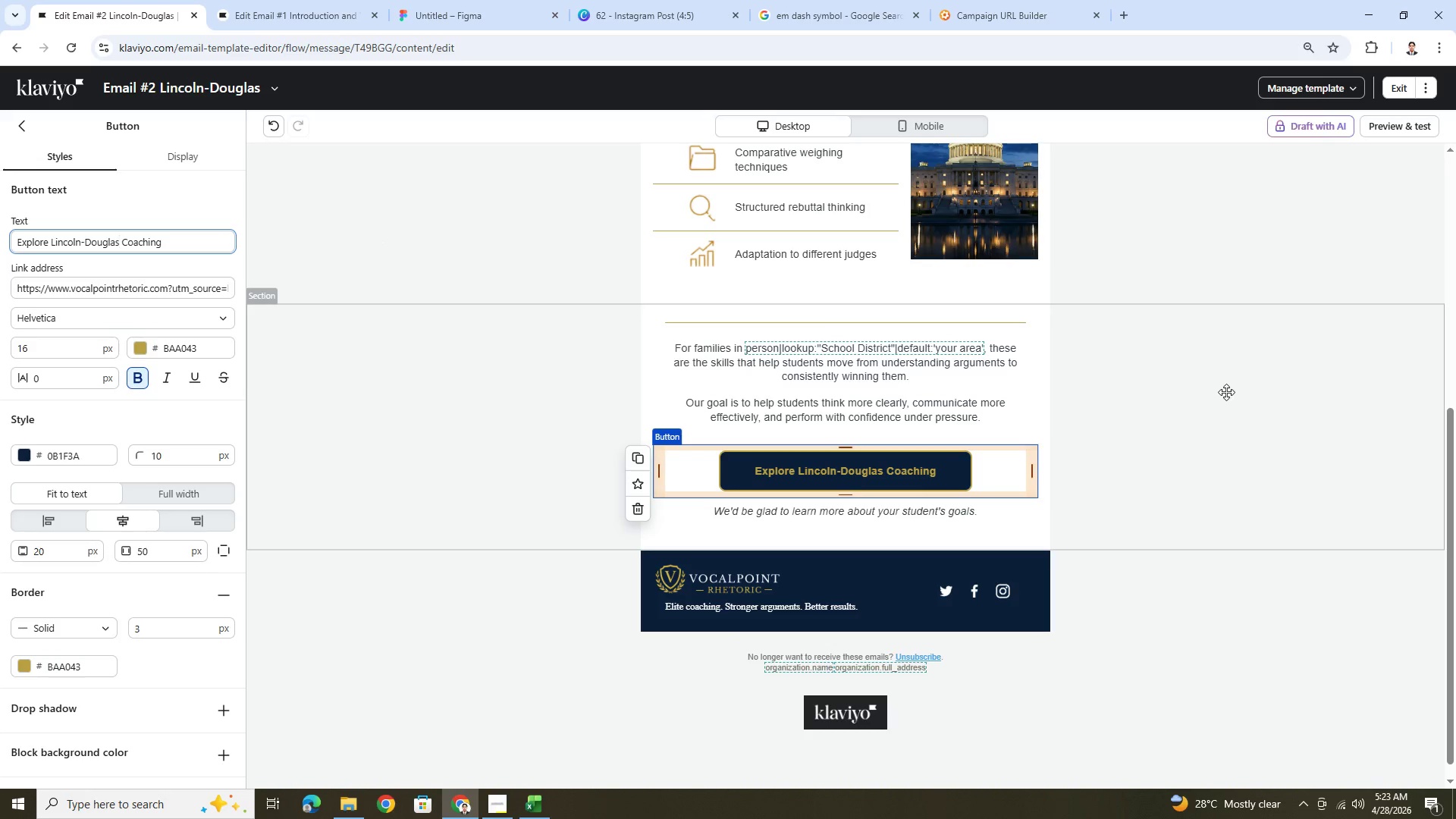 
scroll: coordinate [1213, 413], scroll_direction: up, amount: 5.0
 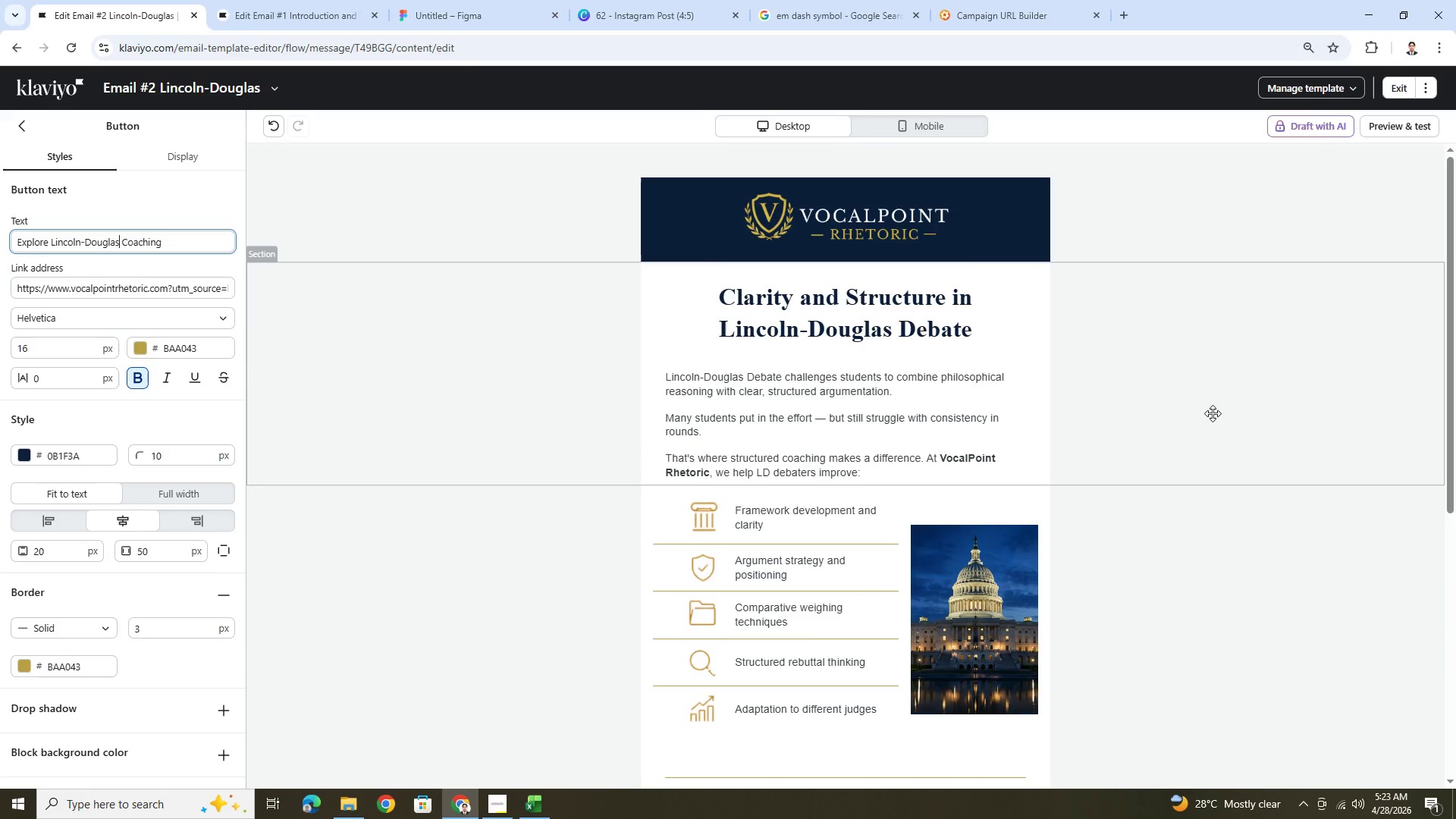 
scroll: coordinate [1213, 413], scroll_direction: down, amount: 7.0
 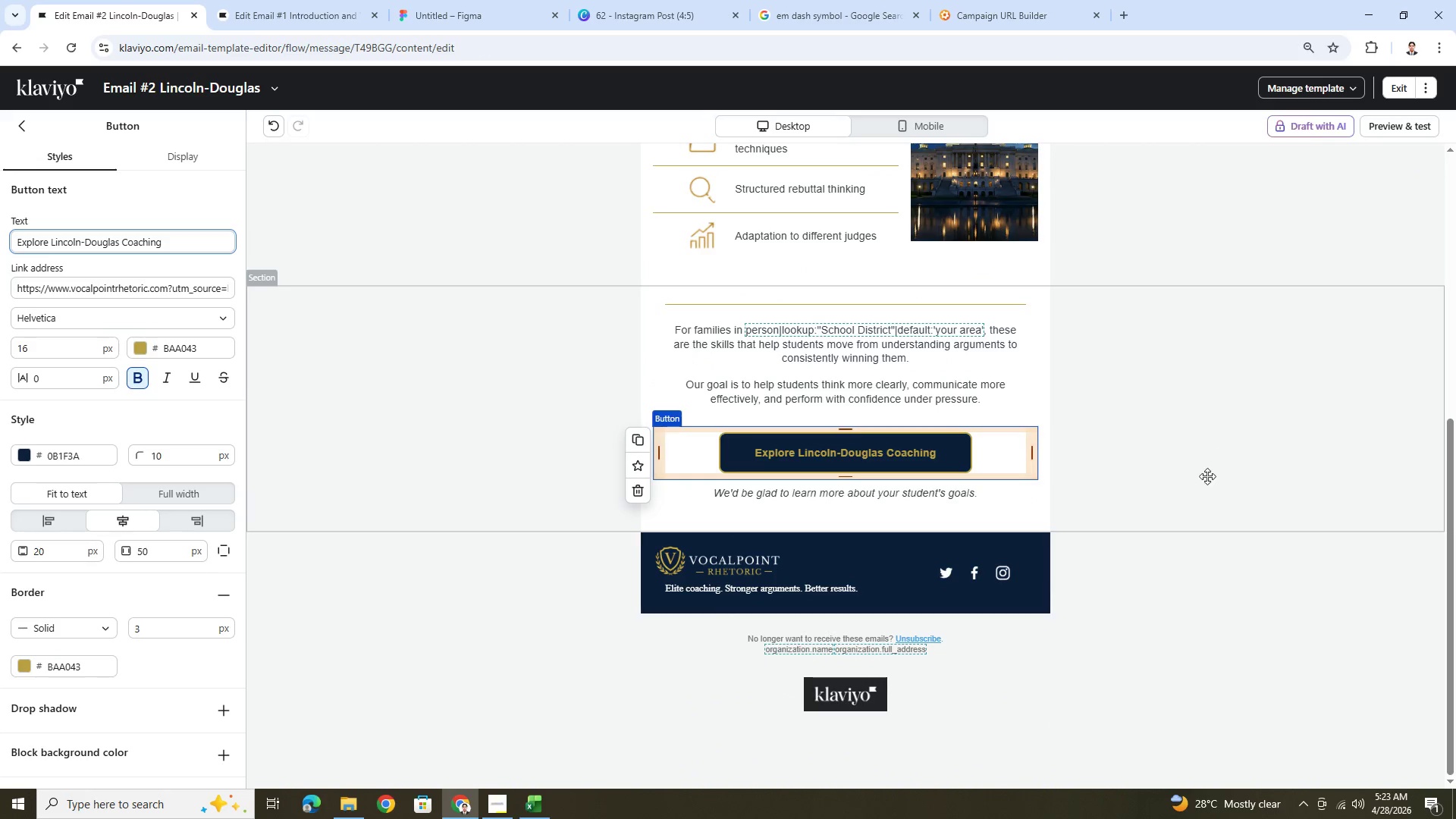 
left_click([1210, 494])
 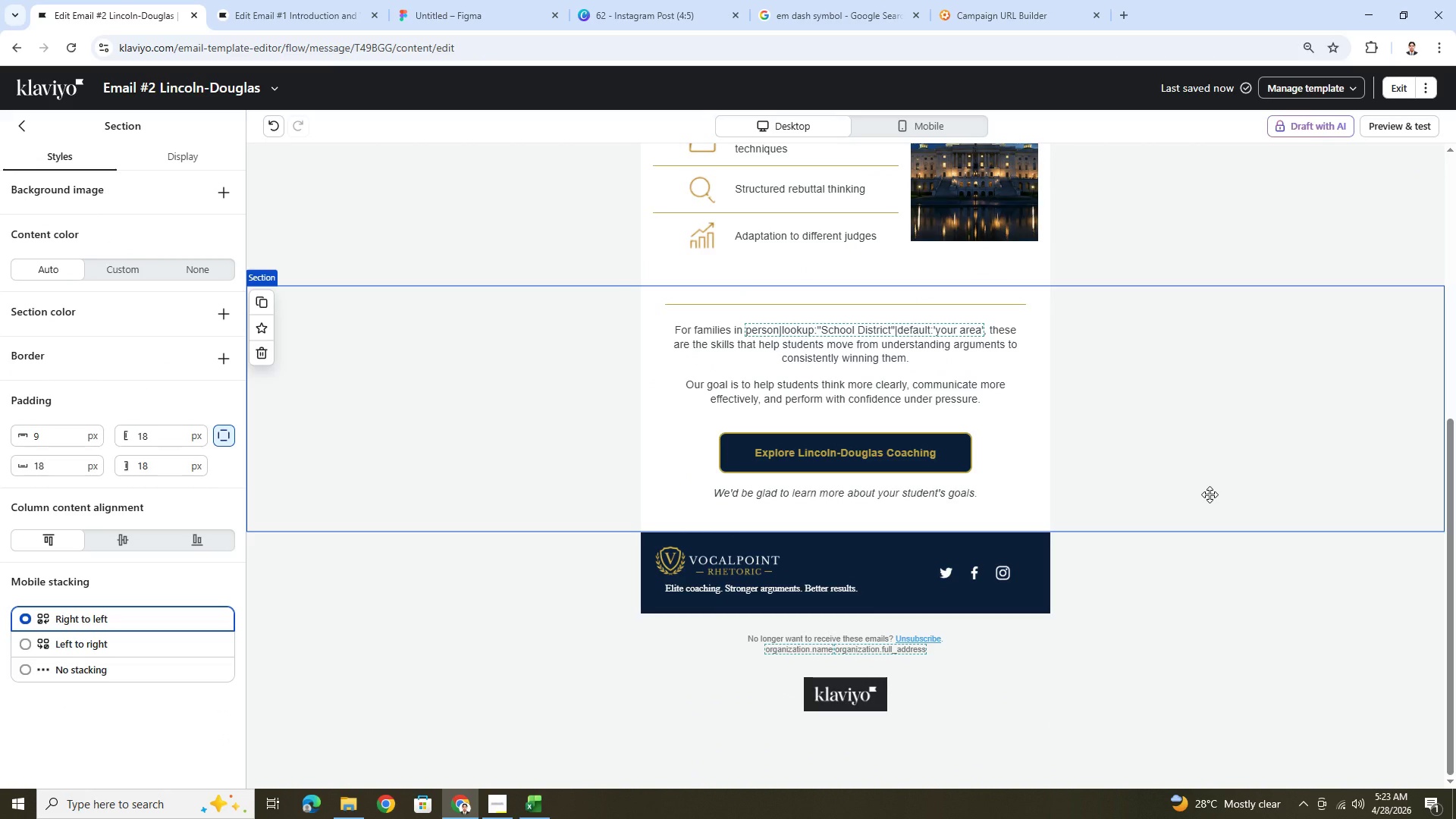 
scroll: coordinate [1210, 494], scroll_direction: up, amount: 1.0
 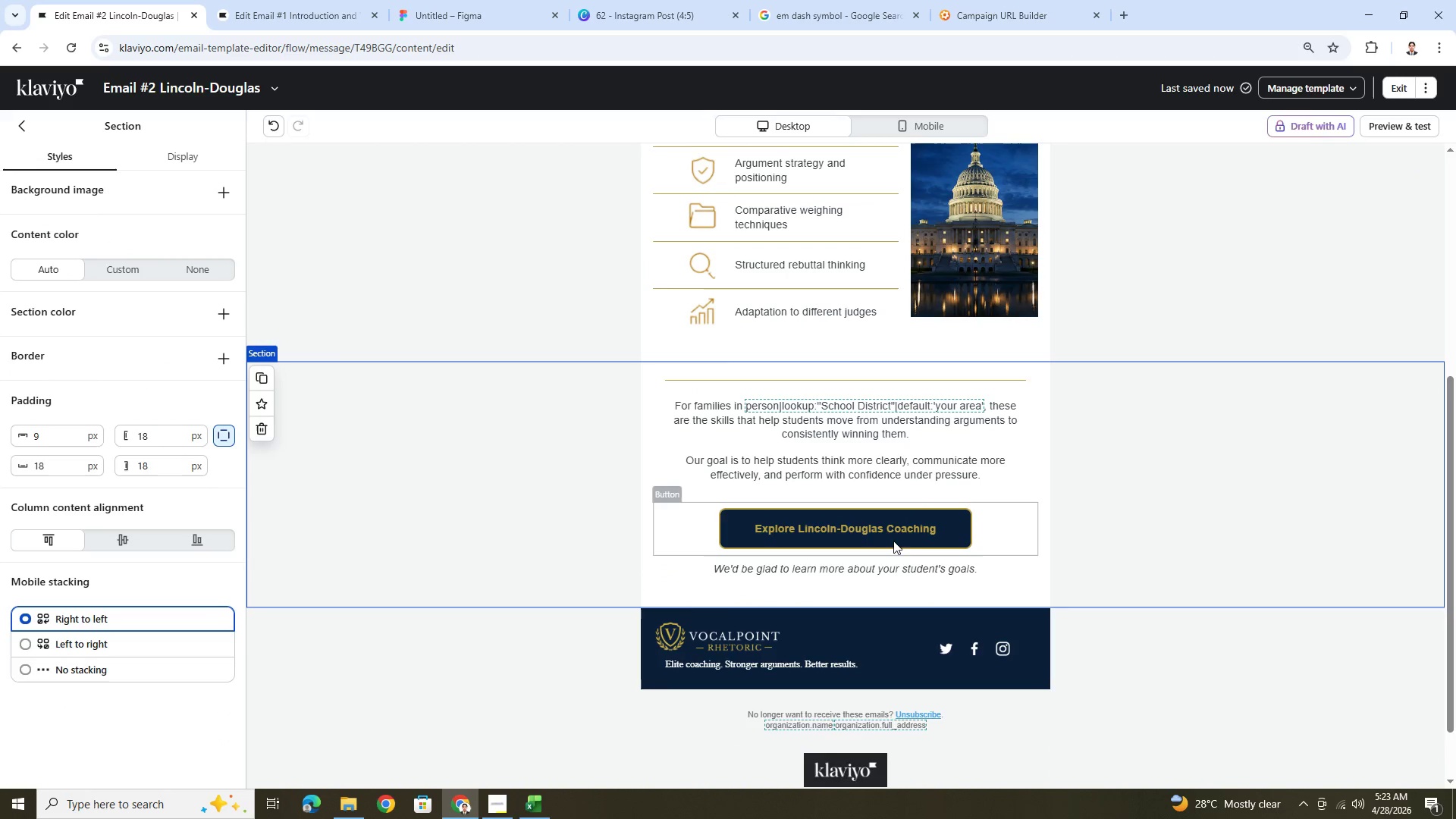 
left_click([871, 535])
 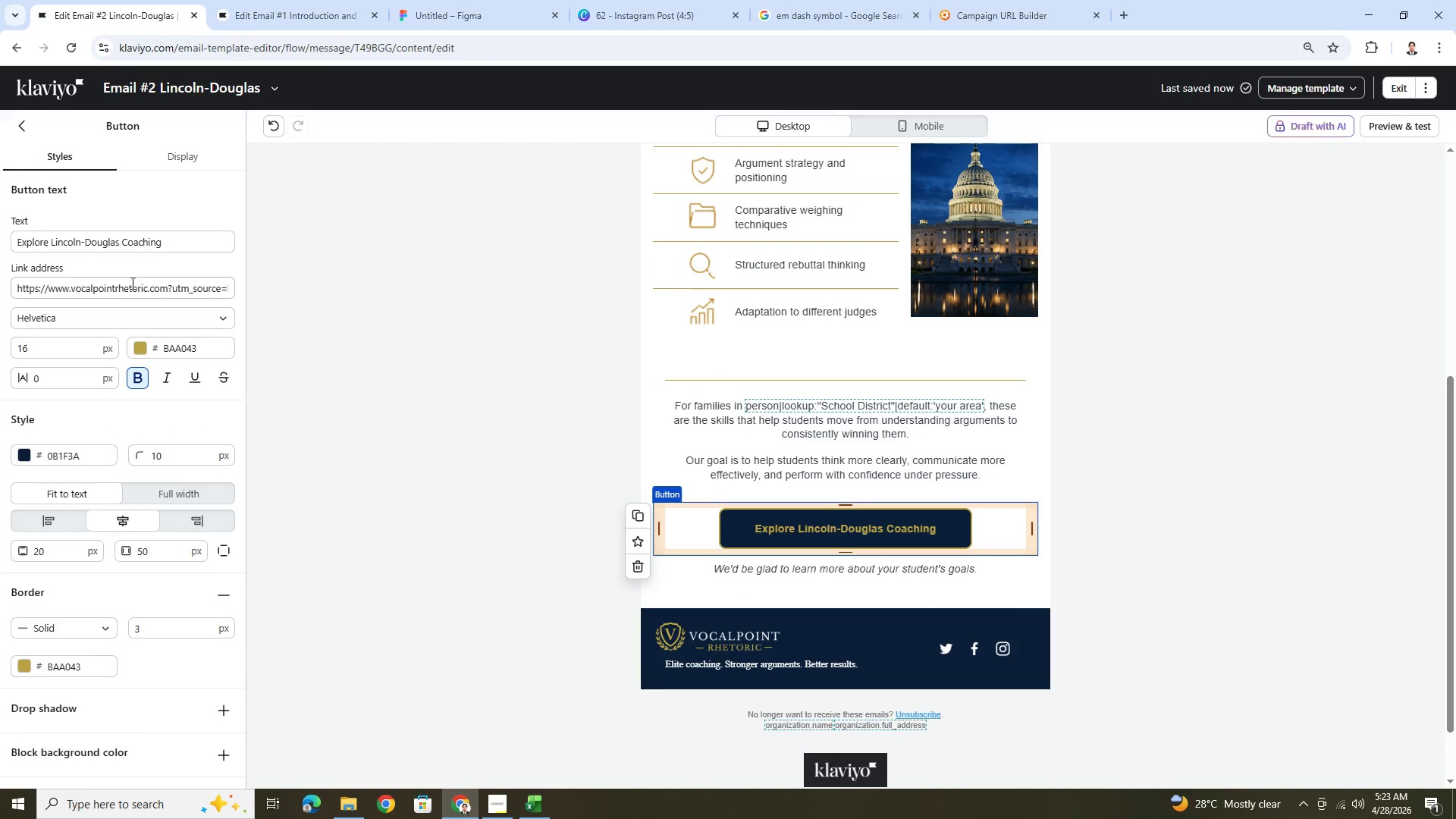 
left_click_drag(start_coordinate=[152, 288], to_coordinate=[330, 284])
 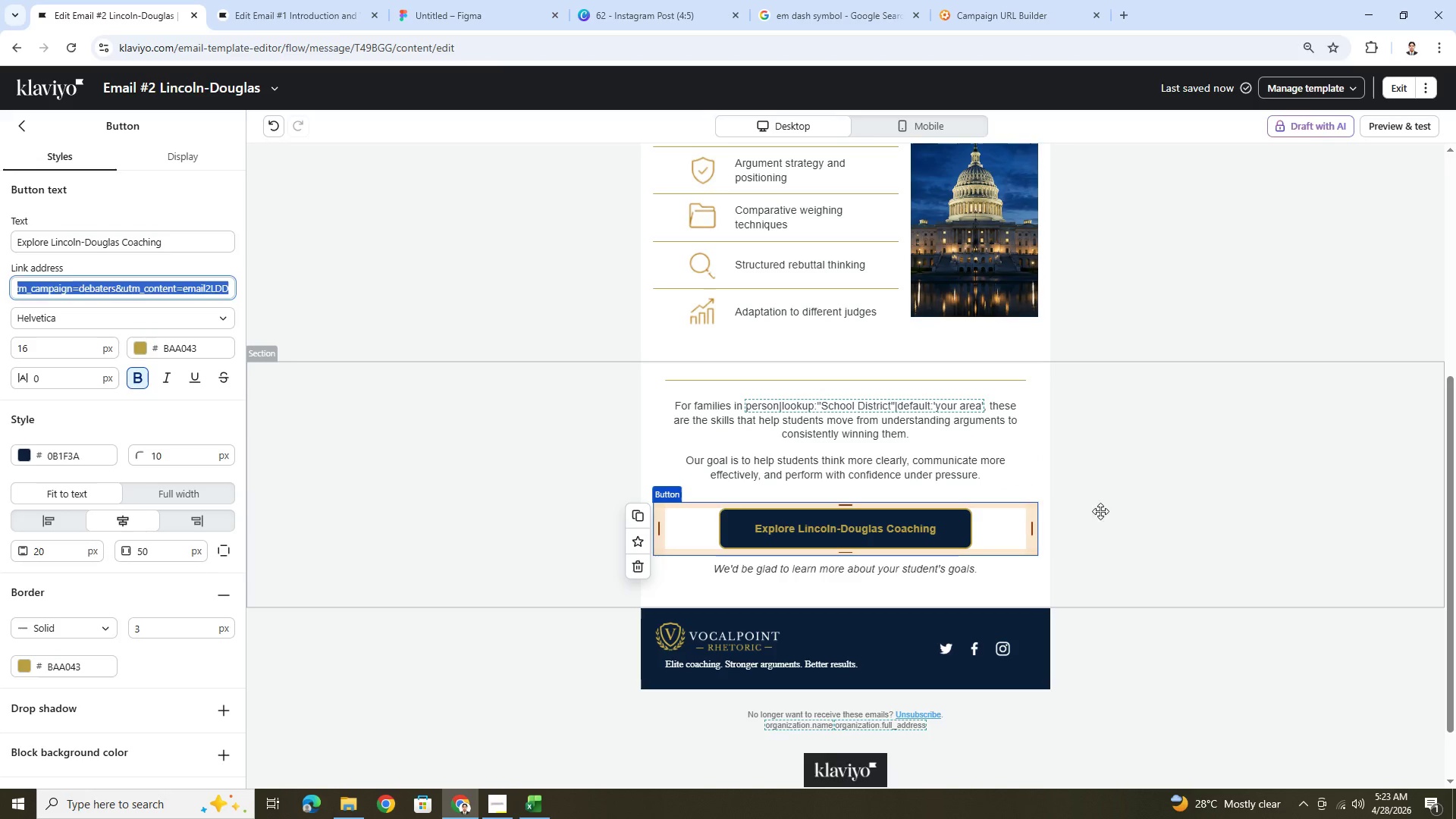 
left_click([1199, 535])
 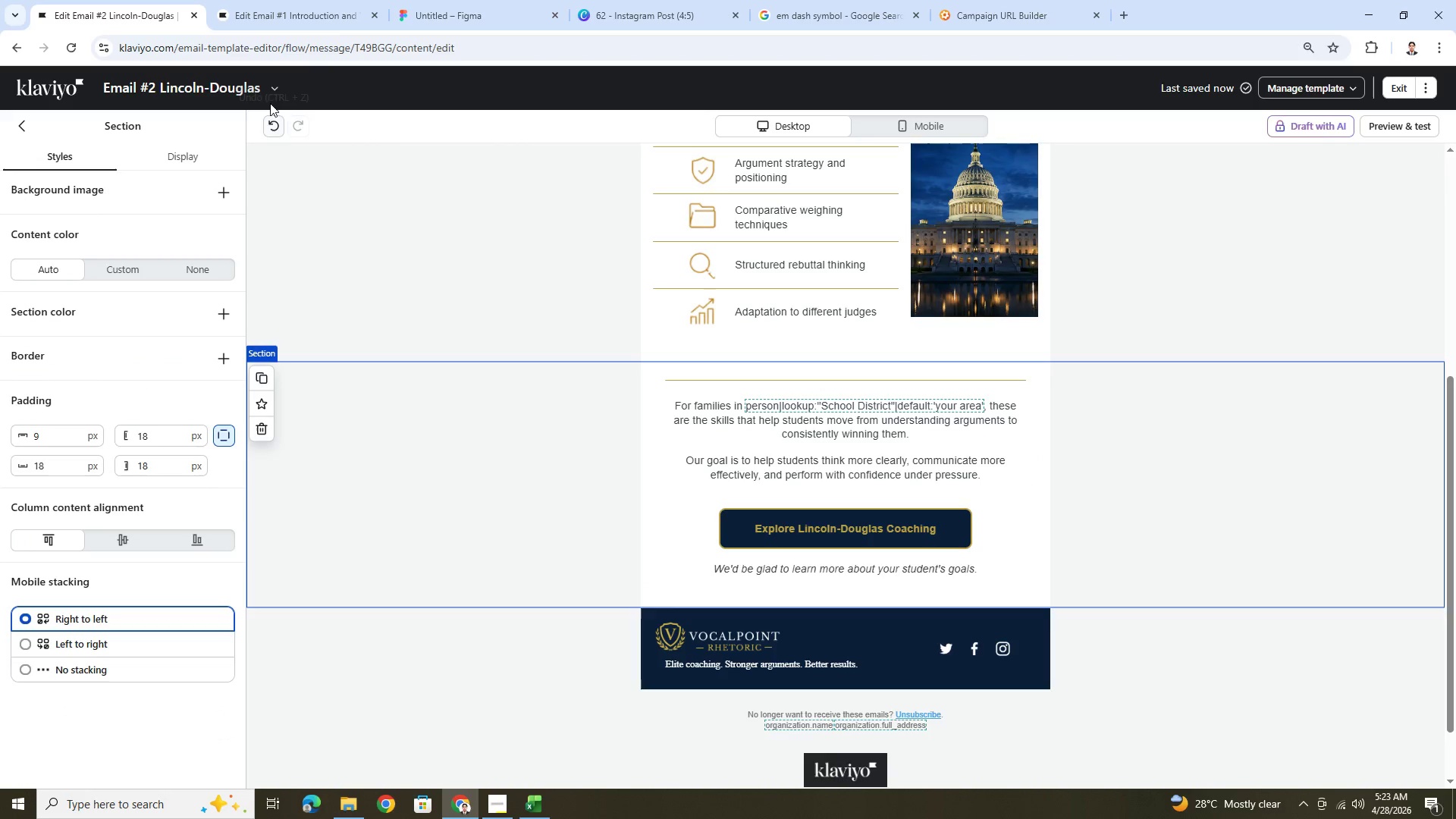 
left_click([270, 91])
 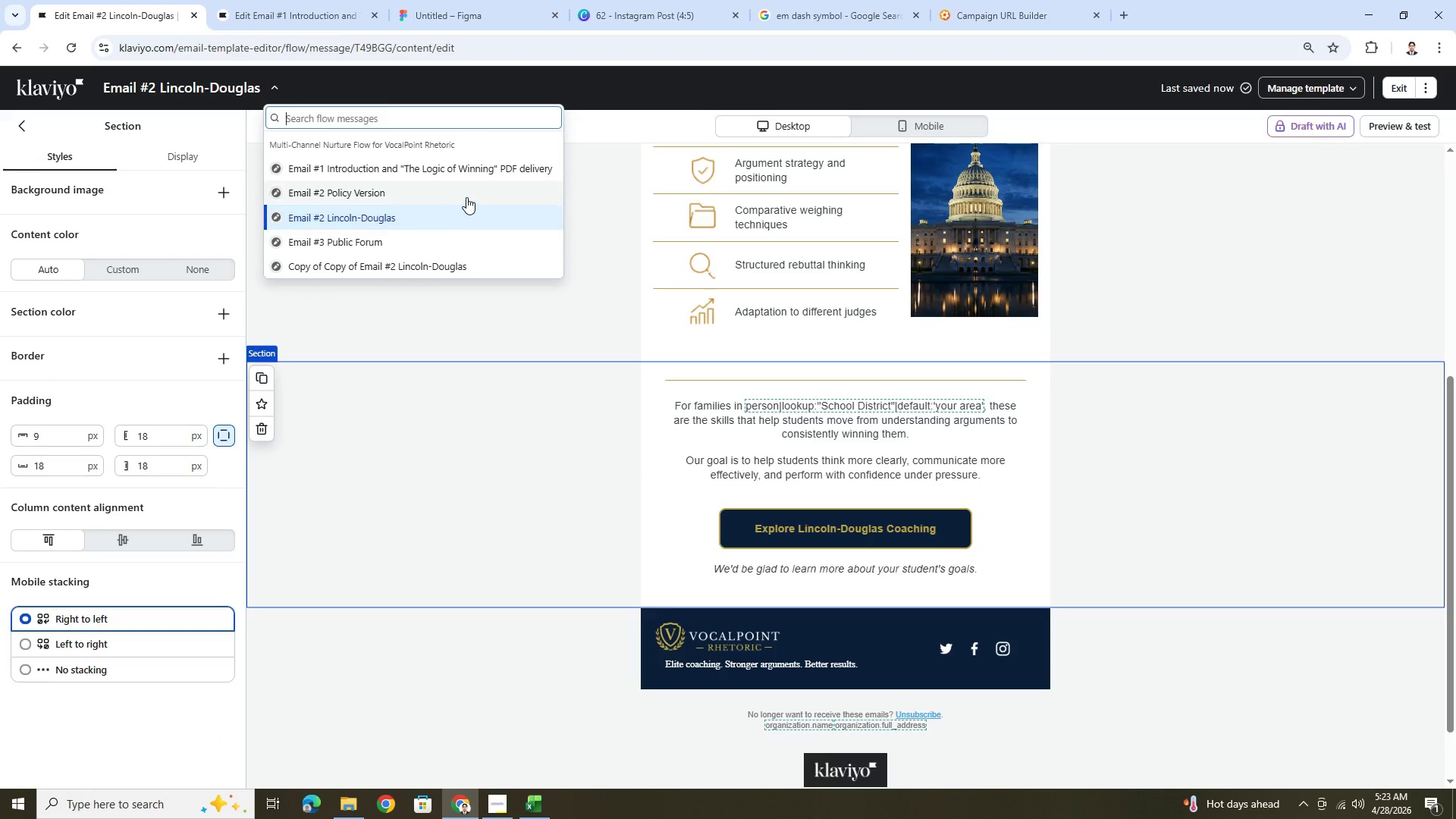 
wait(5.98)
 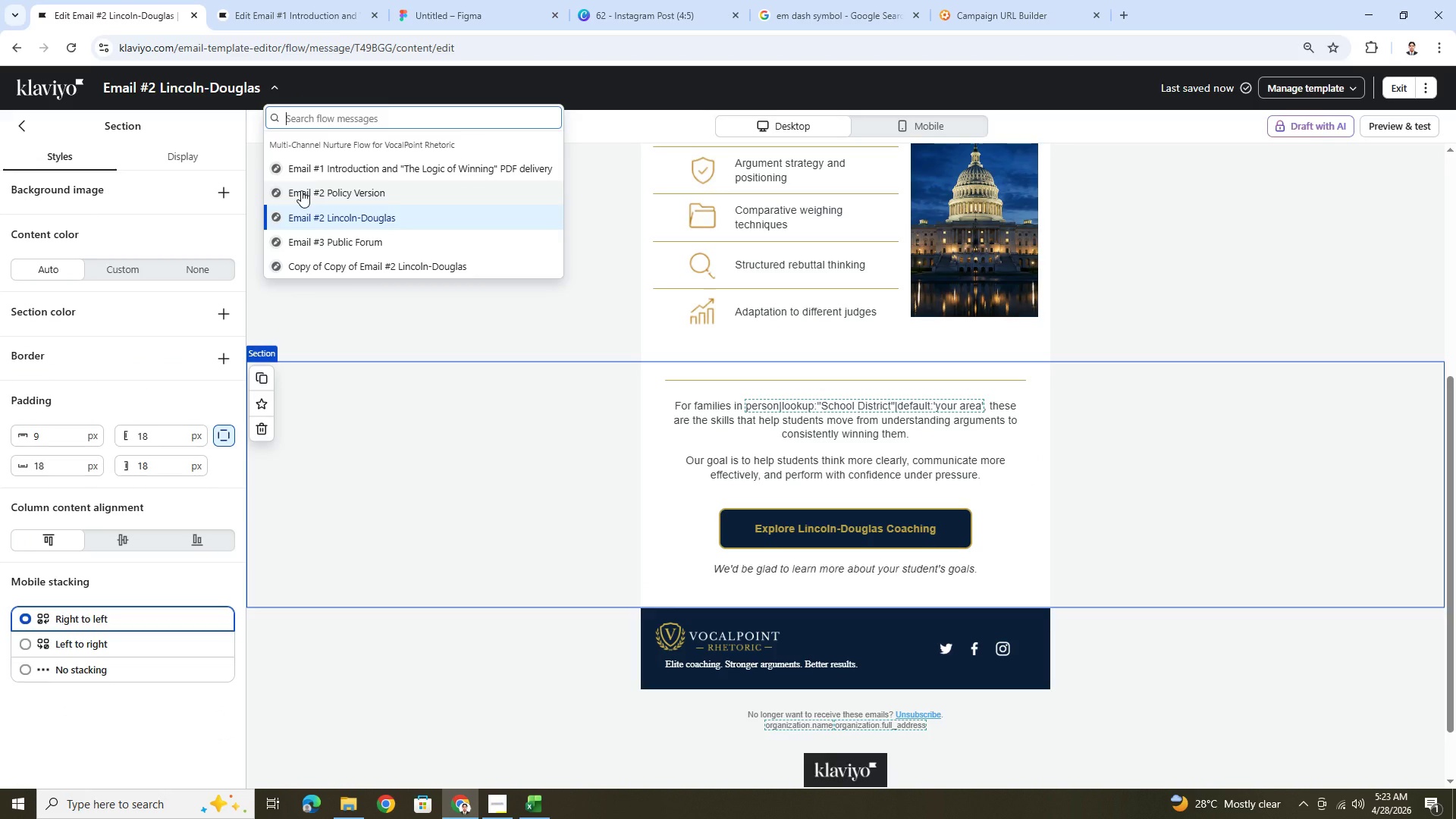 
left_click([468, 196])
 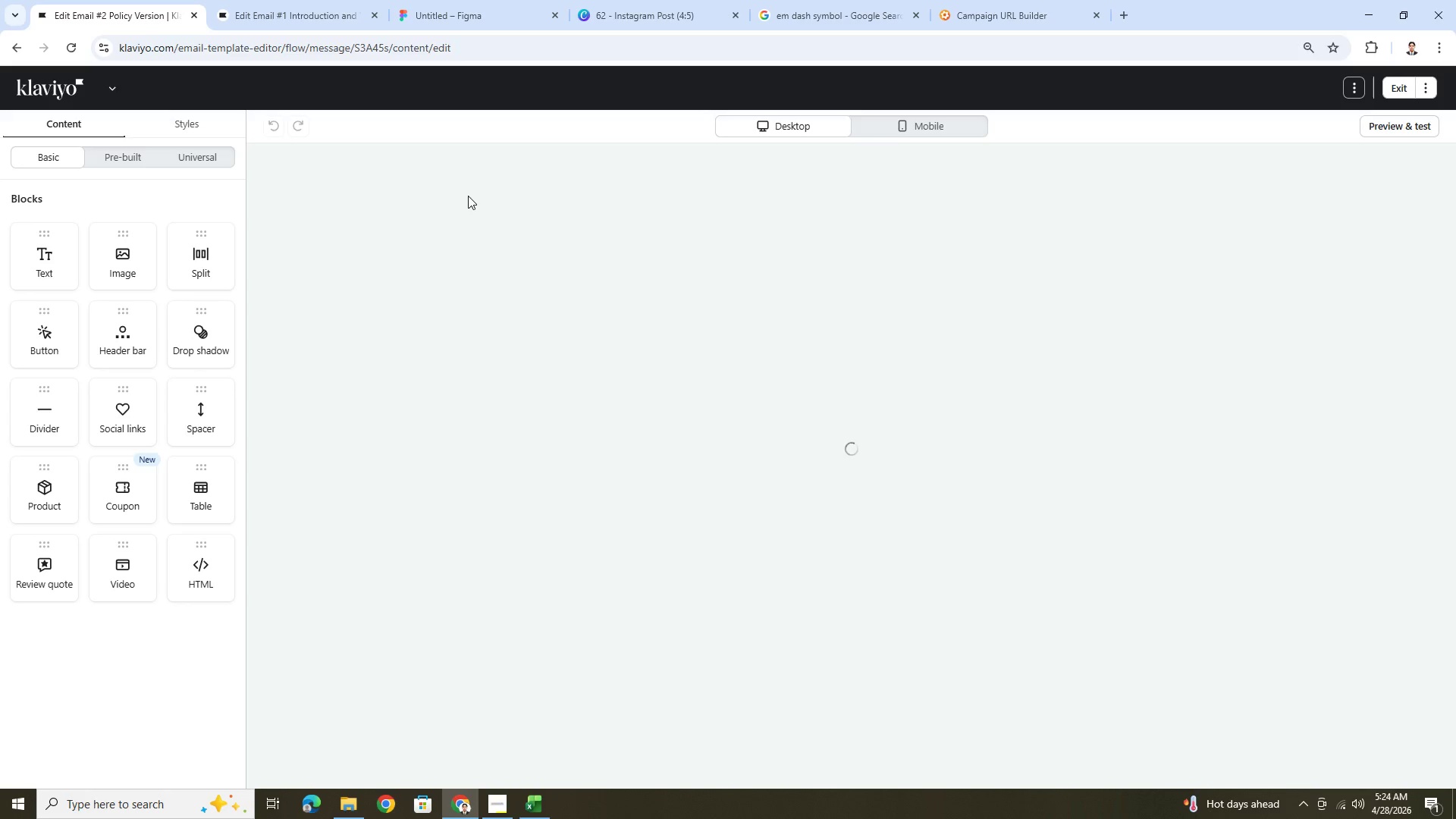 
wait(9.59)
 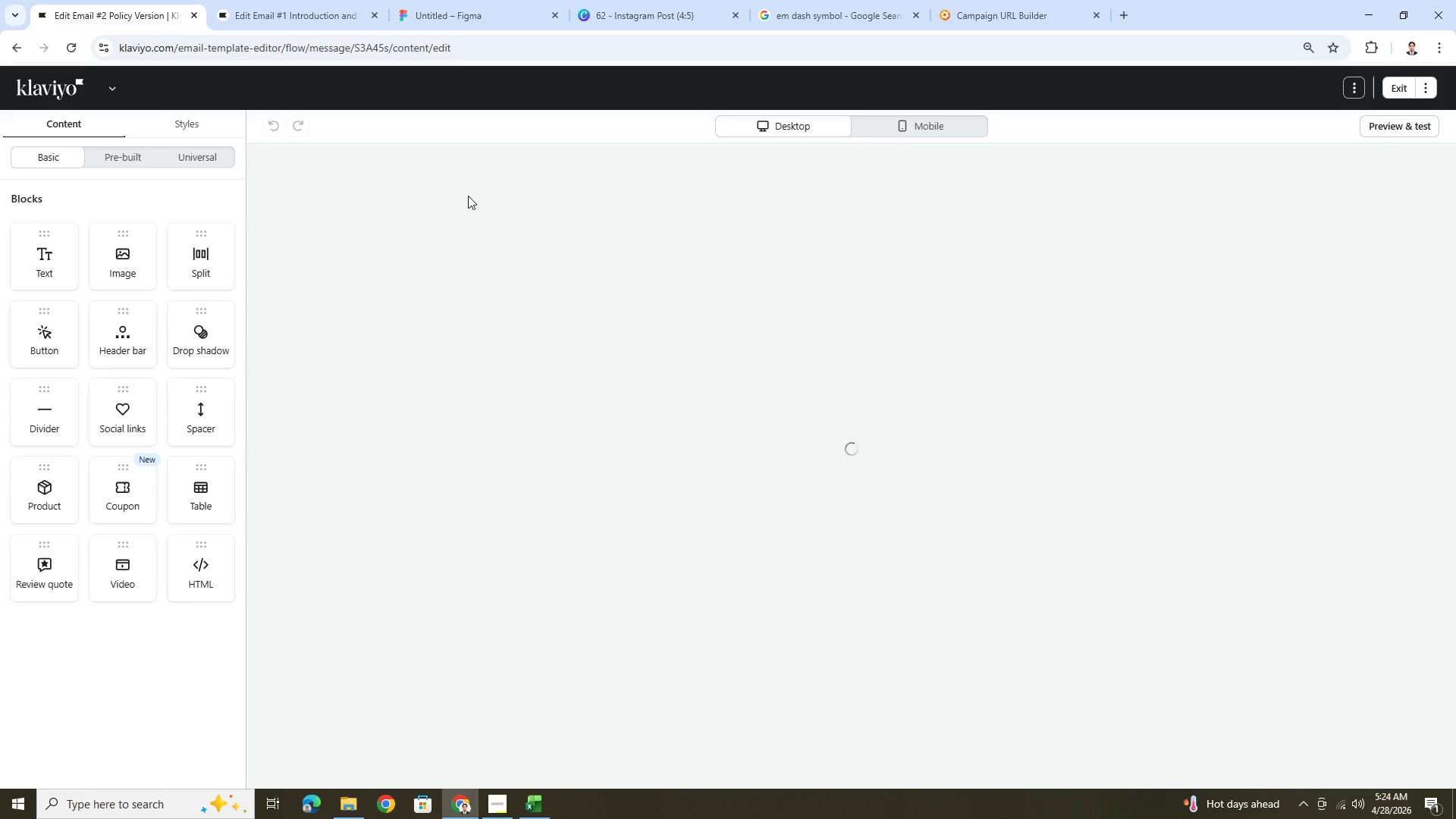 
scroll: coordinate [824, 395], scroll_direction: down, amount: 7.0
 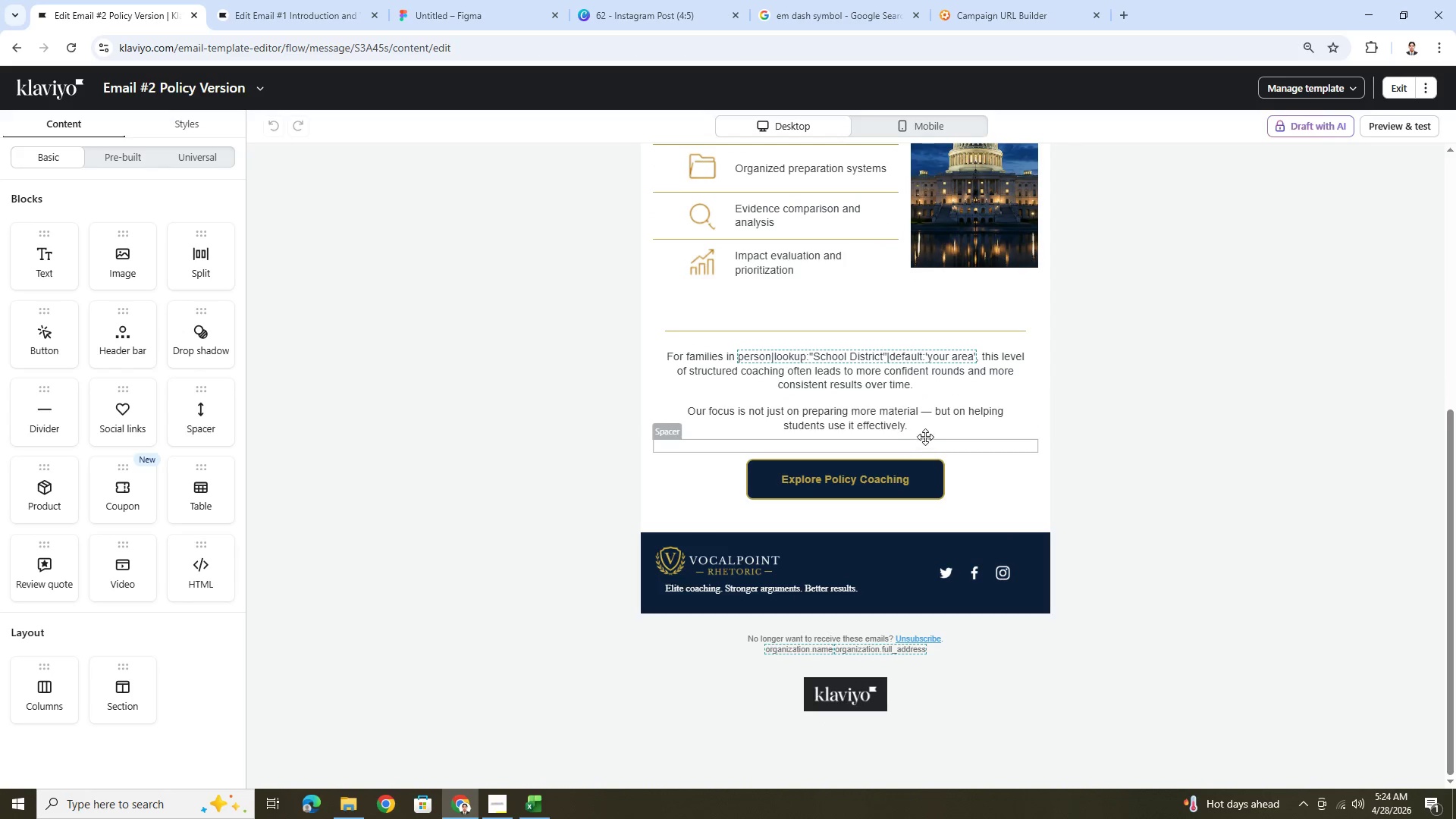 
left_click([927, 428])
 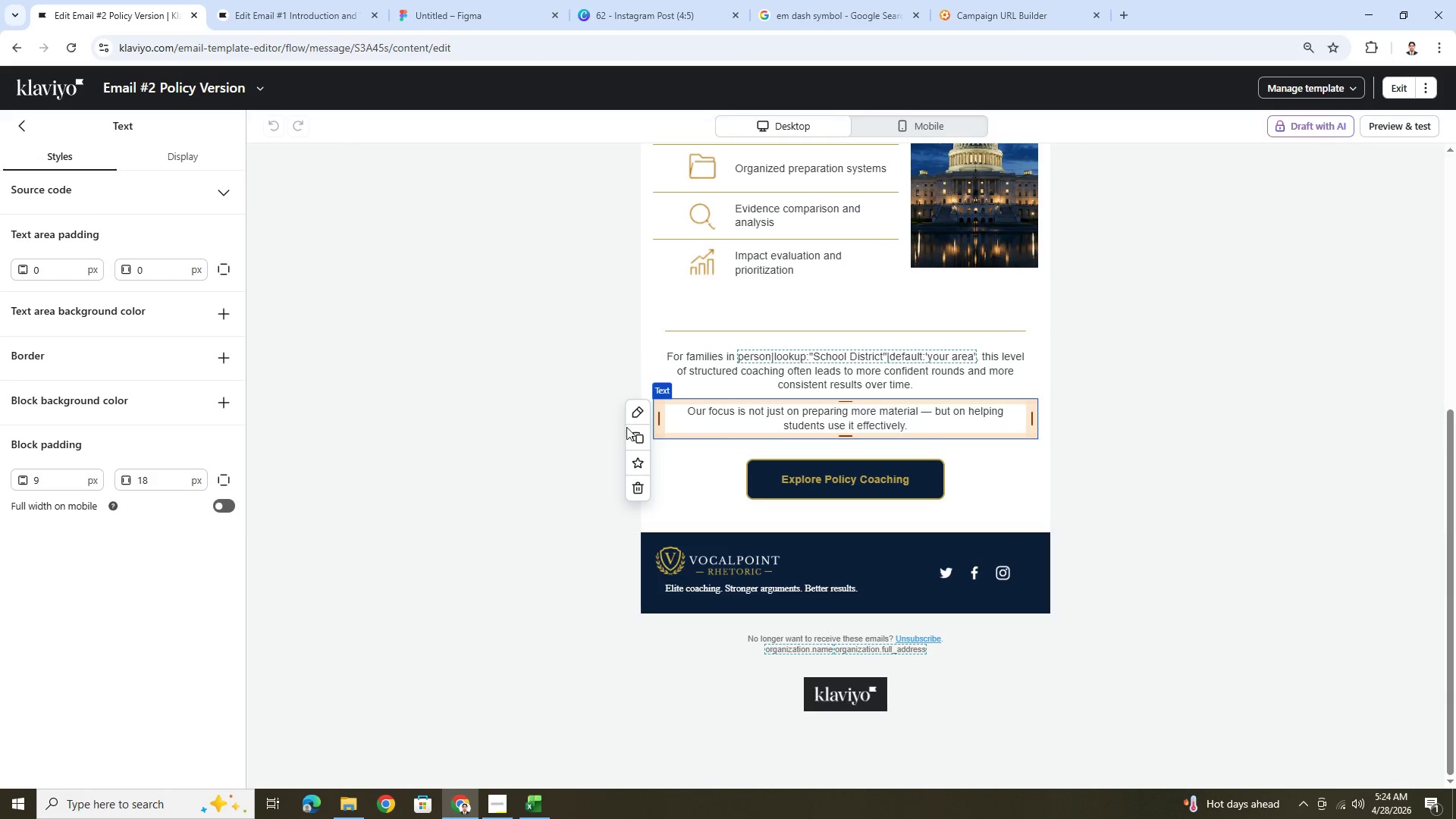 
left_click([633, 437])
 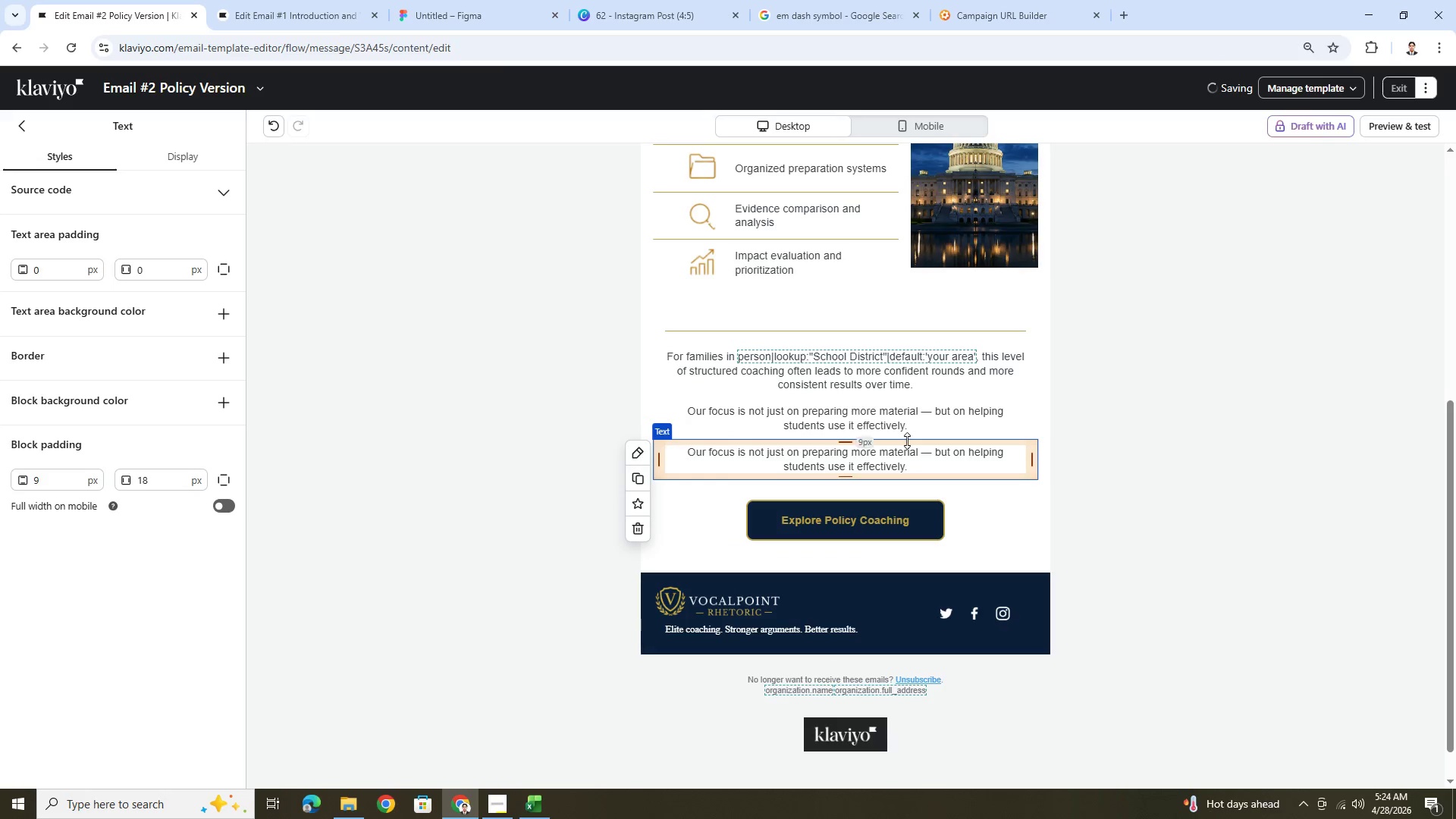 
left_click_drag(start_coordinate=[908, 454], to_coordinate=[911, 557])
 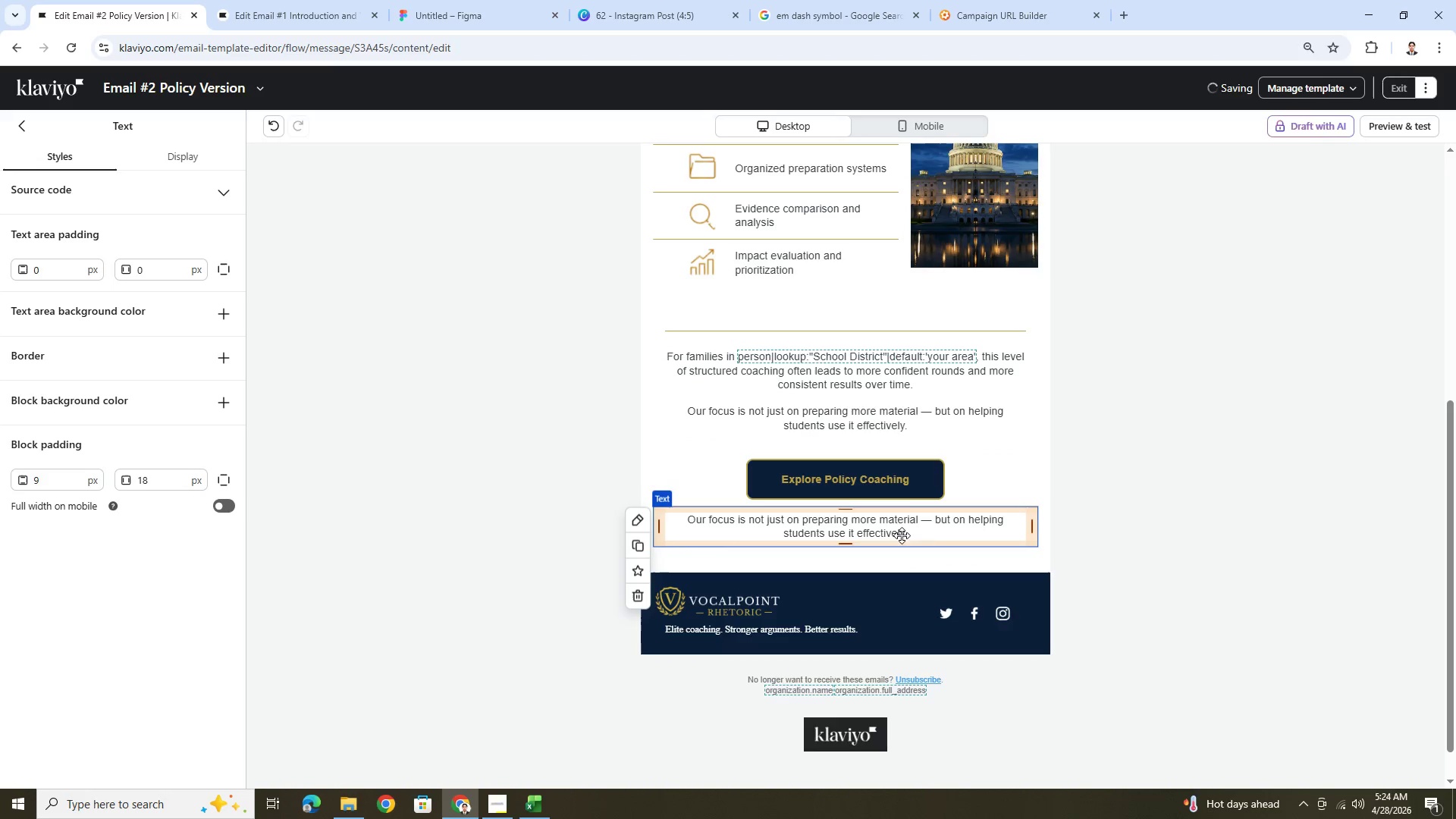 
double_click([900, 532])
 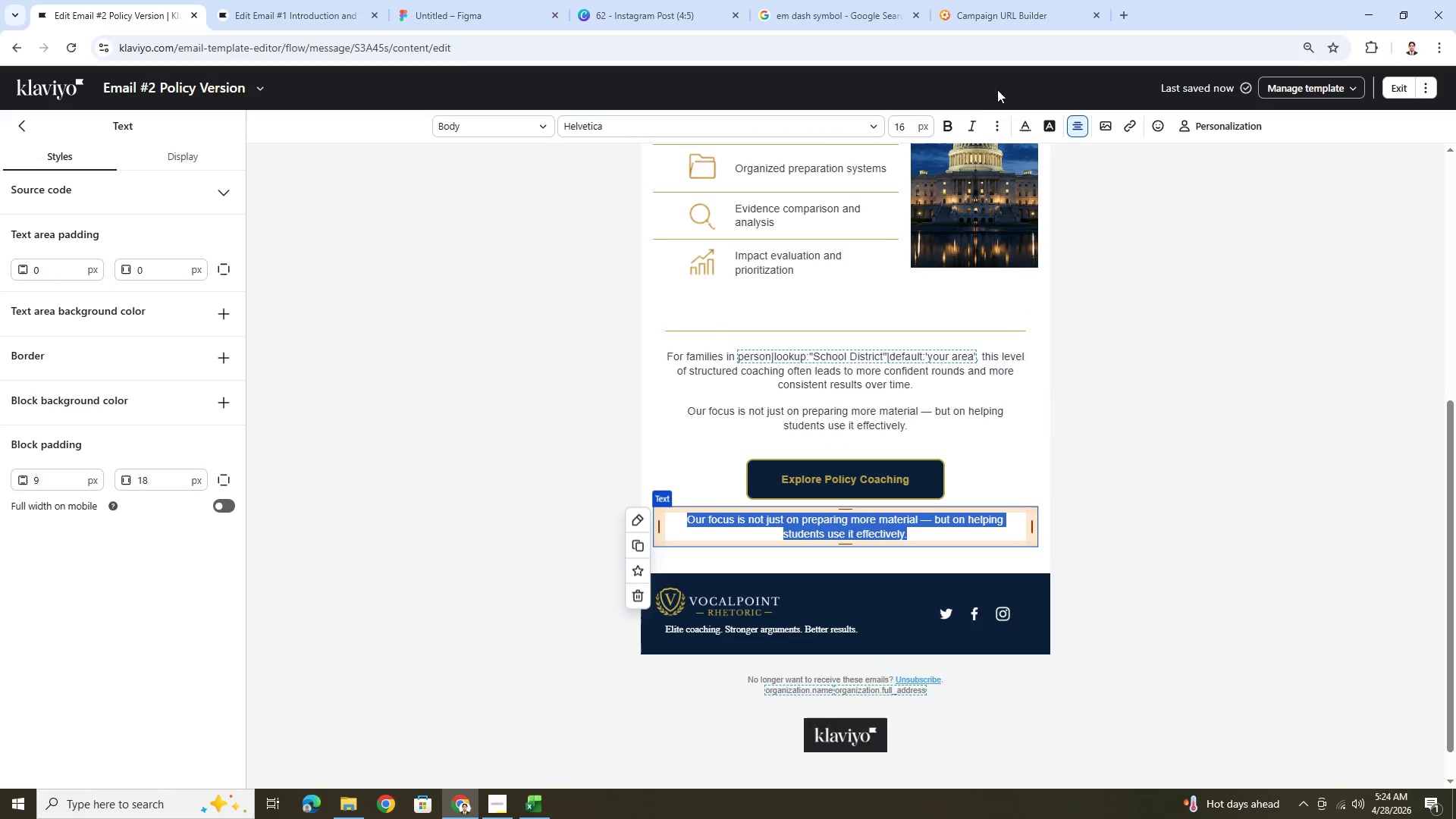 
left_click([973, 125])
 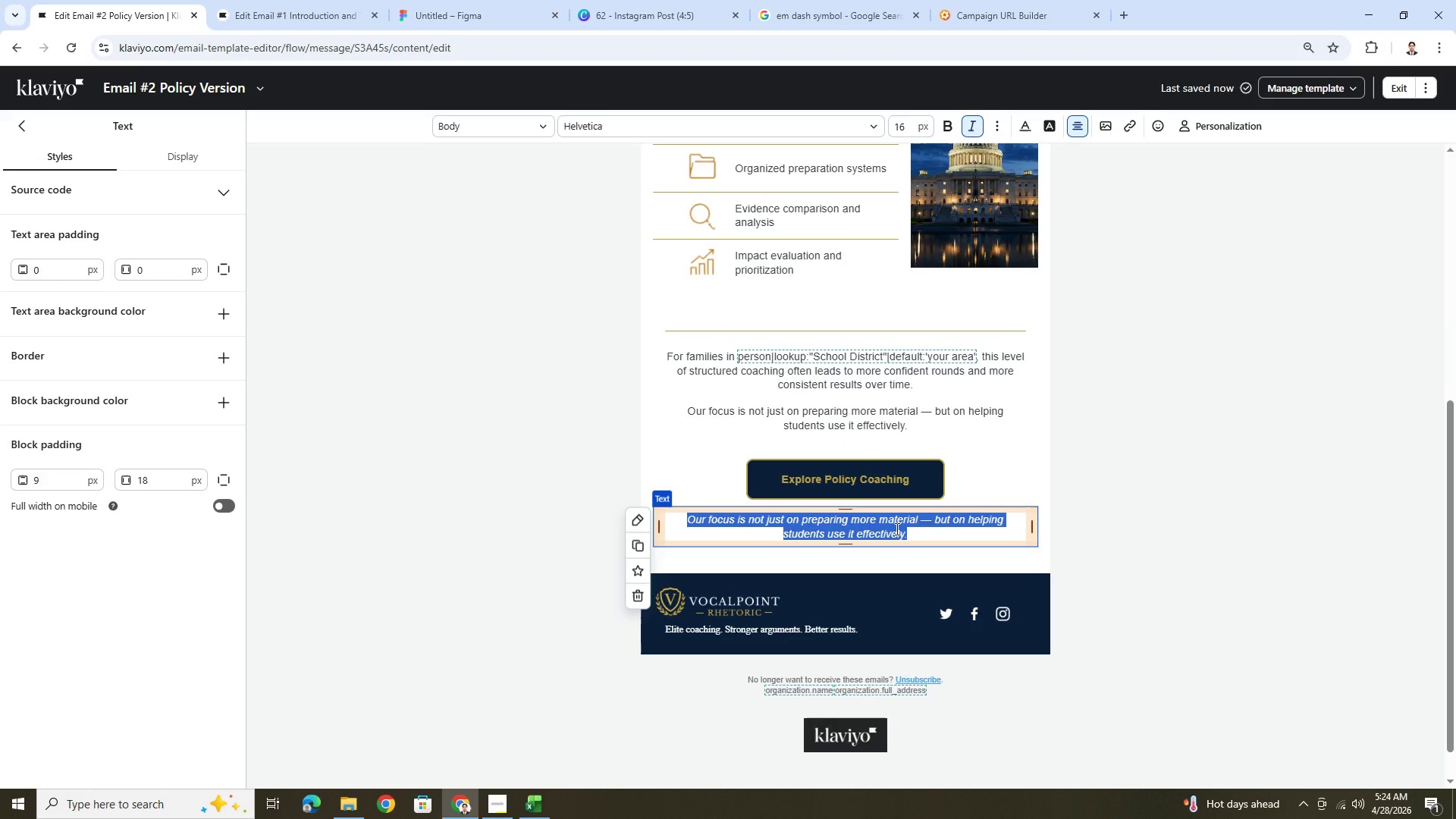 
left_click([896, 529])
 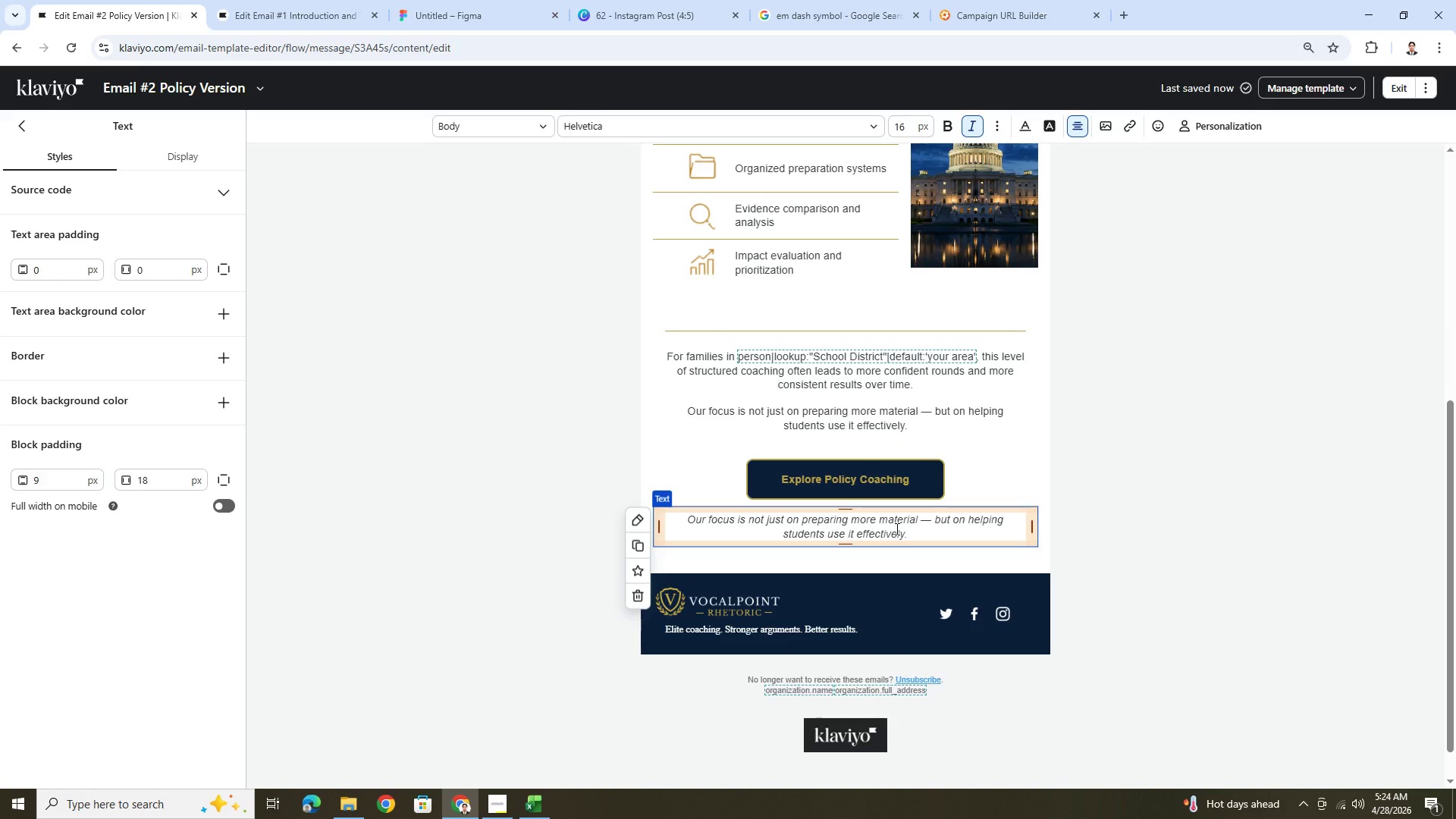 
double_click([896, 529])
 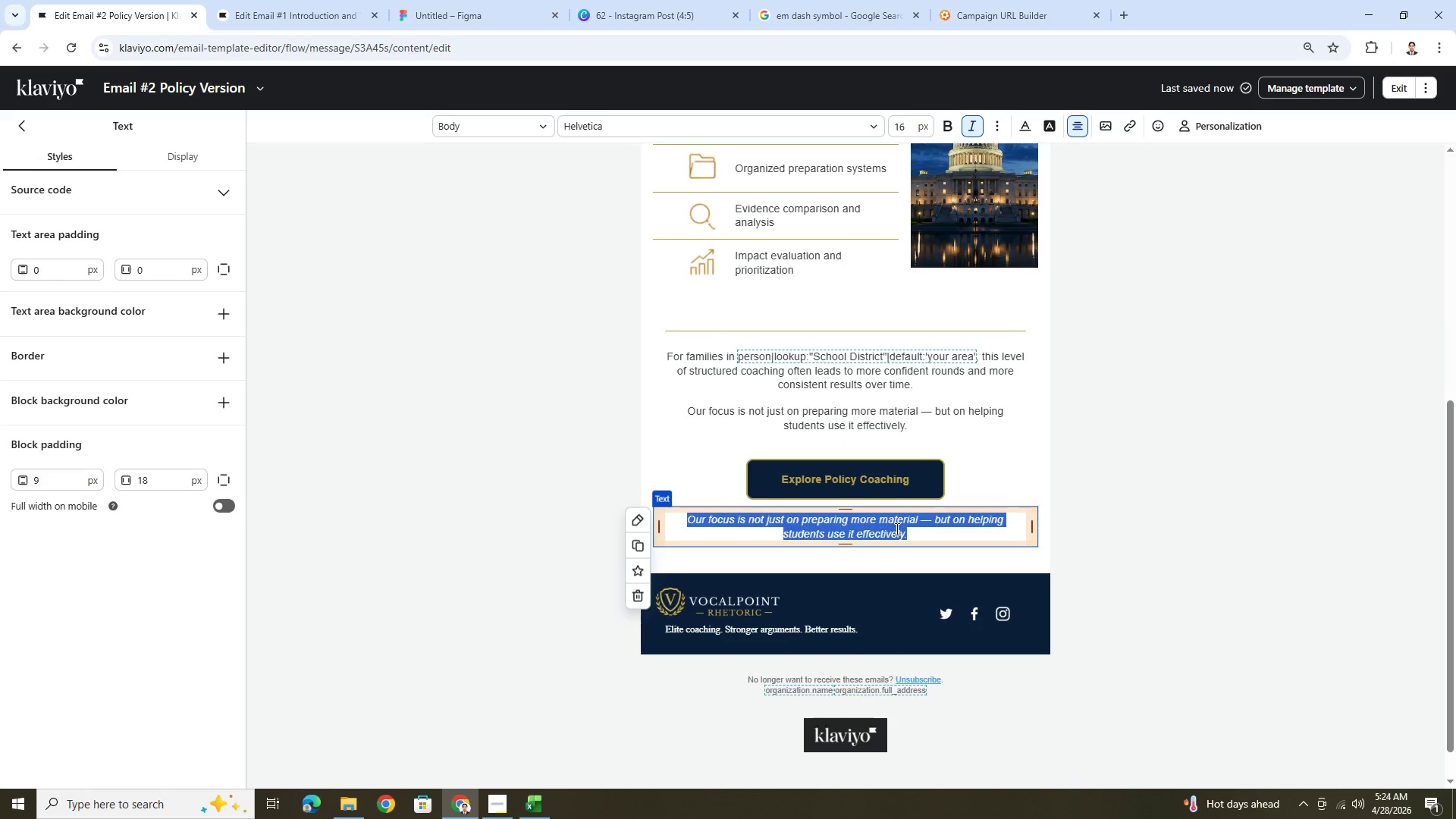 
triple_click([896, 529])
 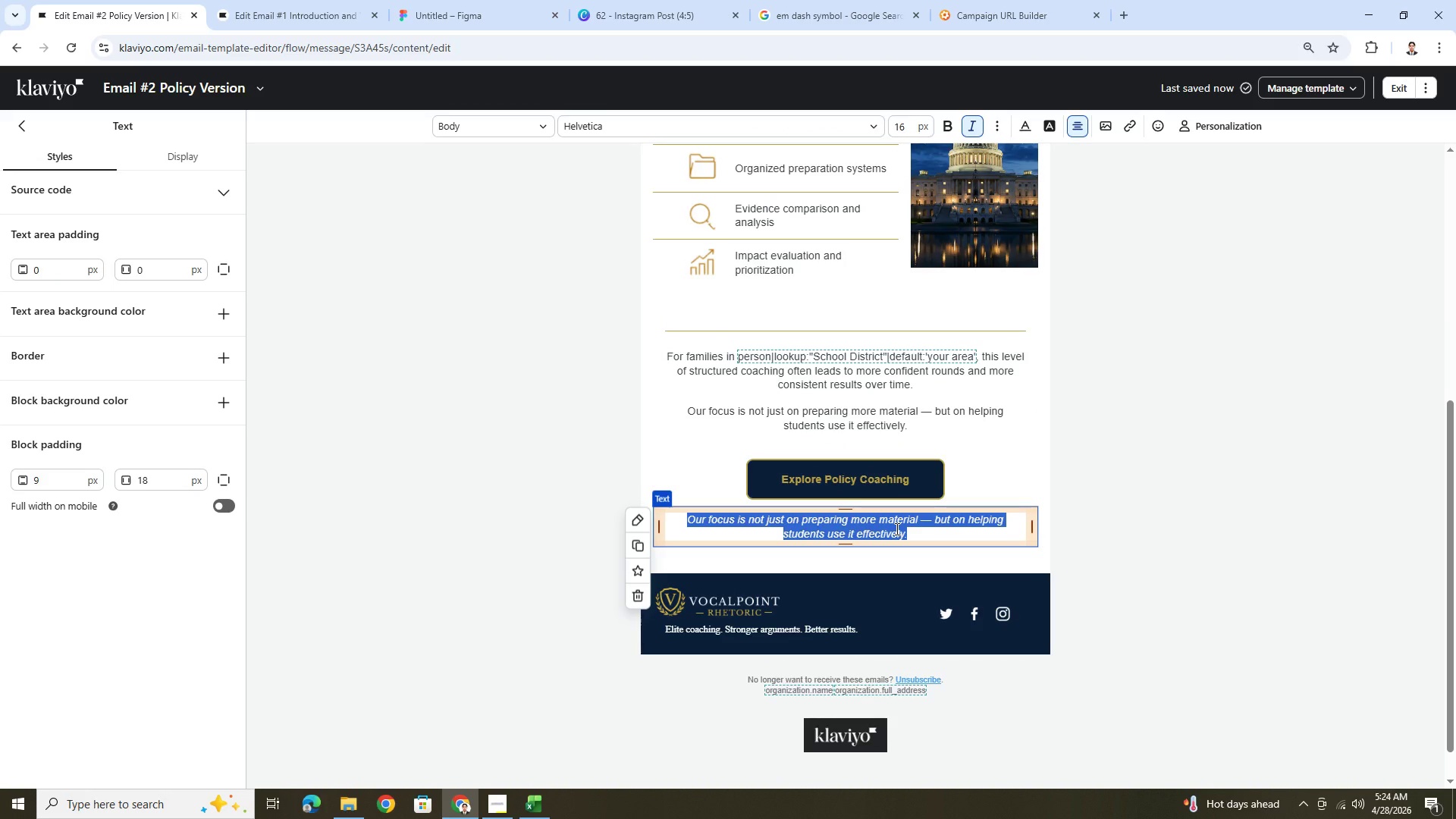 
wait(9.39)
 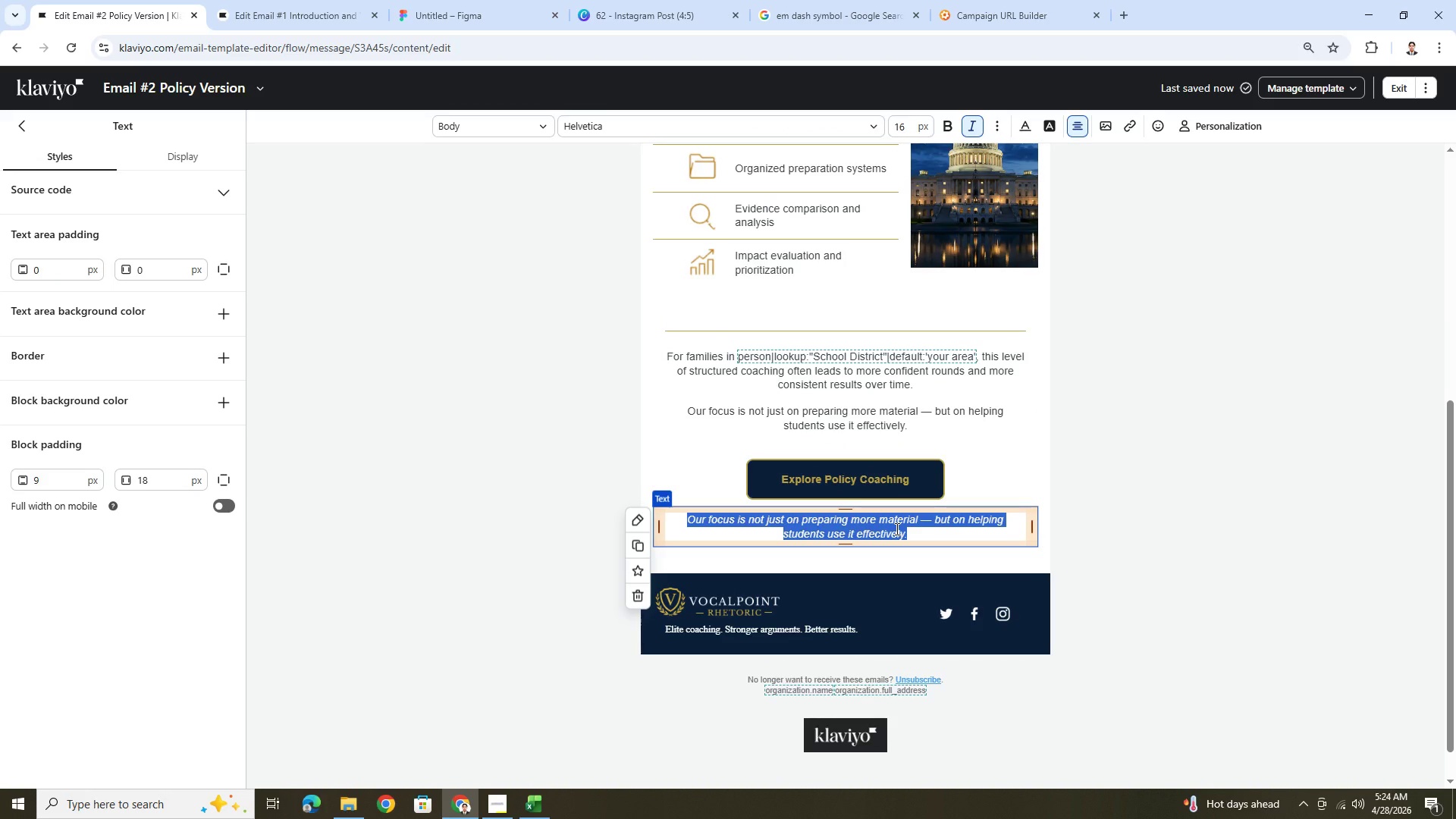 
hold_key(key=ShiftLeft, duration=1.52)
 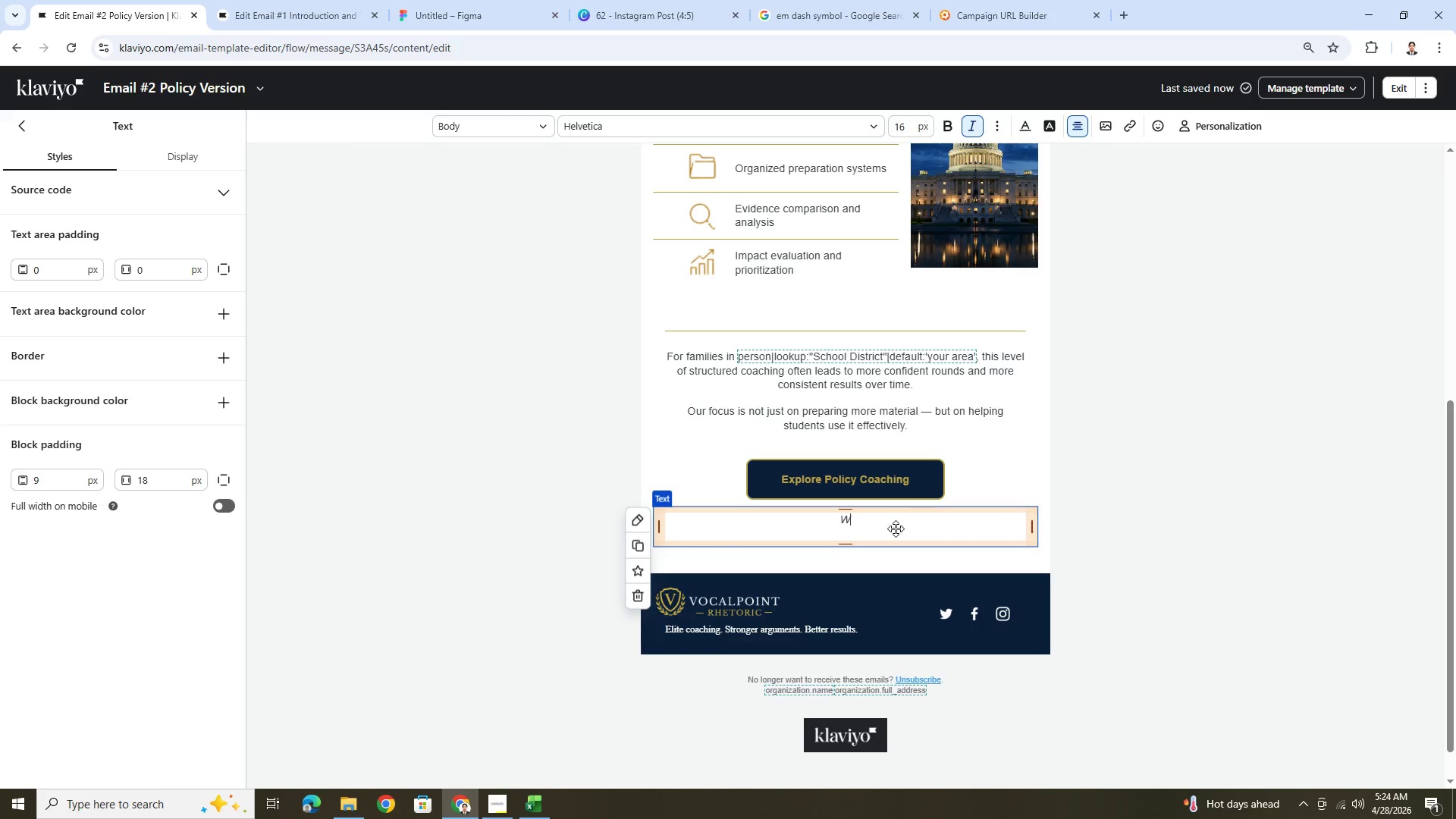 
type(We'd )
 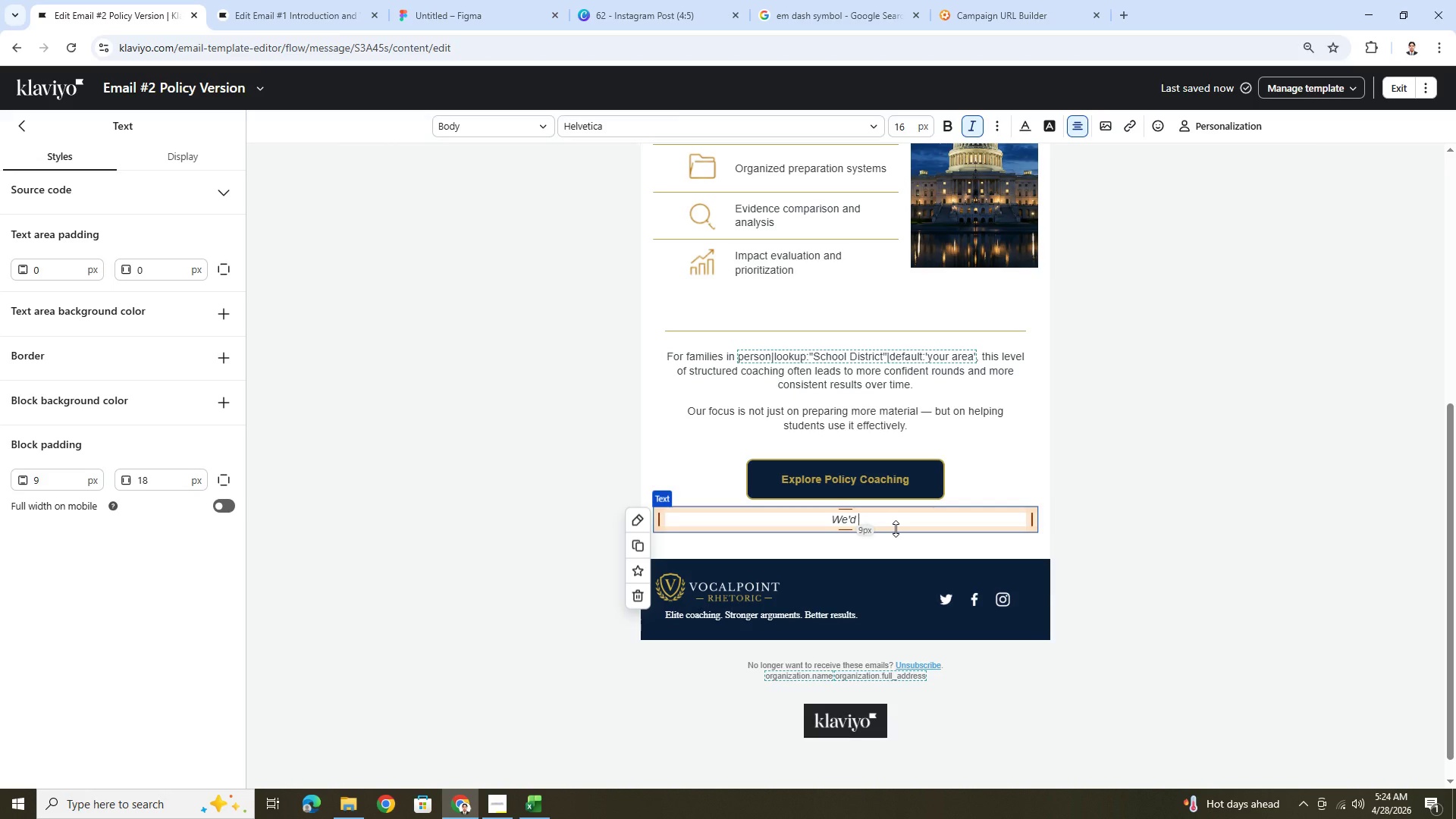 
type(be happy to help)
key(Backspace)
key(Backspace)
key(Backspace)
key(Backspace)
type(discuss whether this approach is a good fit for your student.)
 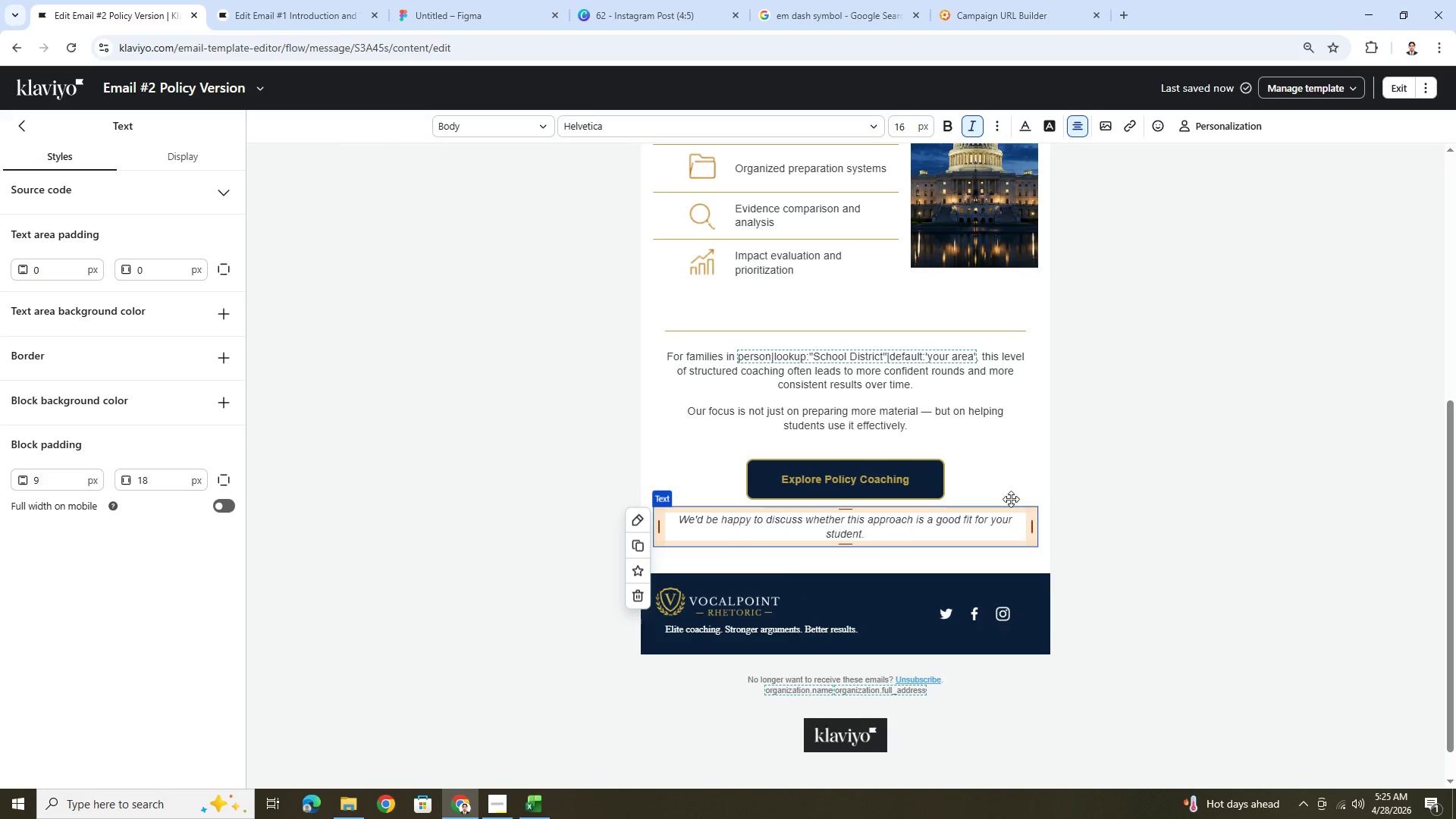 
left_click([1219, 435])
 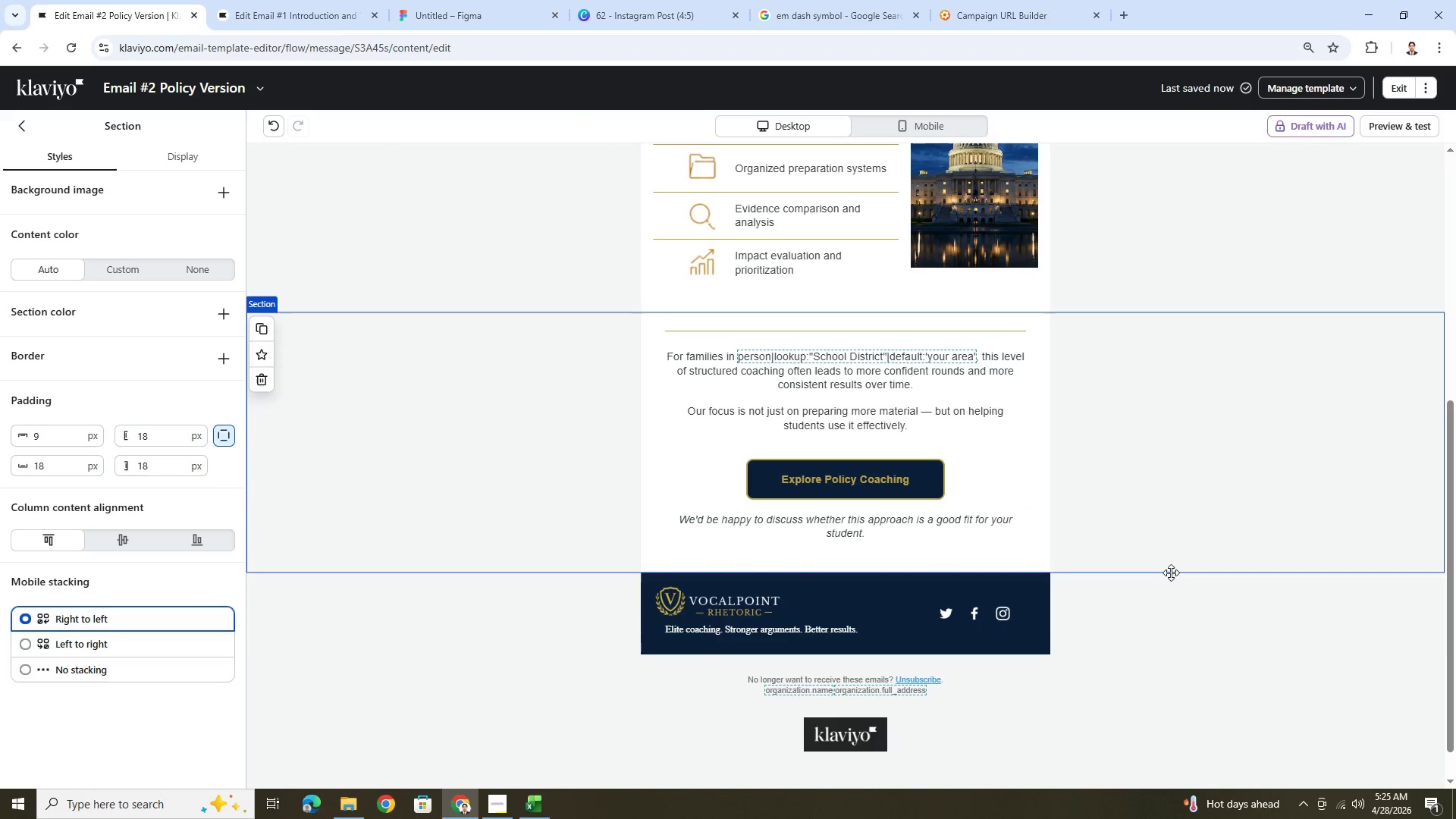 
left_click([865, 486])
 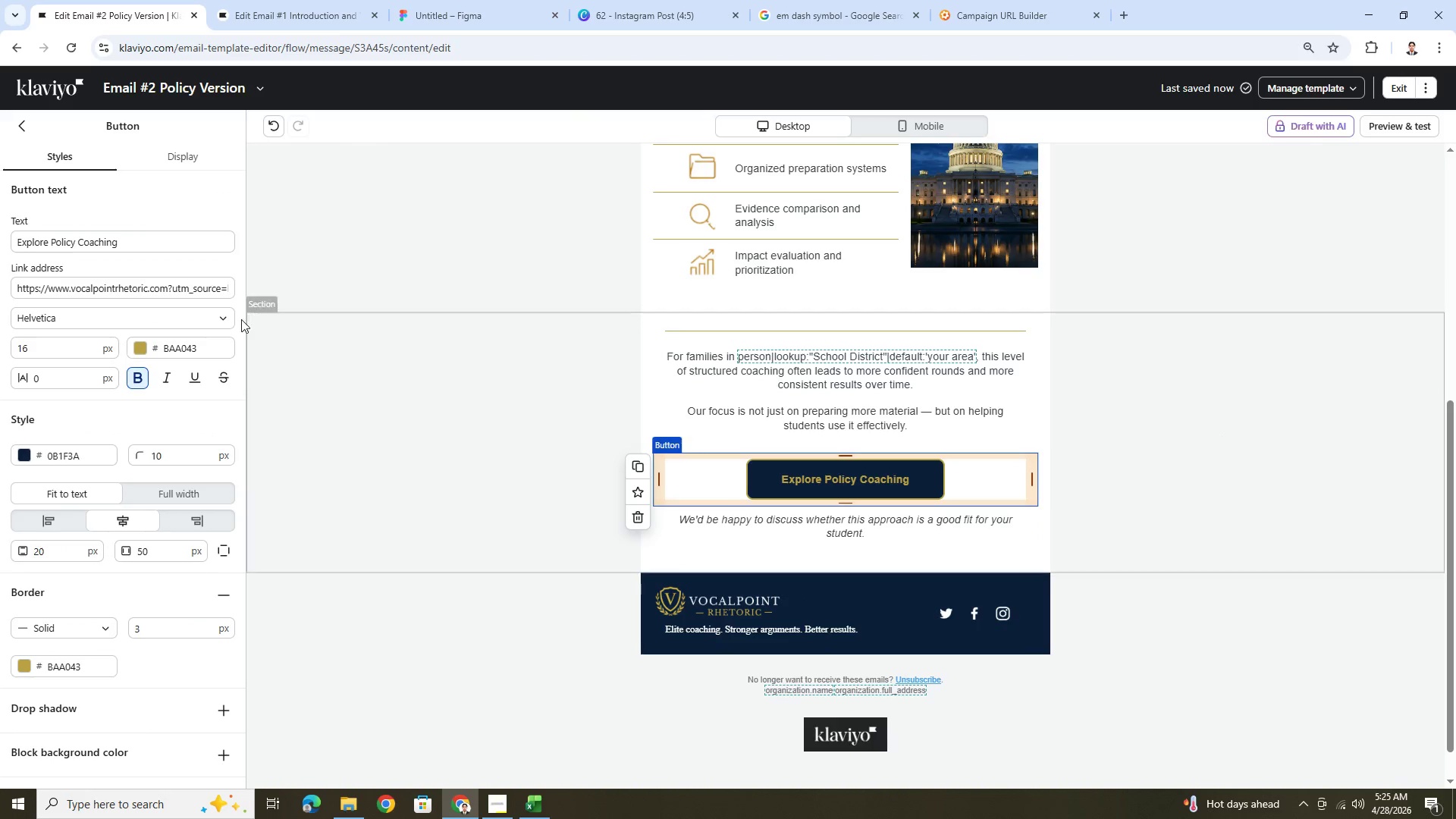 
left_click_drag(start_coordinate=[198, 290], to_coordinate=[276, 291])
 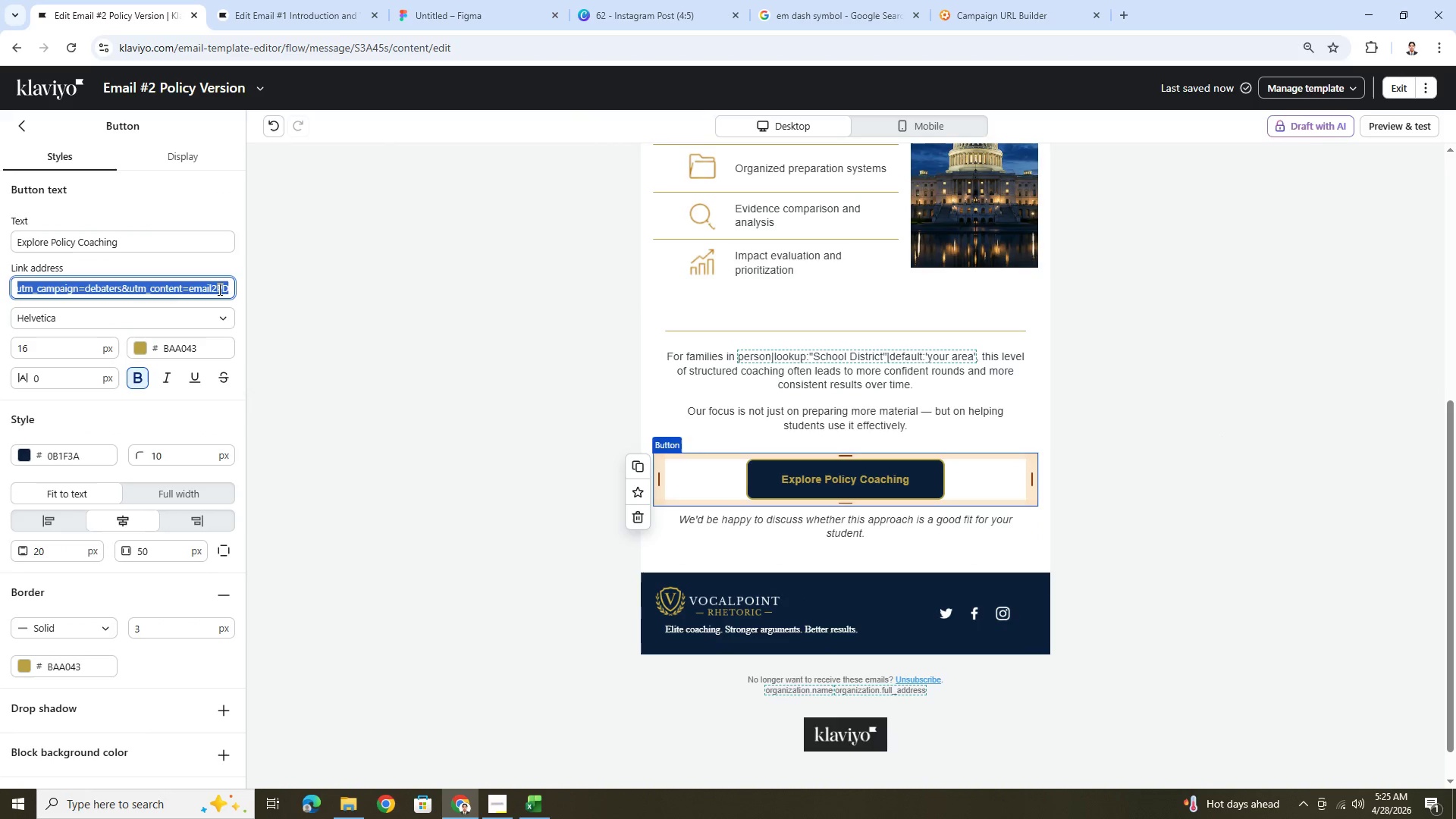 
left_click([221, 287])
 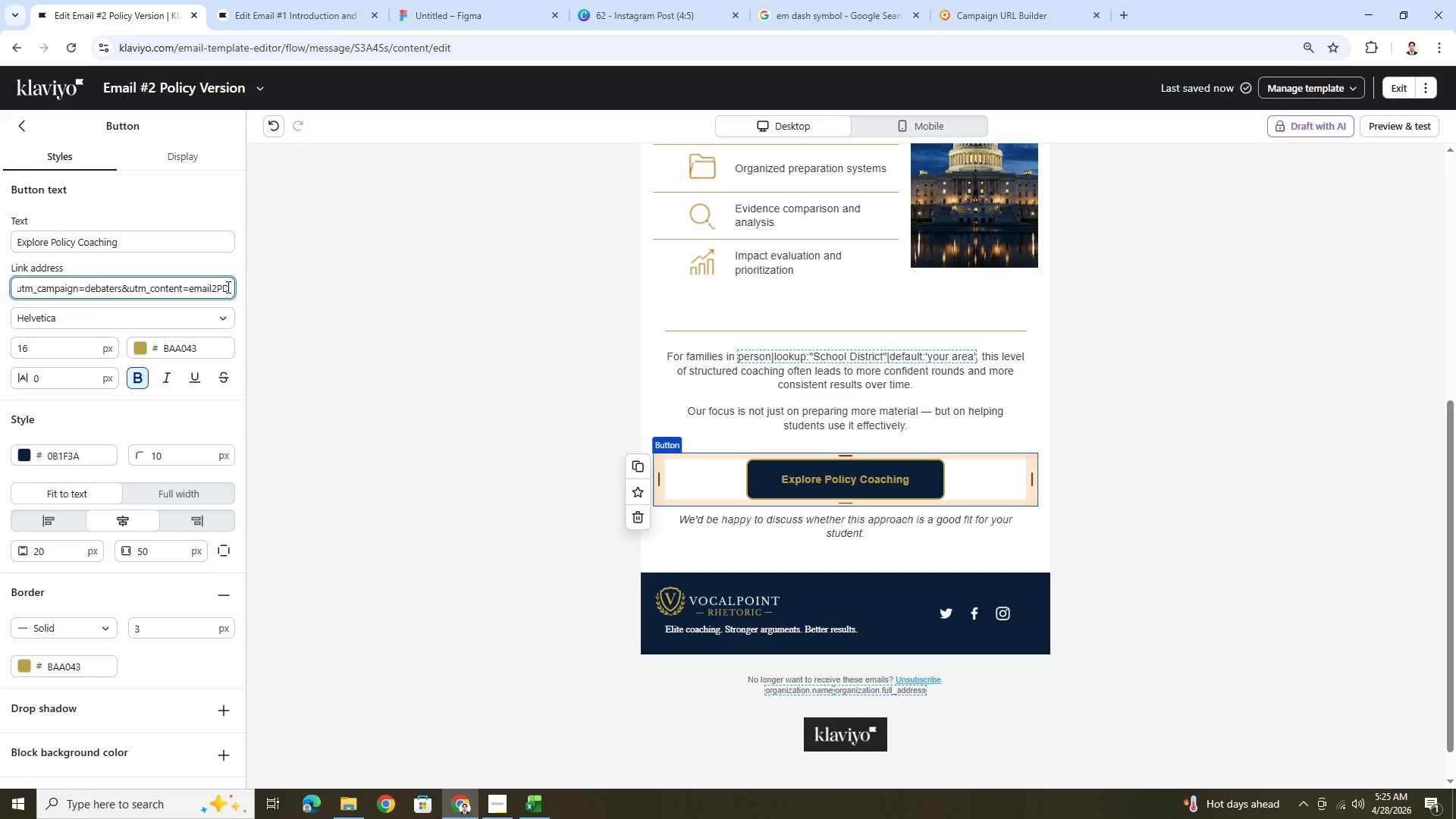 
left_click([227, 287])
 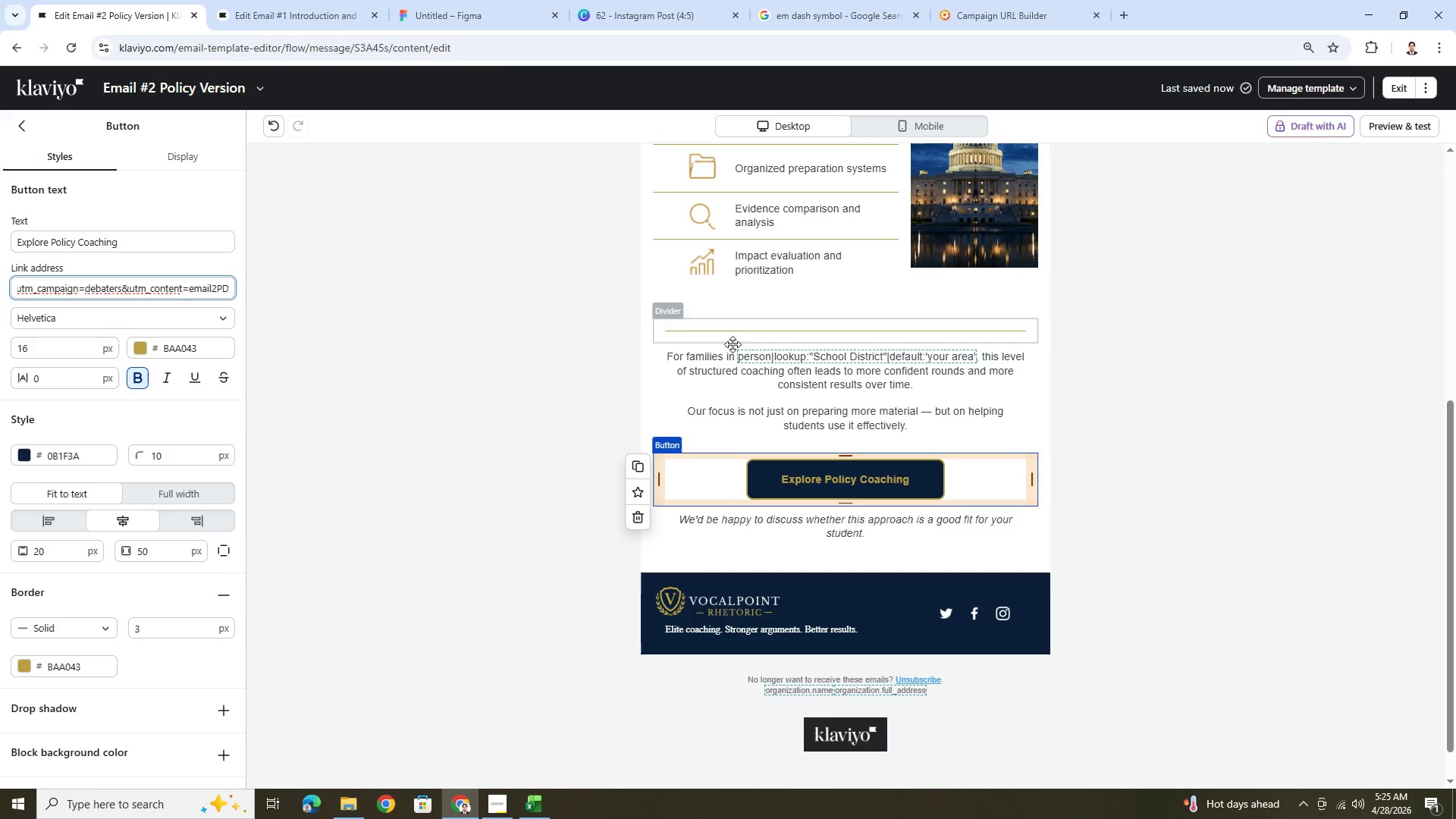 
left_click([1164, 573])
 